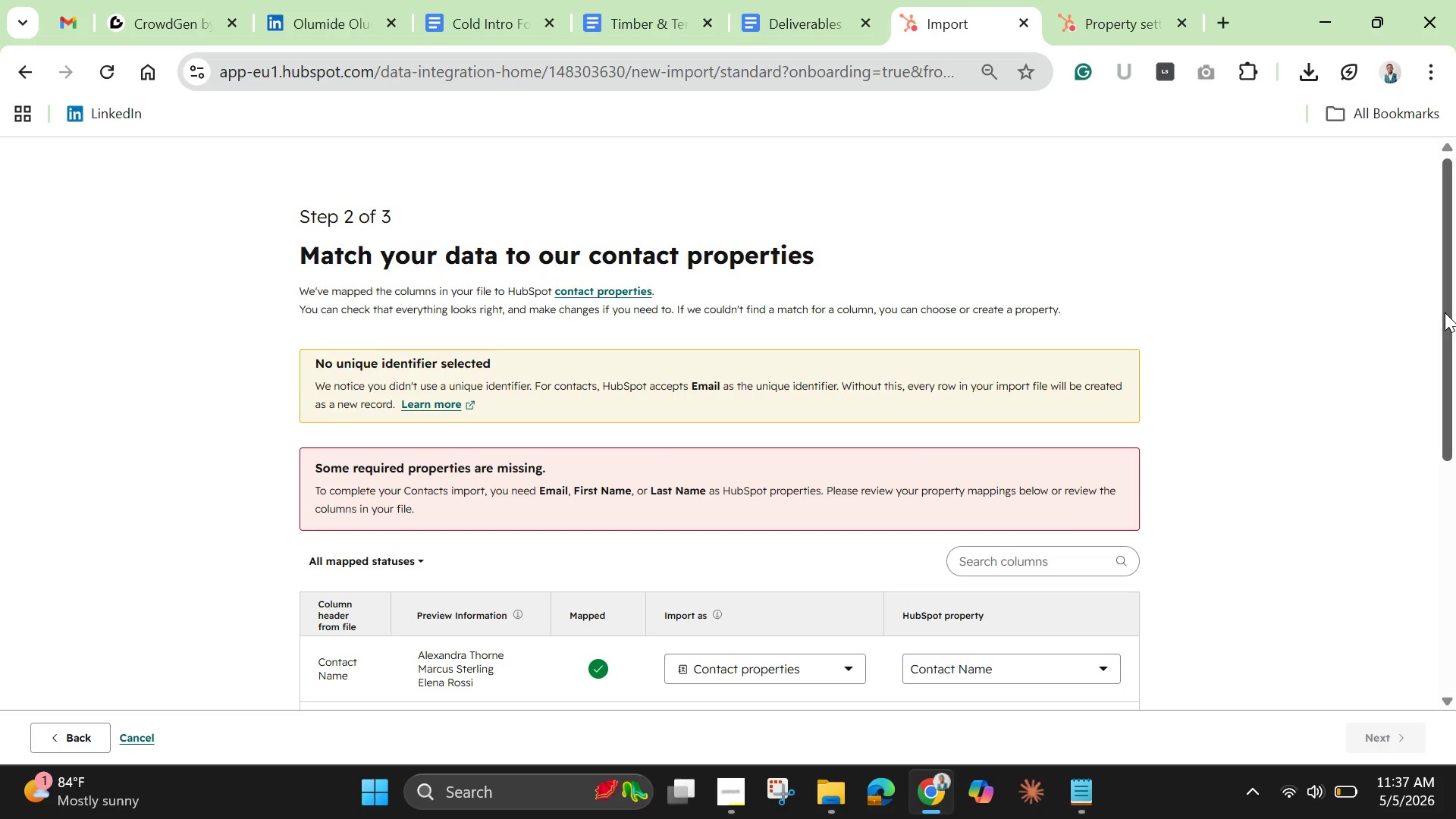 
left_click_drag(start_coordinate=[1446, 312], to_coordinate=[1455, 297])
 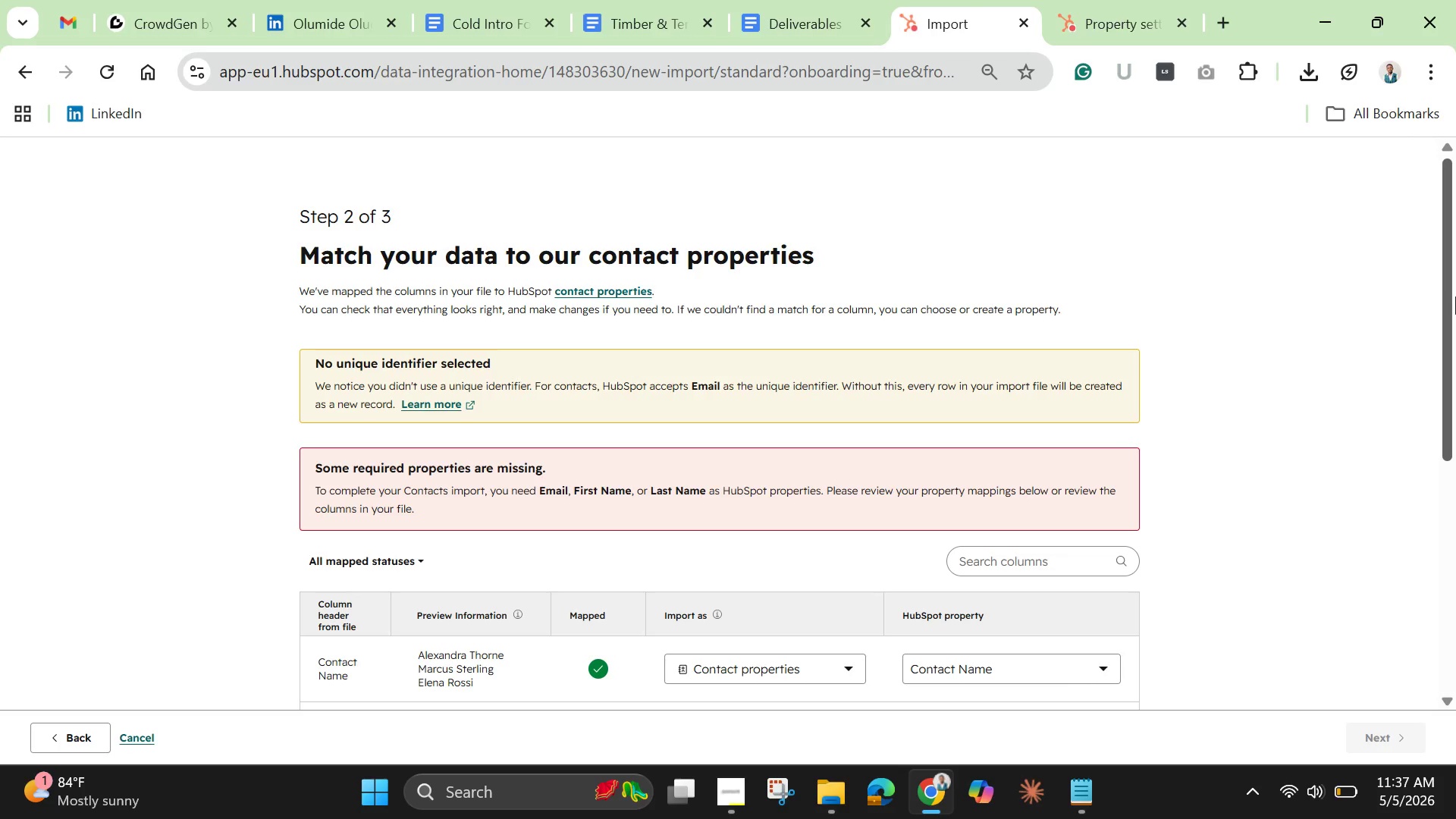 
wait(9.59)
 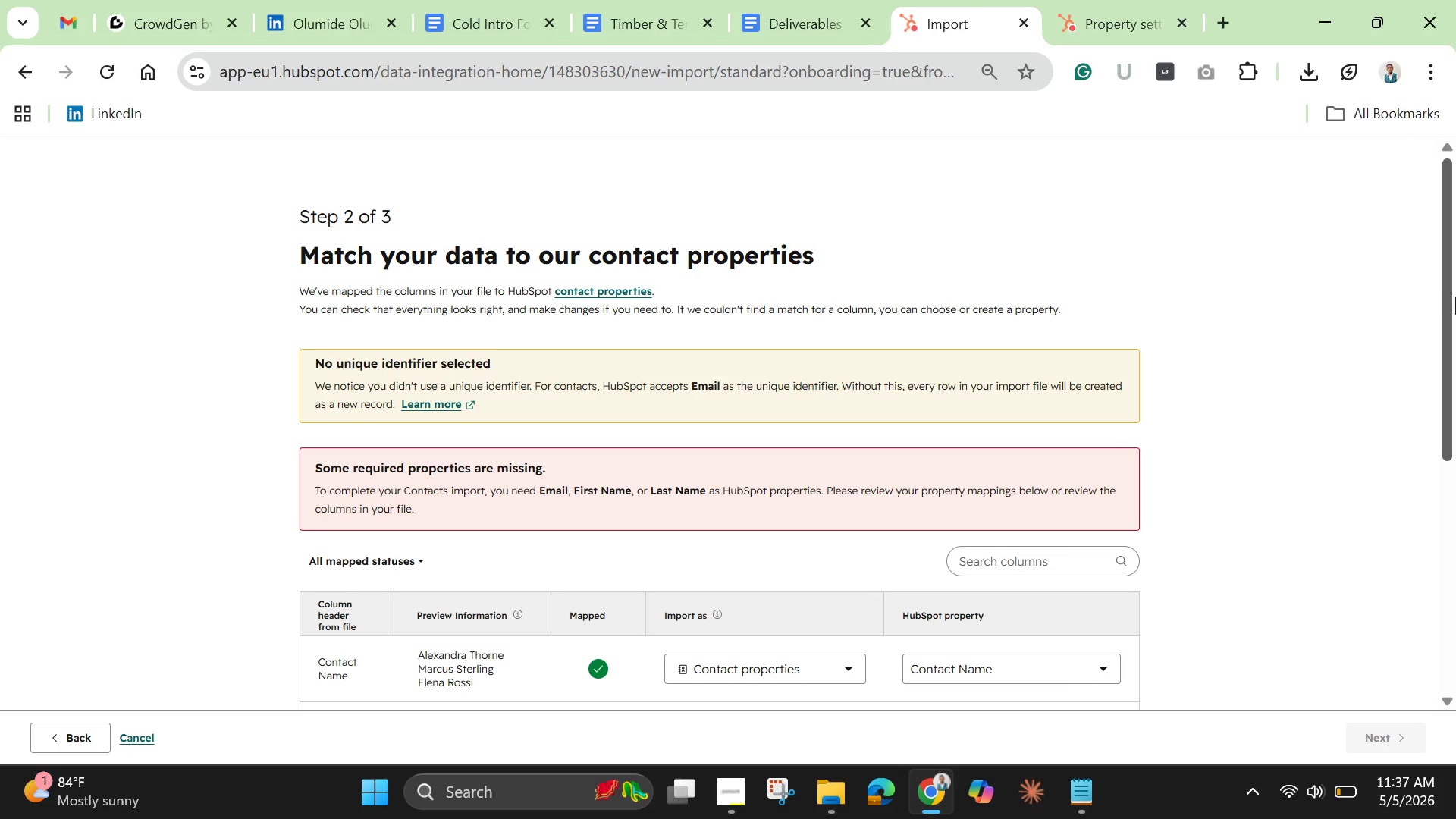 
left_click_drag(start_coordinate=[1440, 277], to_coordinate=[1414, 267])
 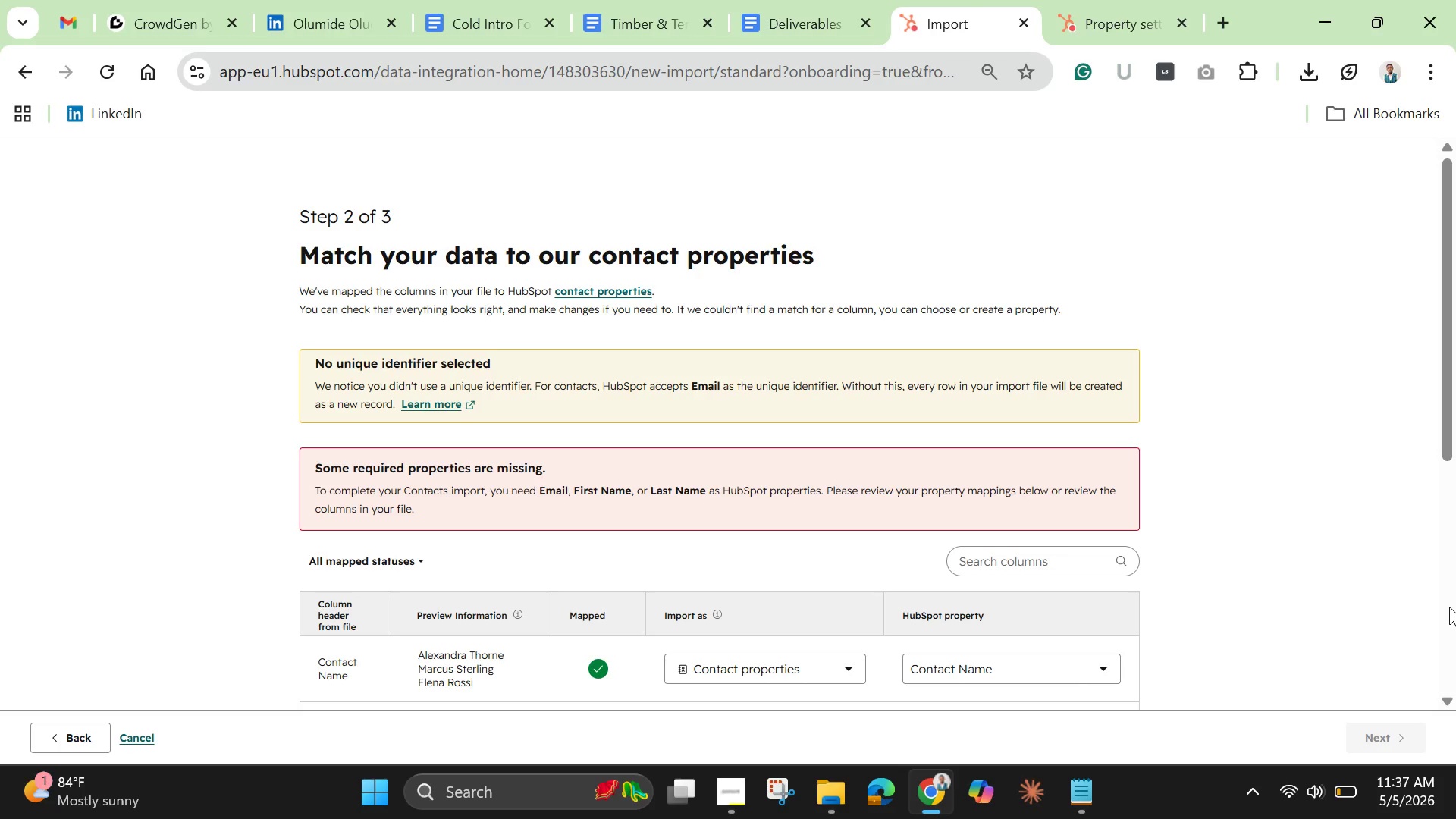 
wait(24.83)
 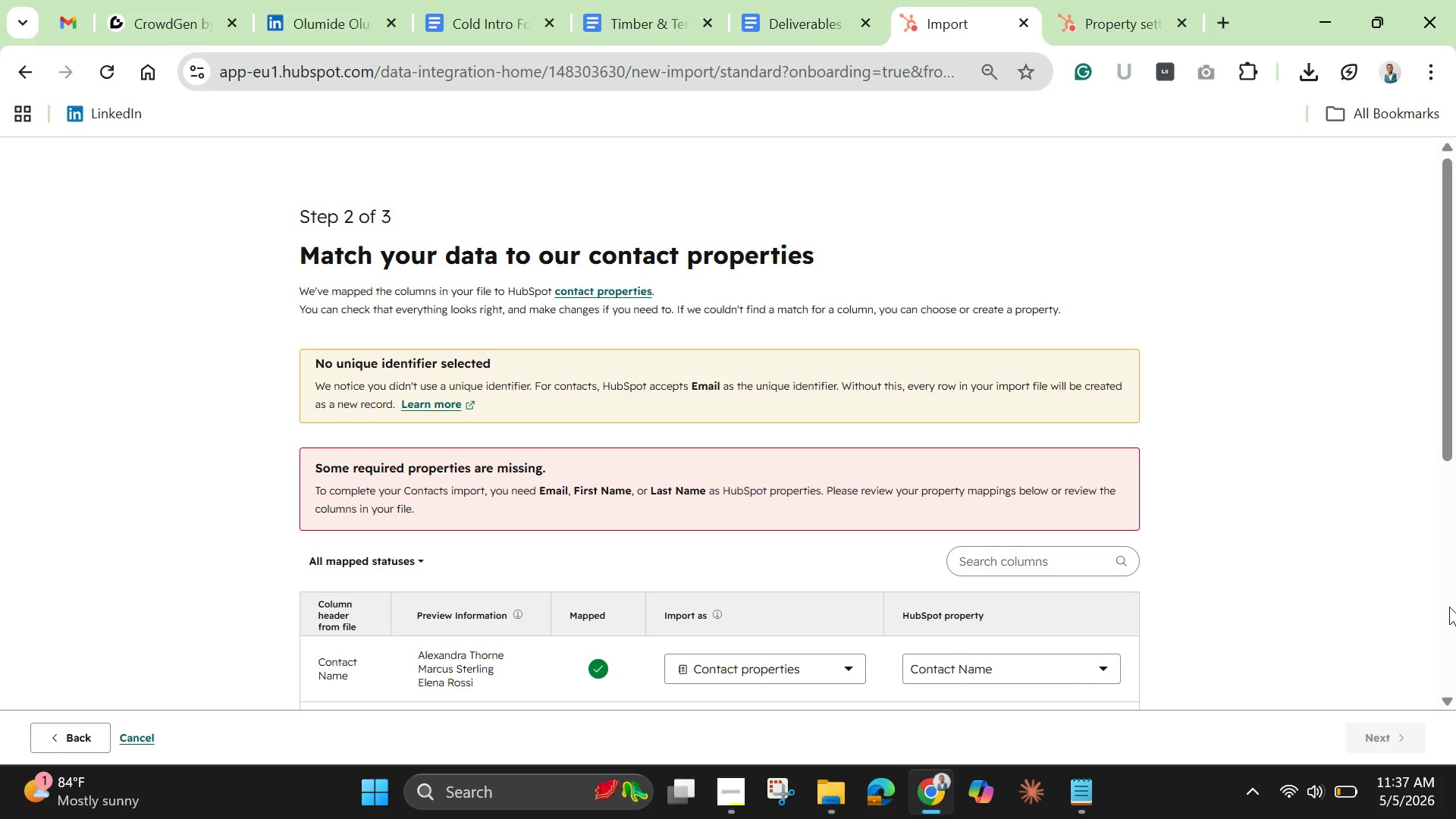 
left_click_drag(start_coordinate=[1452, 410], to_coordinate=[1453, 435])
 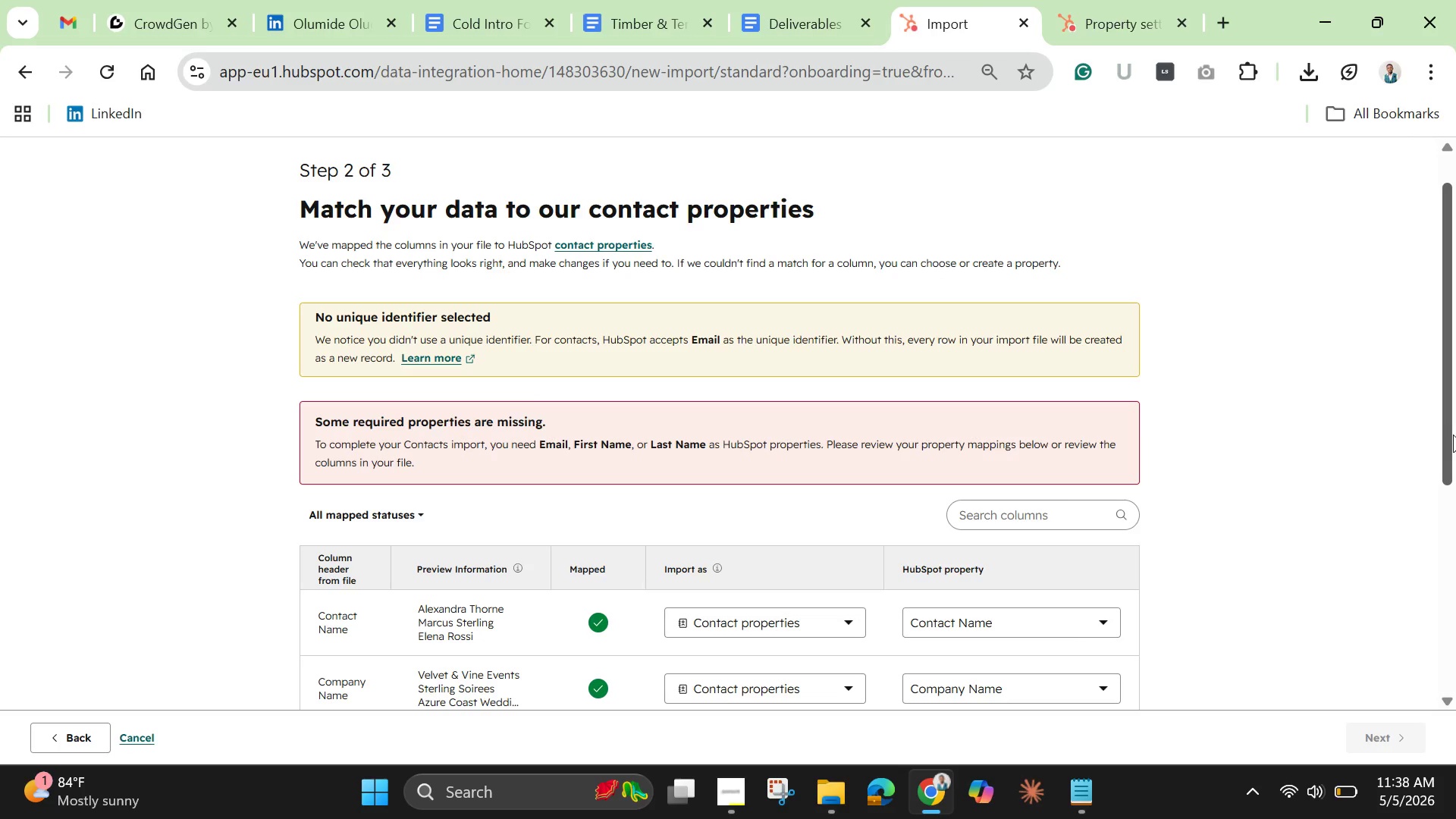 
wait(12.25)
 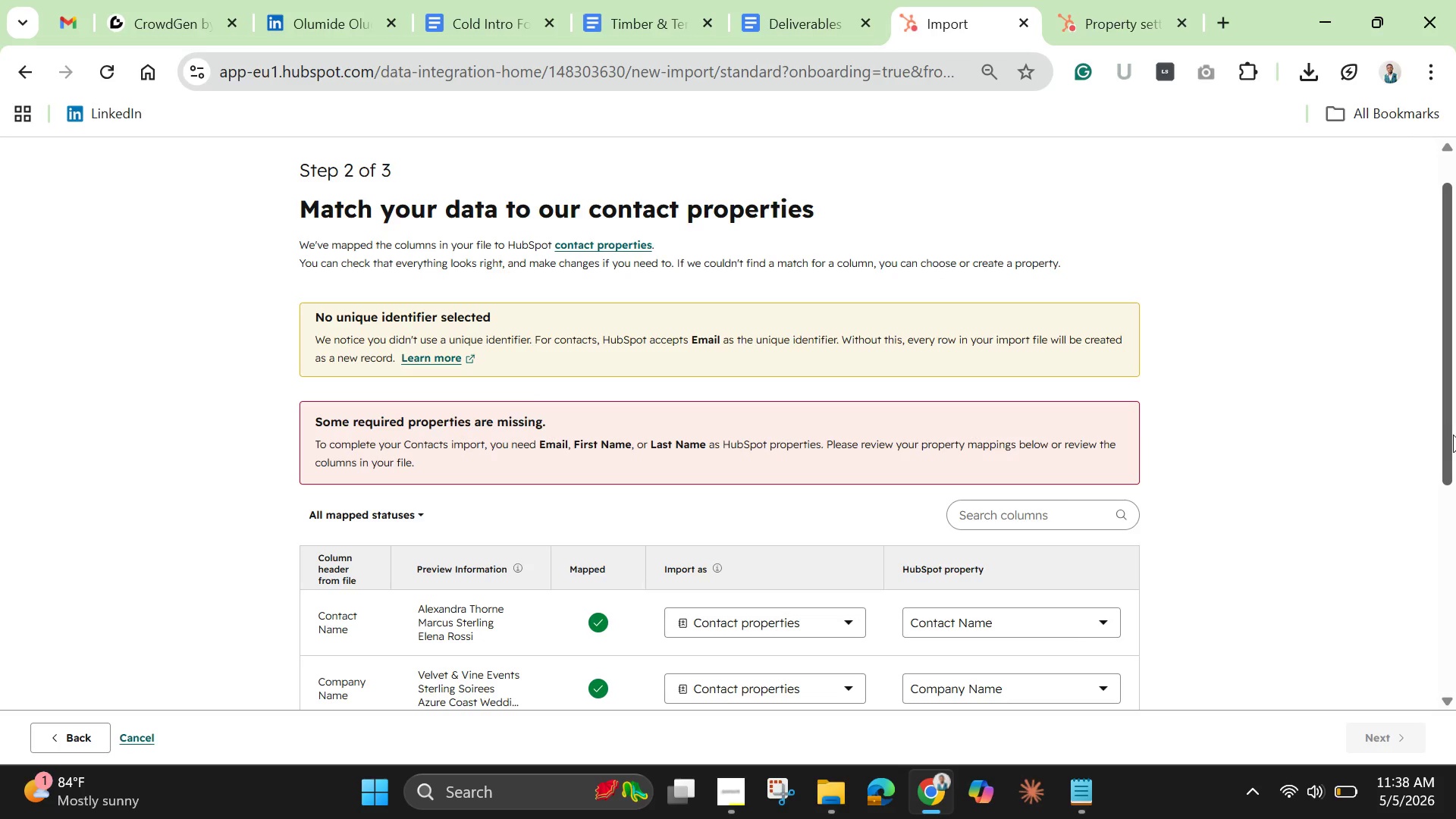 
left_click([409, 433])
 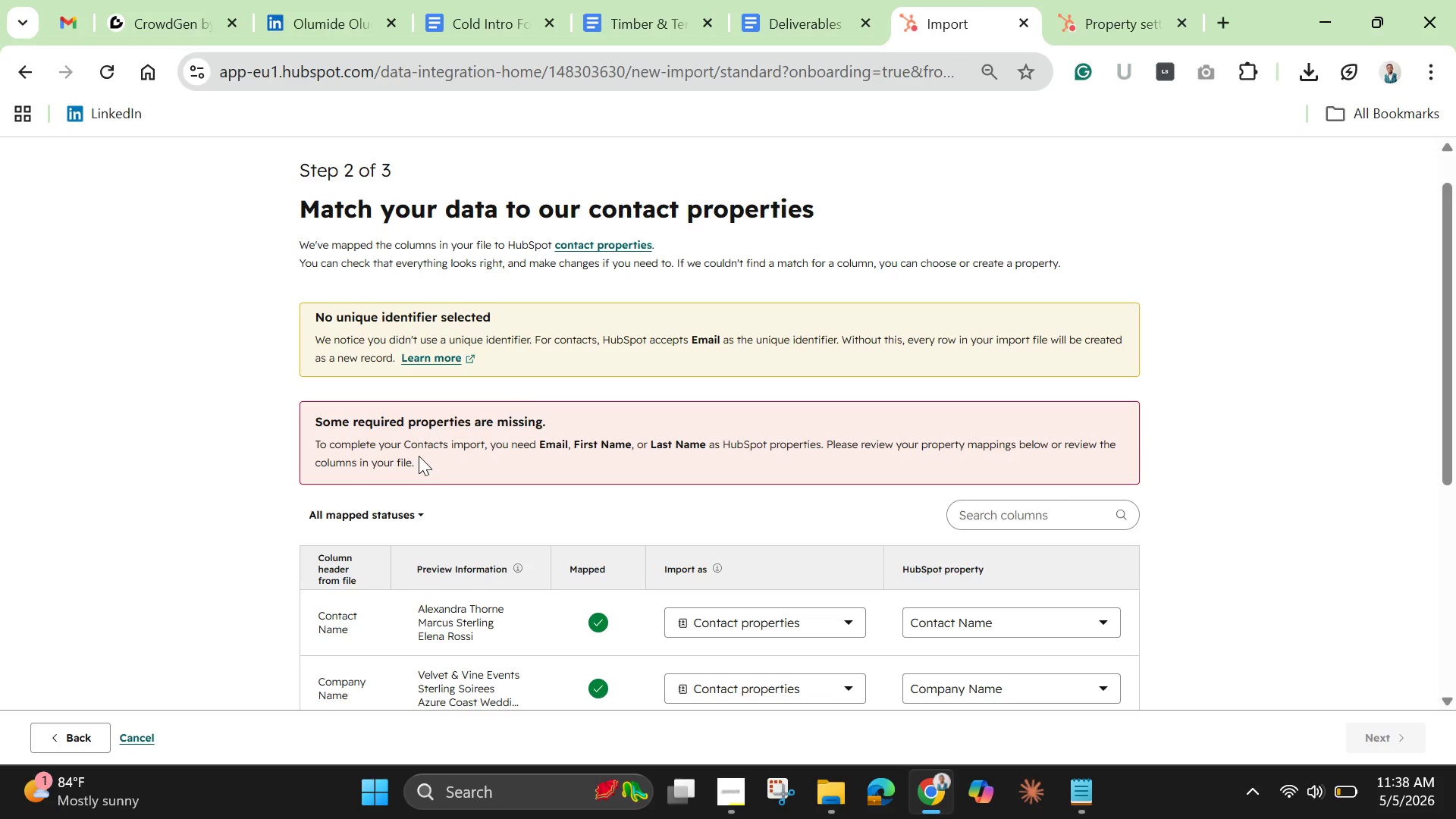 
left_click([419, 456])
 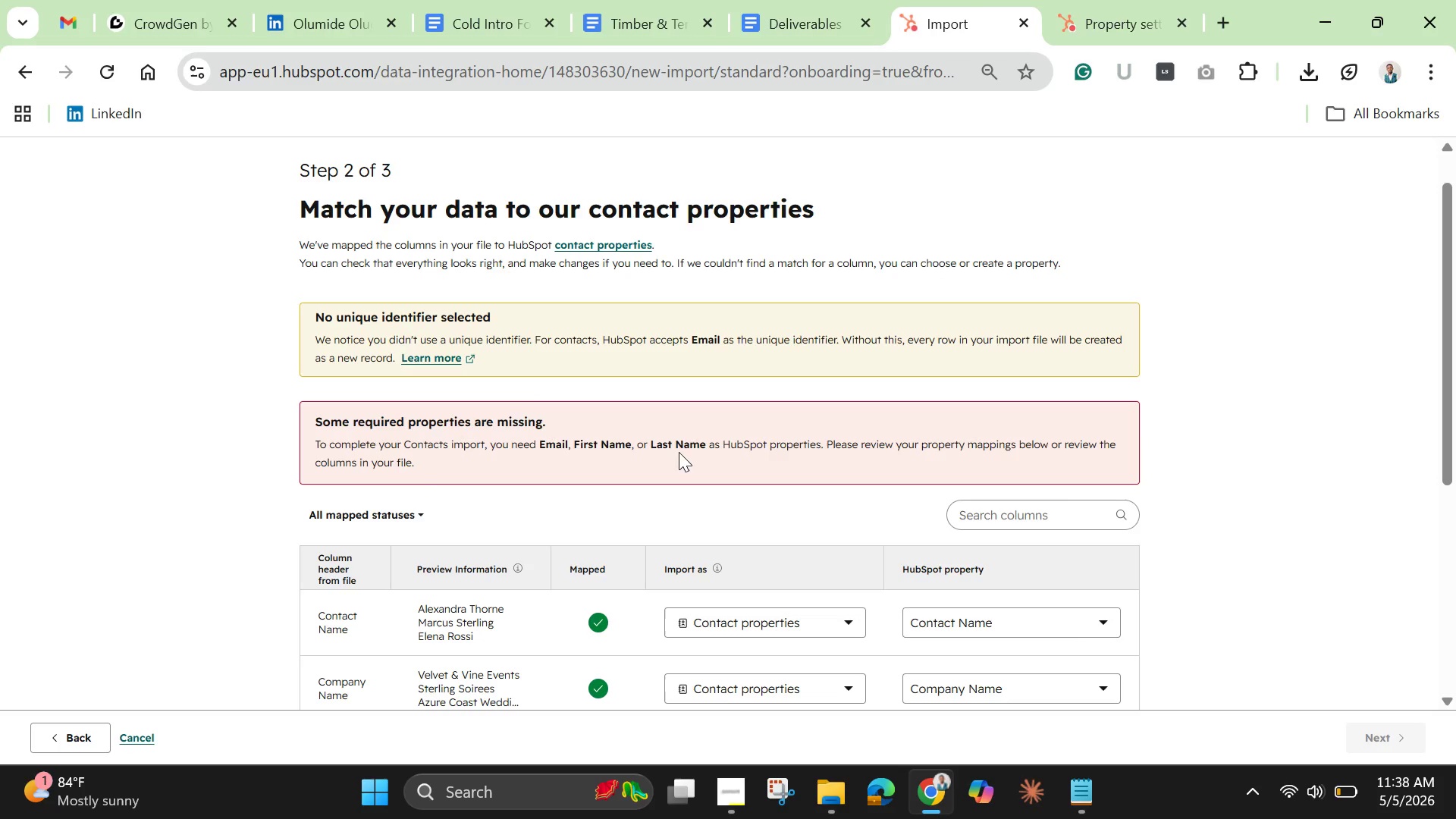 
left_click([698, 437])
 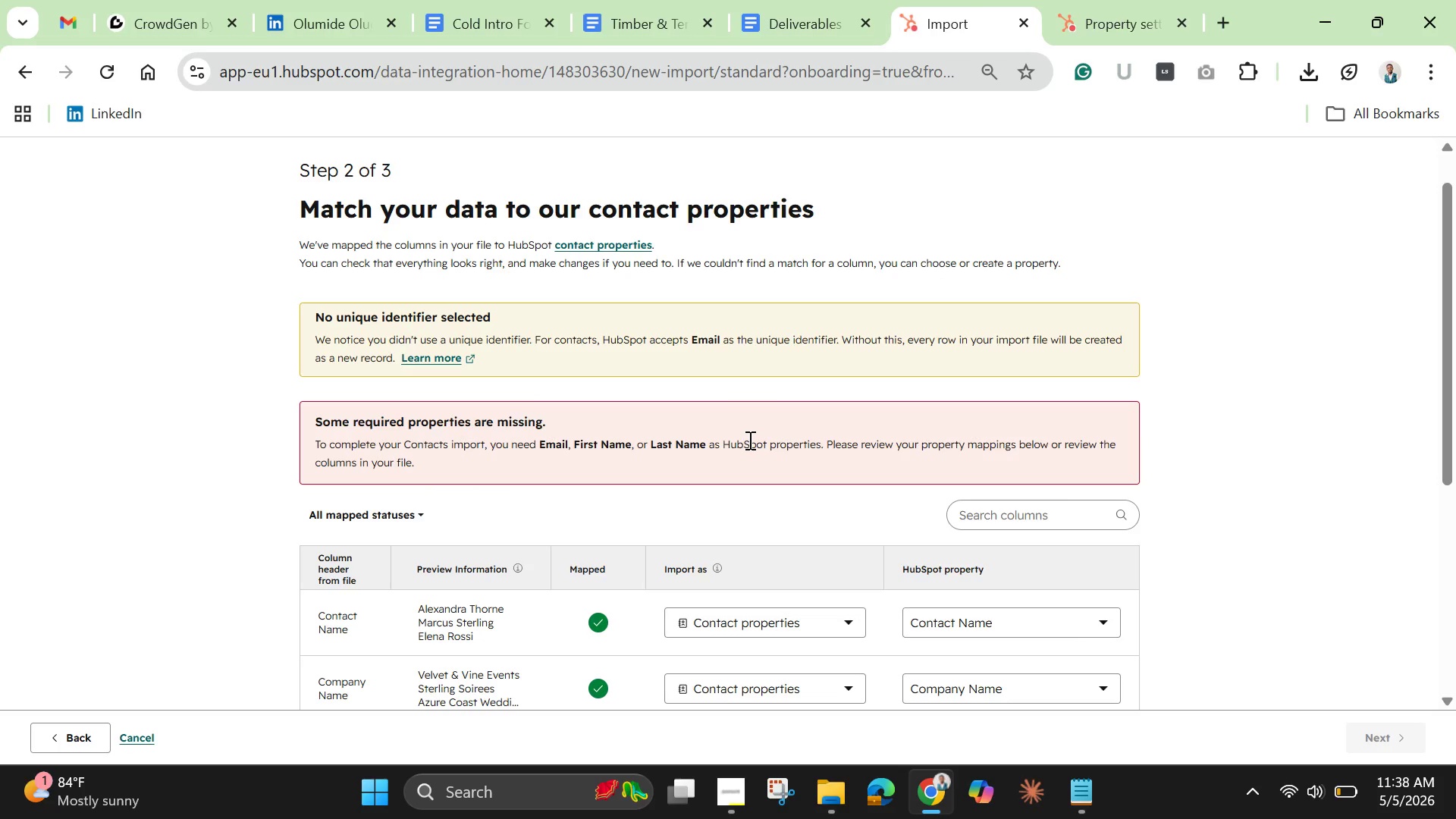 
left_click([748, 440])
 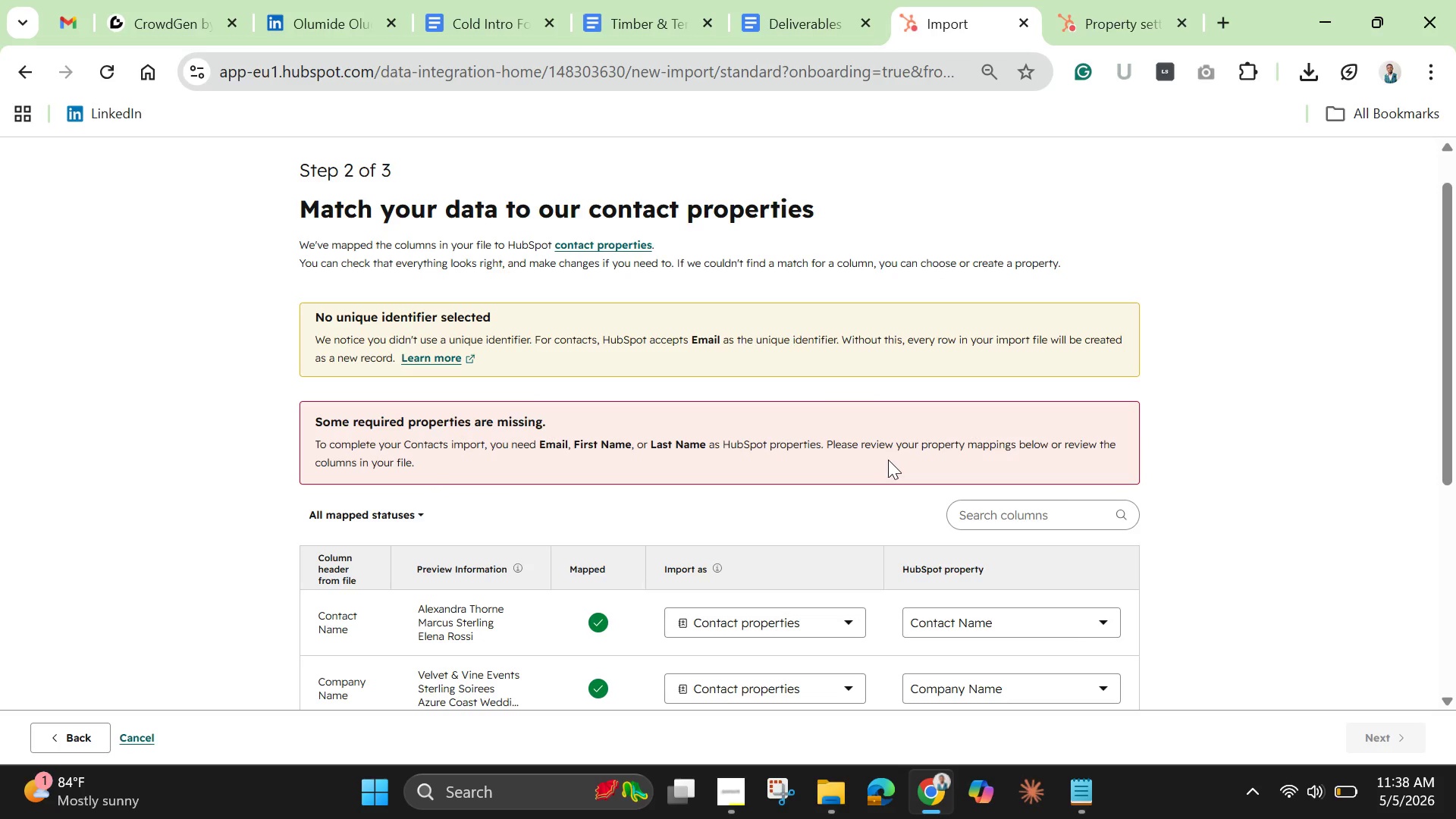 
left_click([888, 460])
 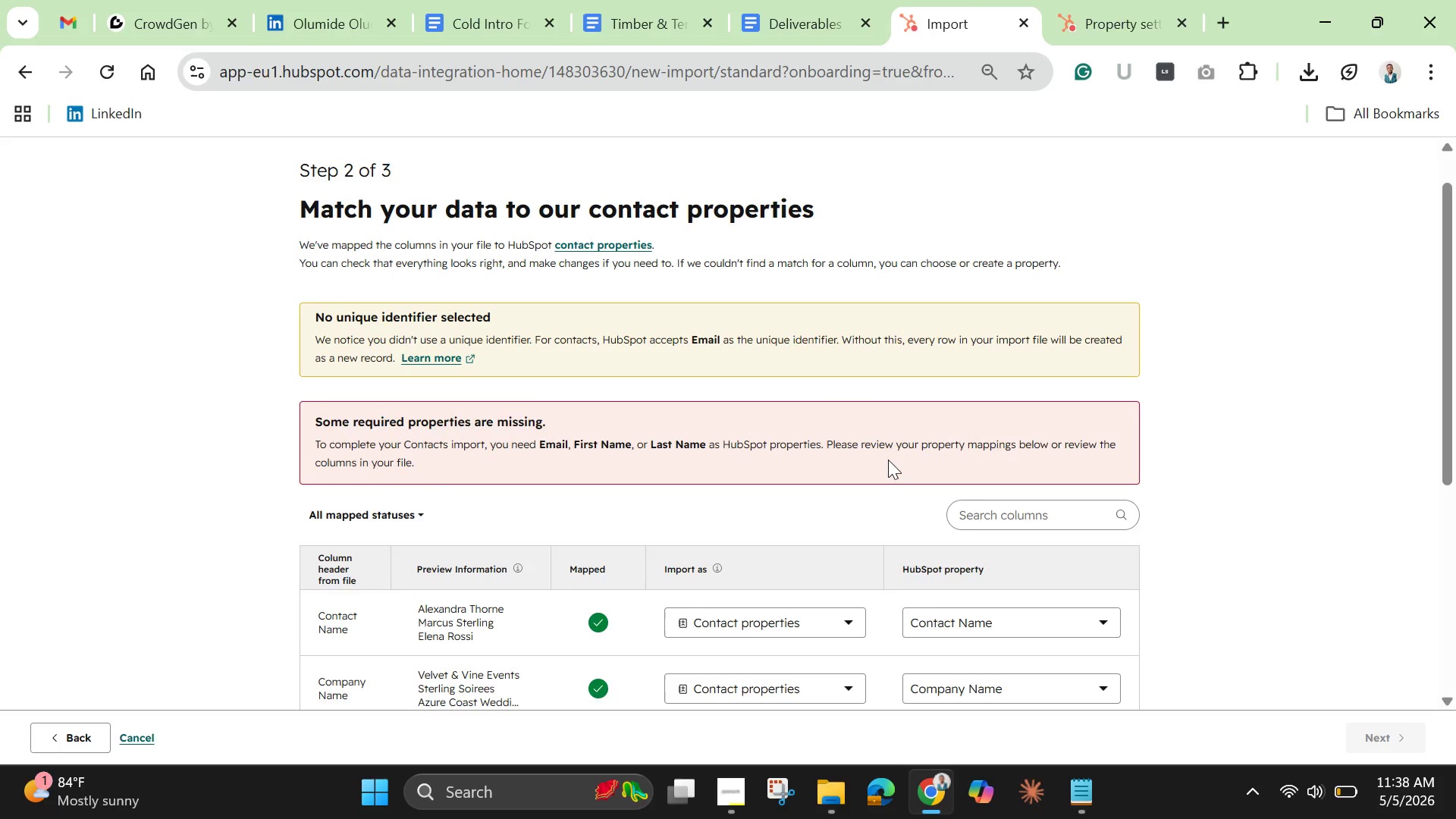 
scroll: coordinate [858, 485], scroll_direction: down, amount: 27.0
 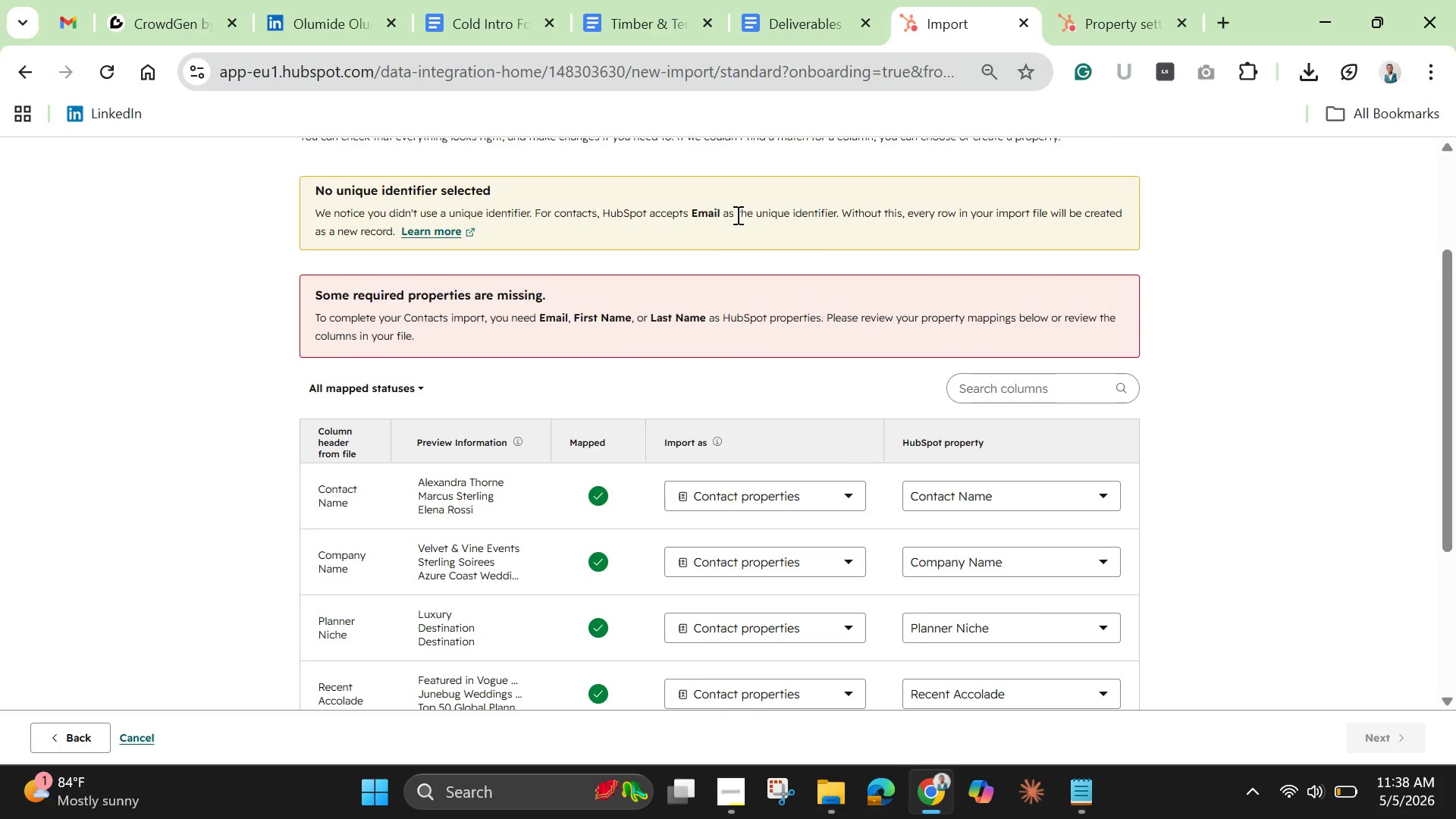 
wait(13.45)
 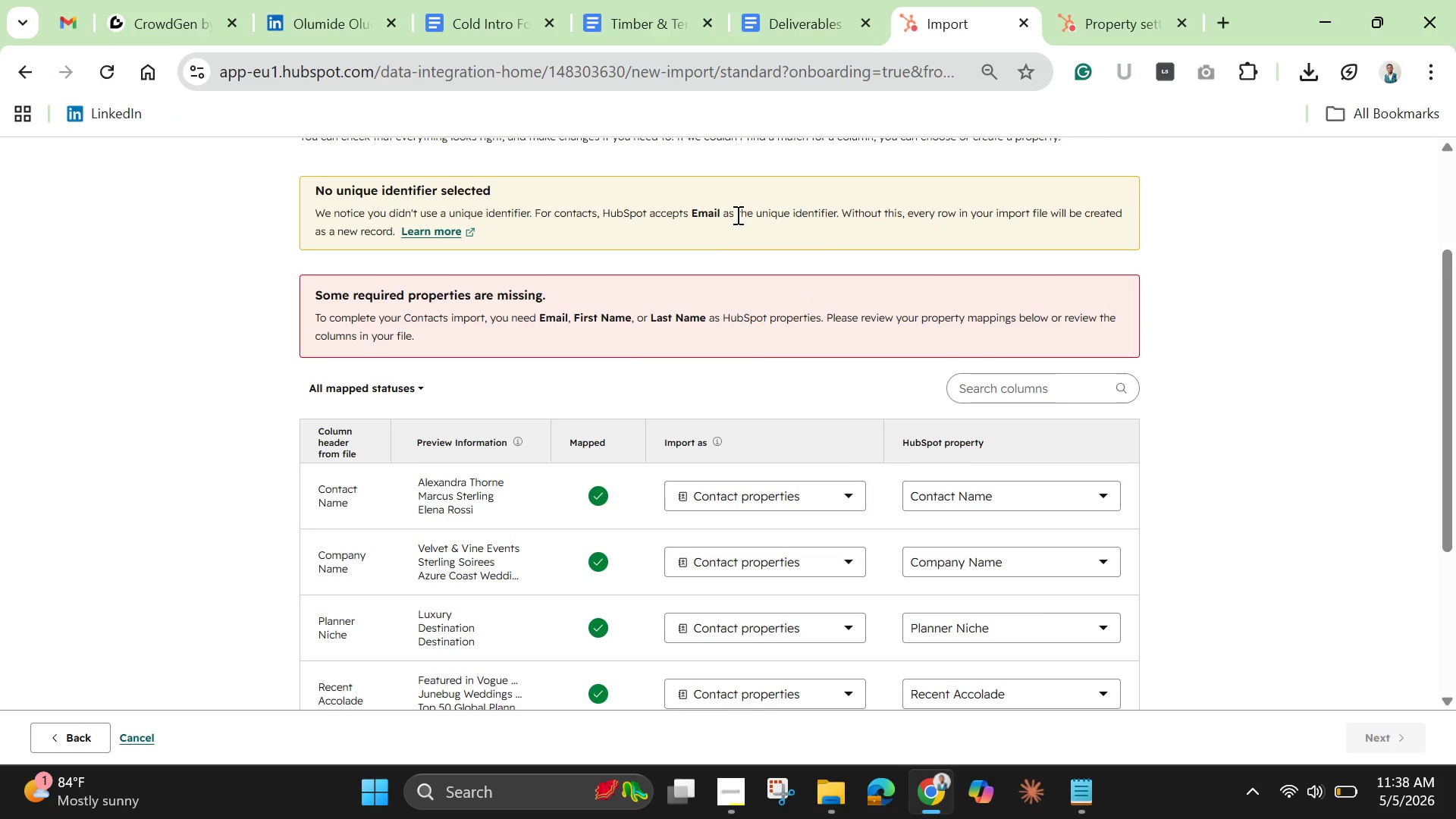 
left_click([513, 329])
 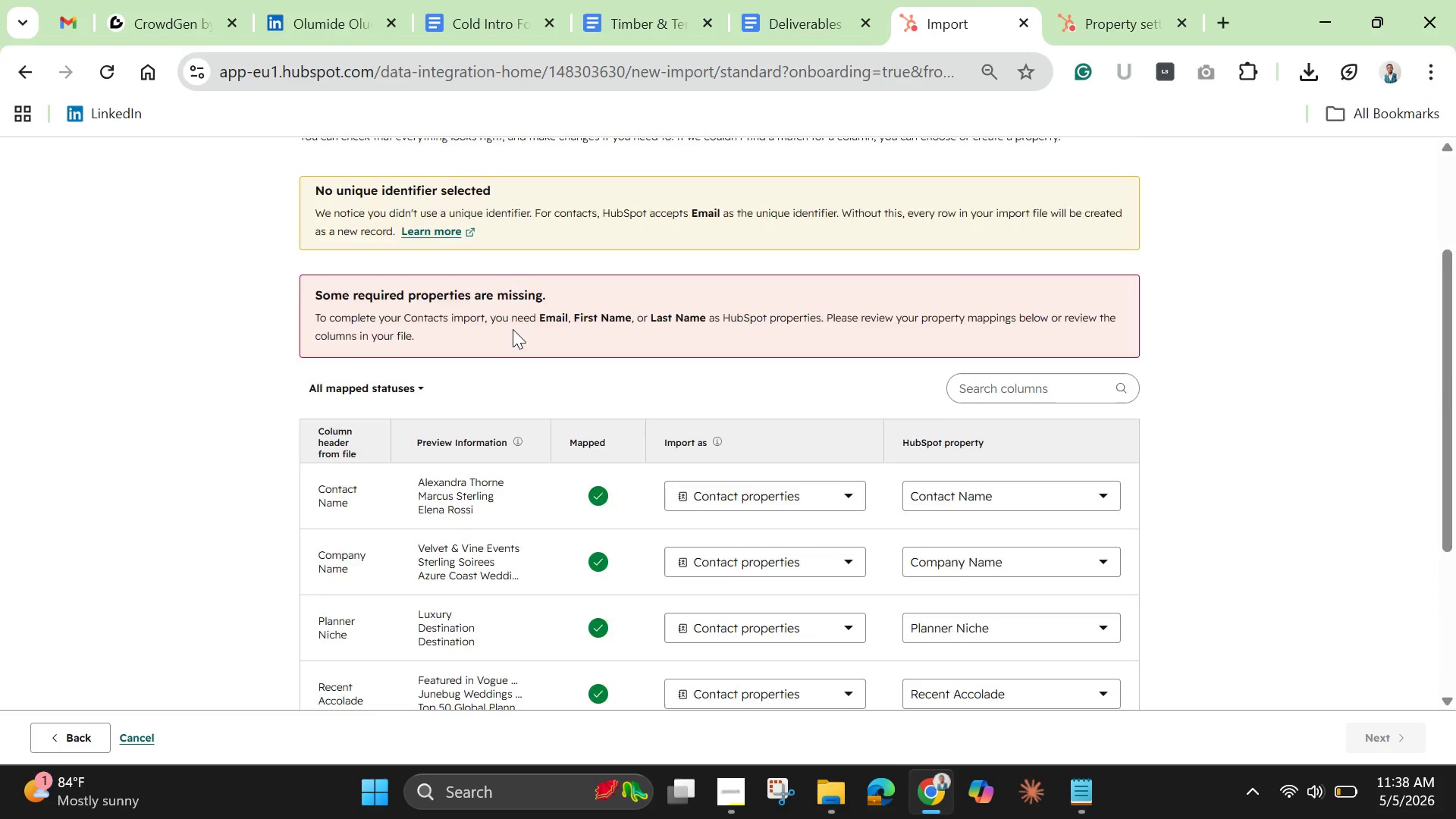 
scroll: coordinate [513, 329], scroll_direction: down, amount: 4.0
 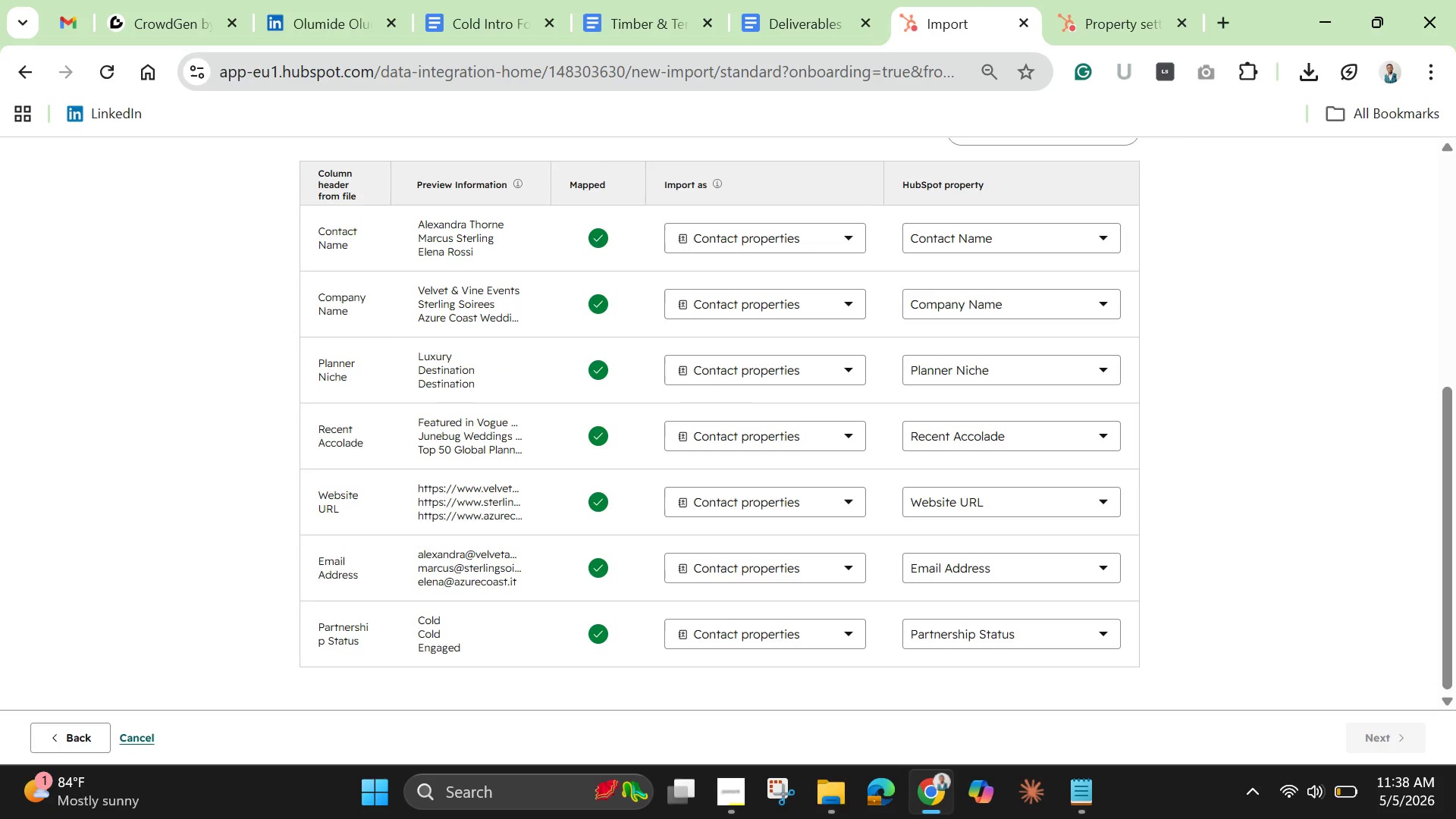 
wait(15.81)
 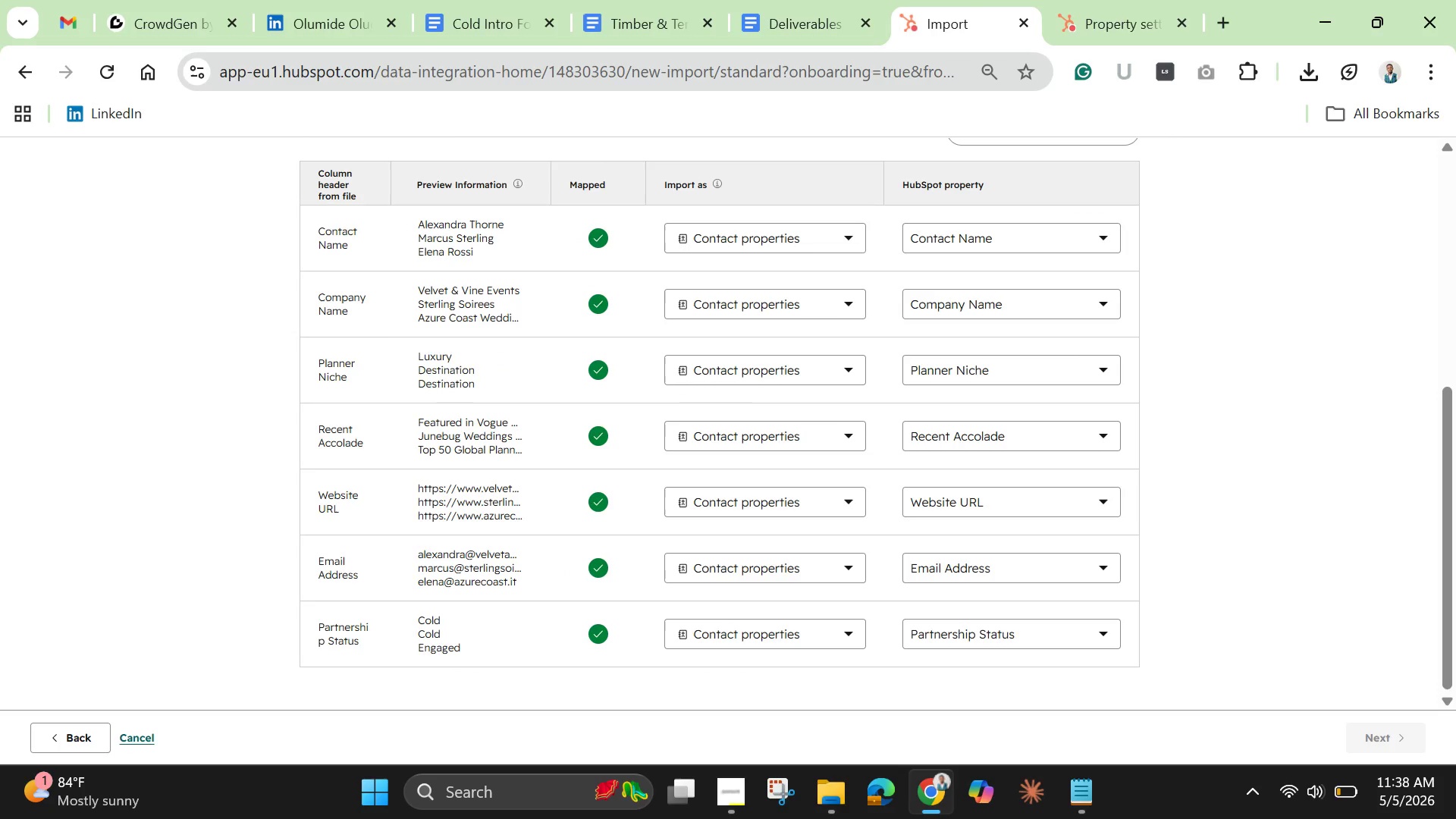 
scroll: coordinate [513, 329], scroll_direction: up, amount: 2.0
 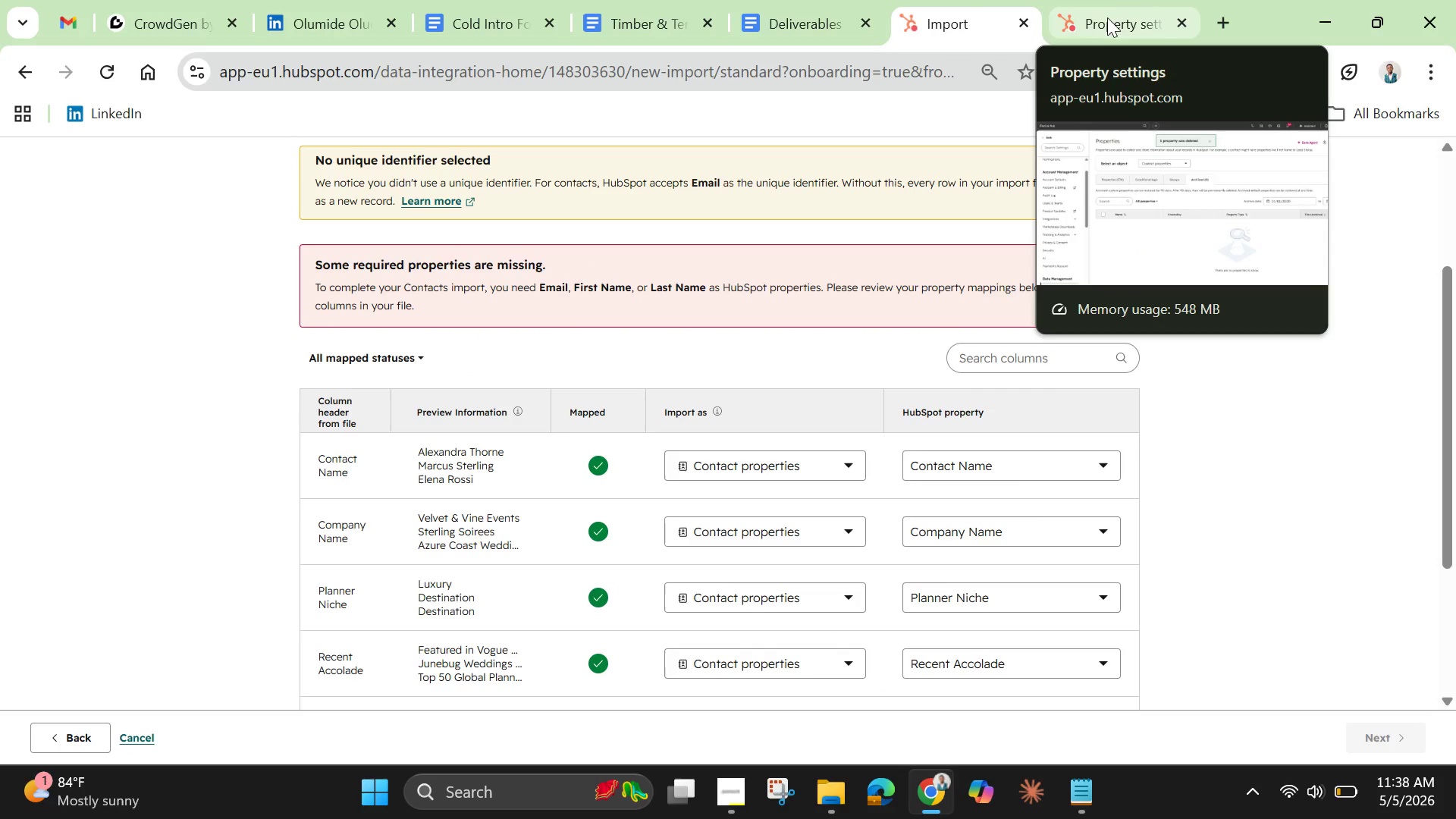 
left_click([1106, 14])
 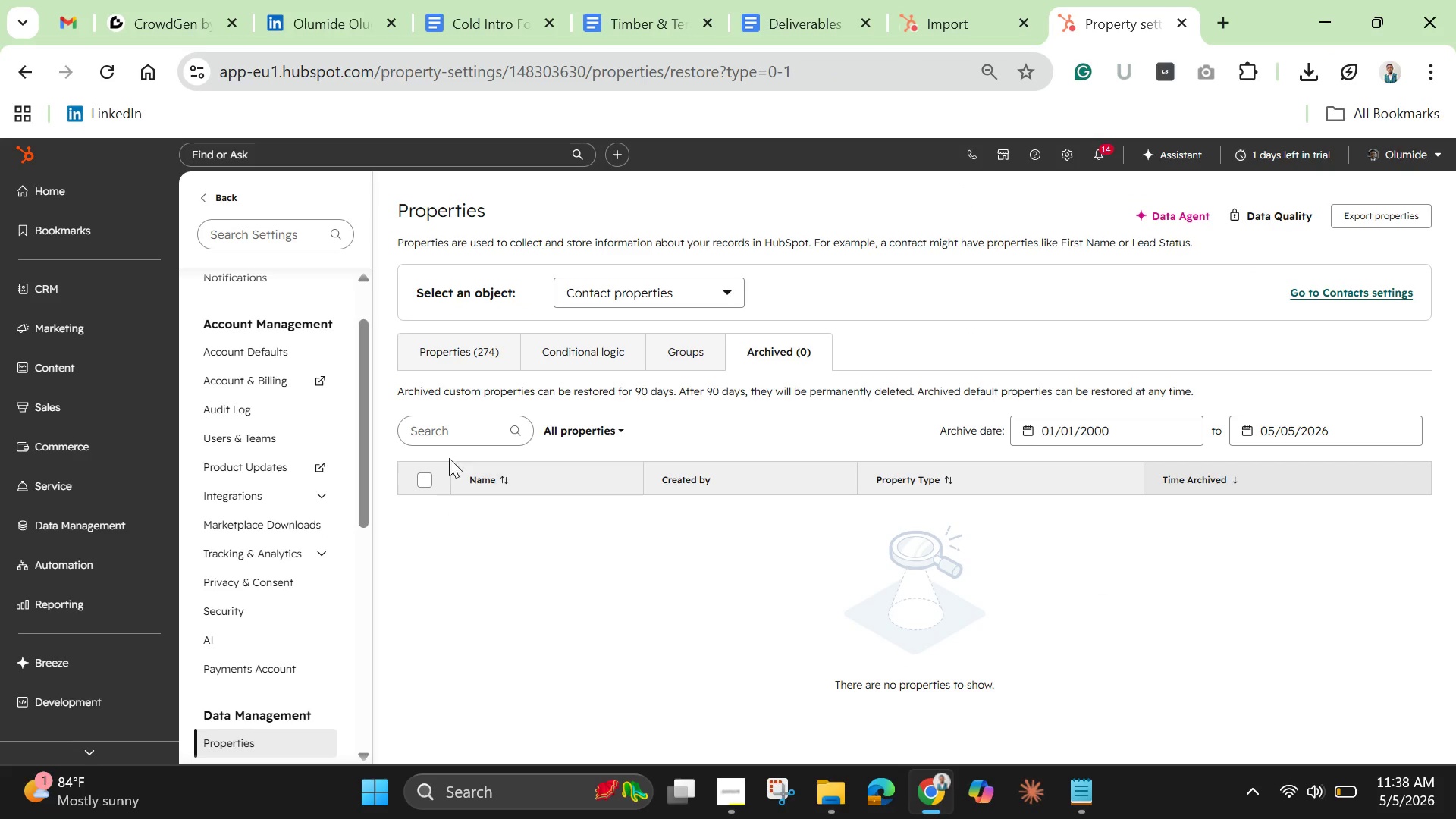 
left_click([453, 435])
 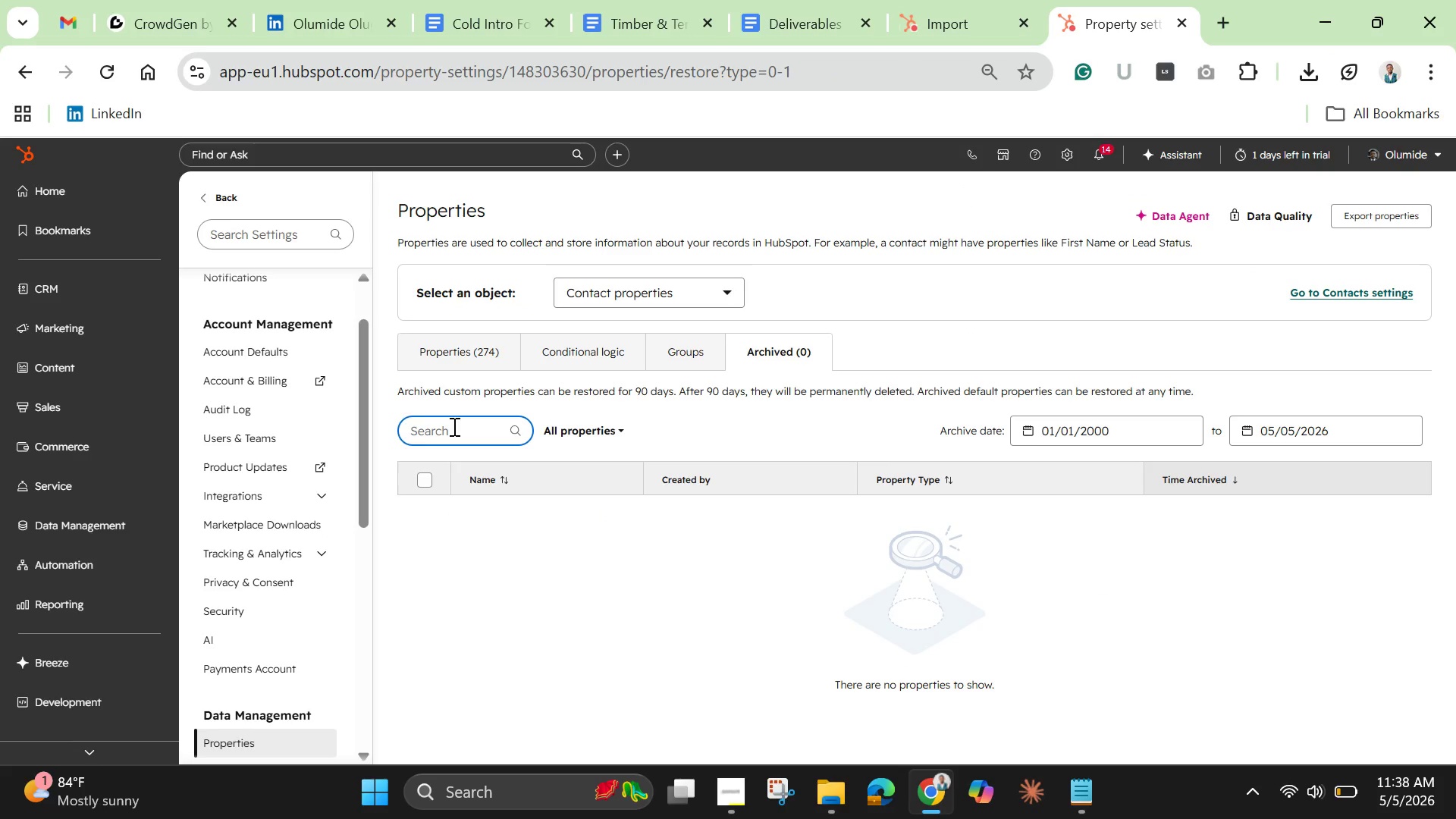 
type(email )
 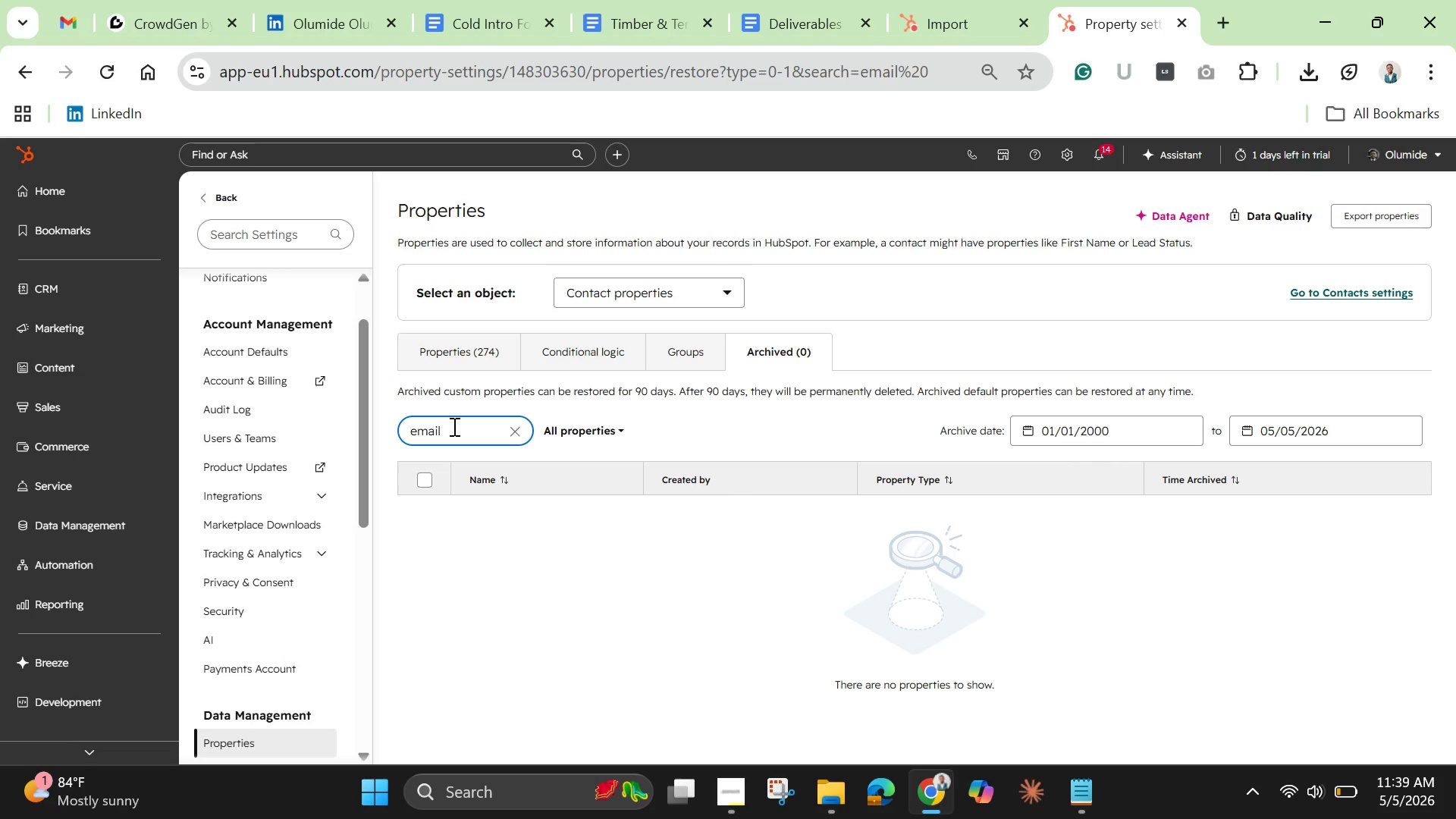 
left_click([466, 356])
 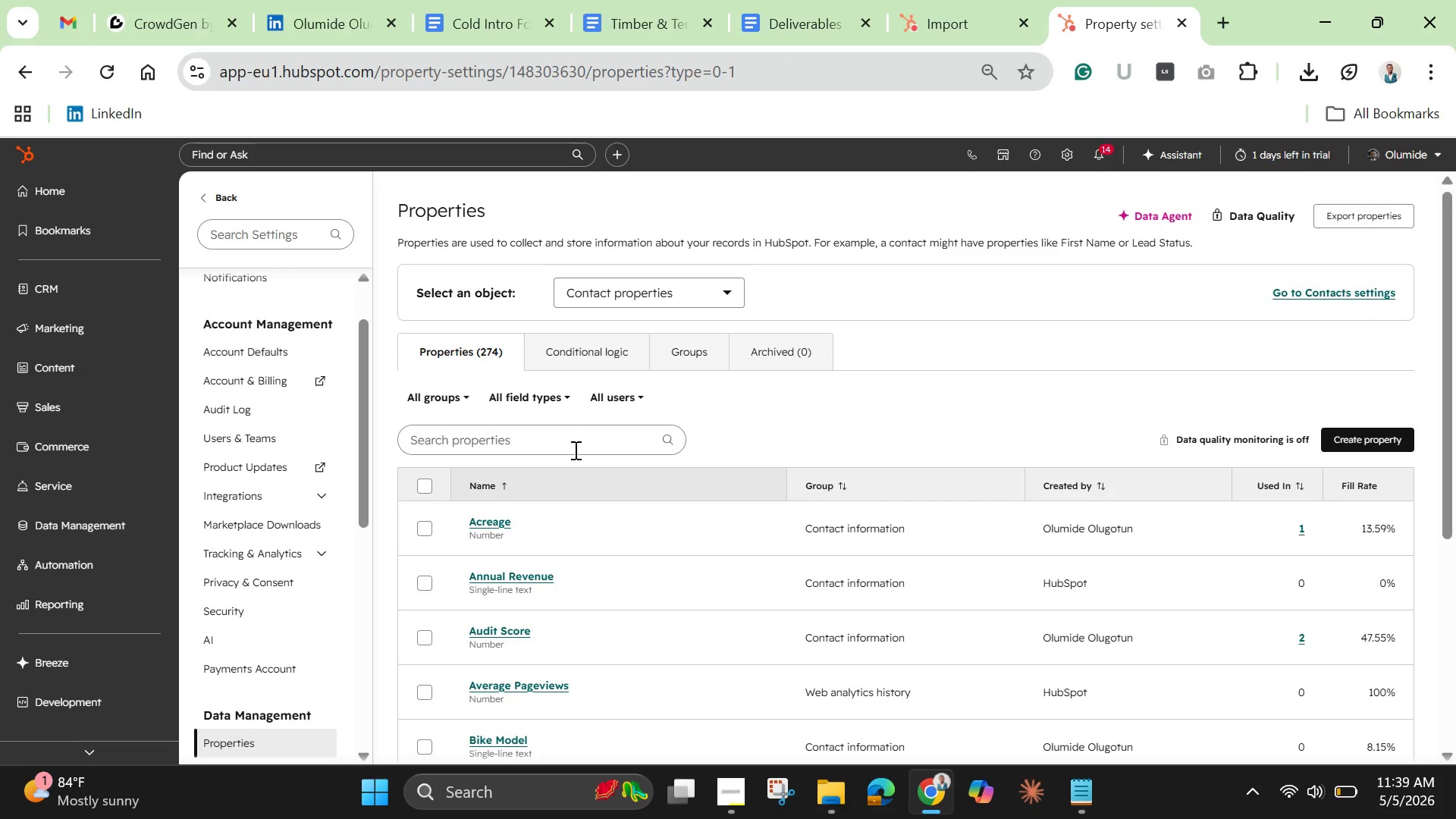 
left_click([564, 446])
 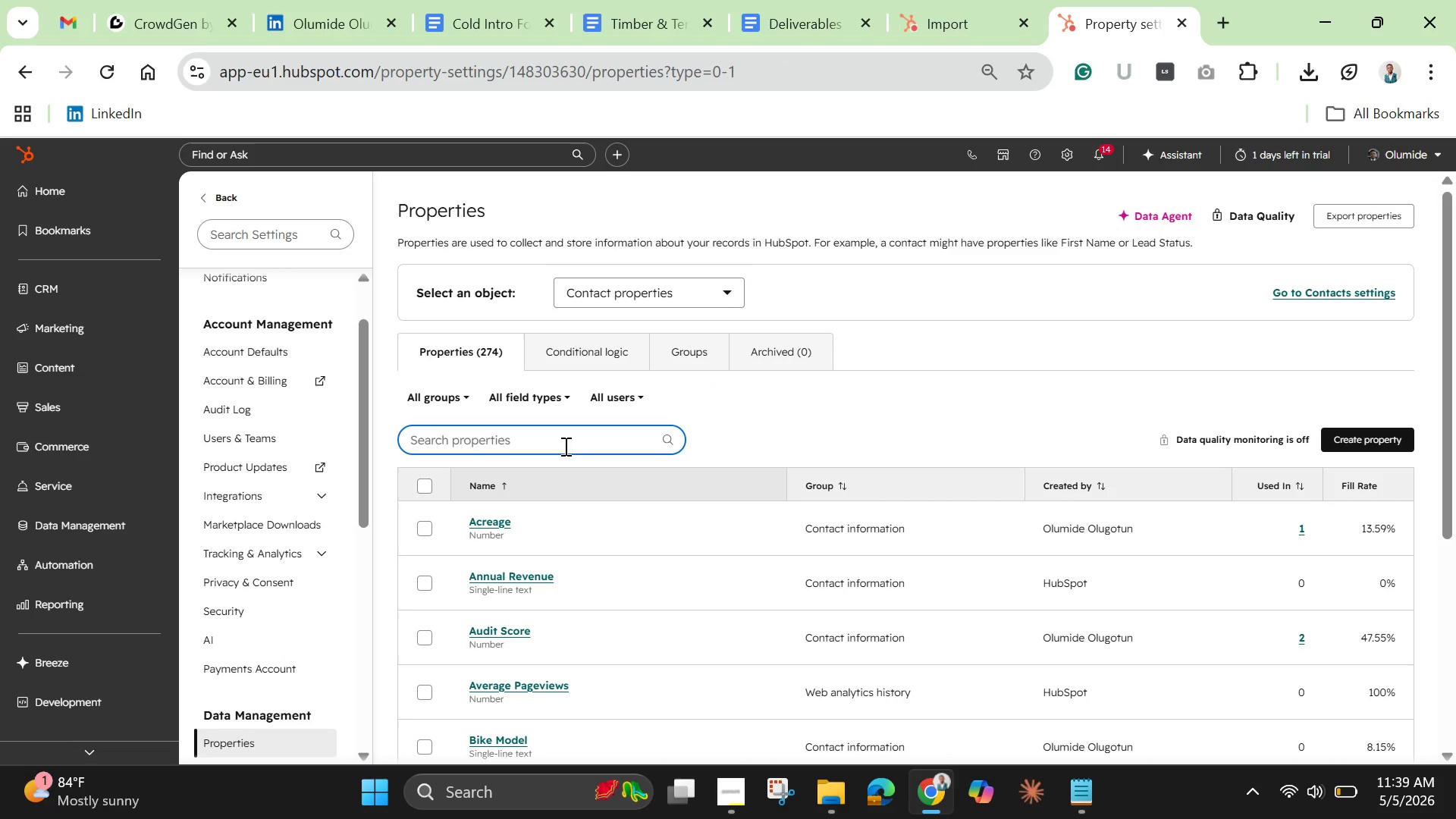 
type(email address)
 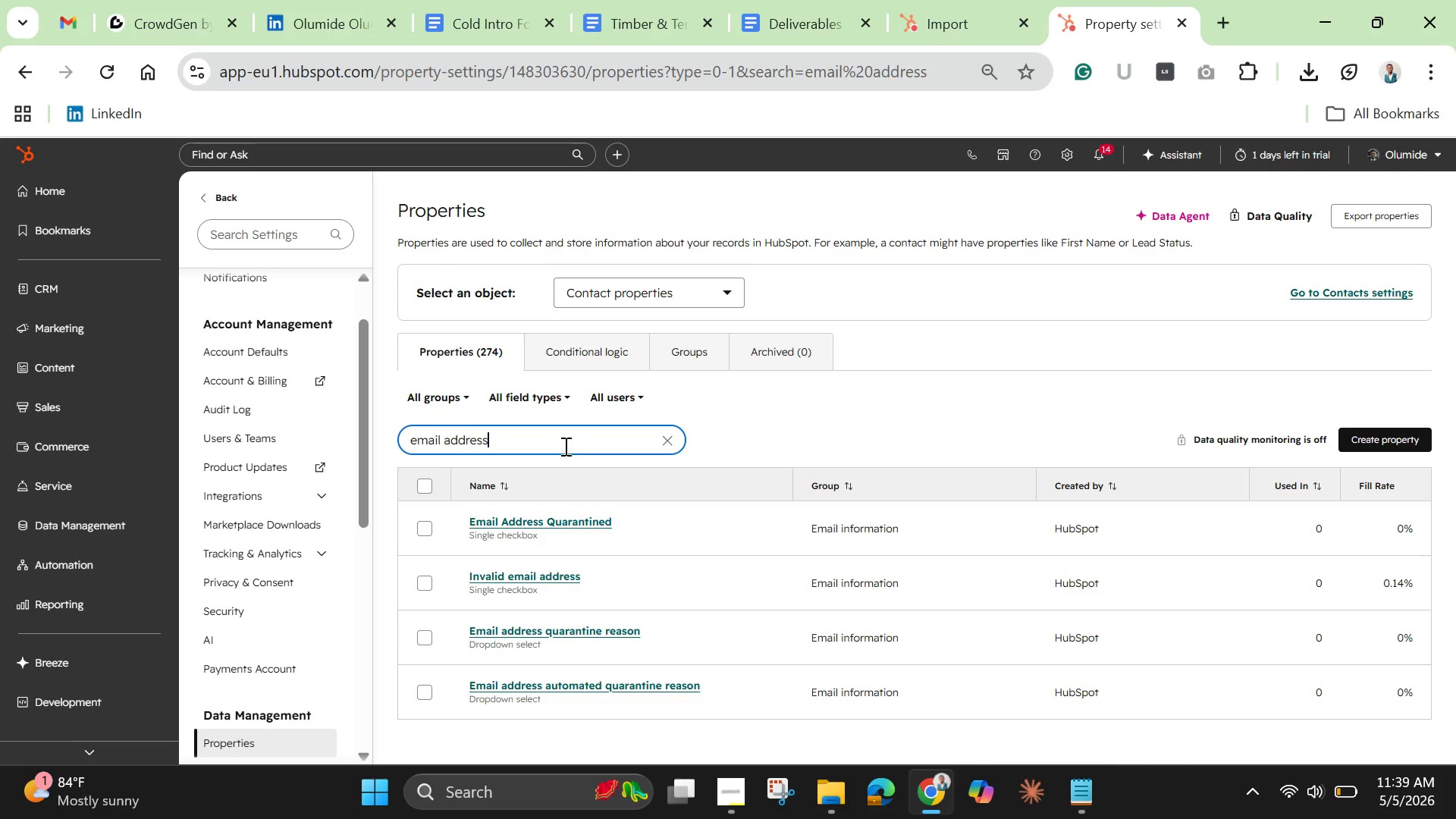 
key(Enter)
 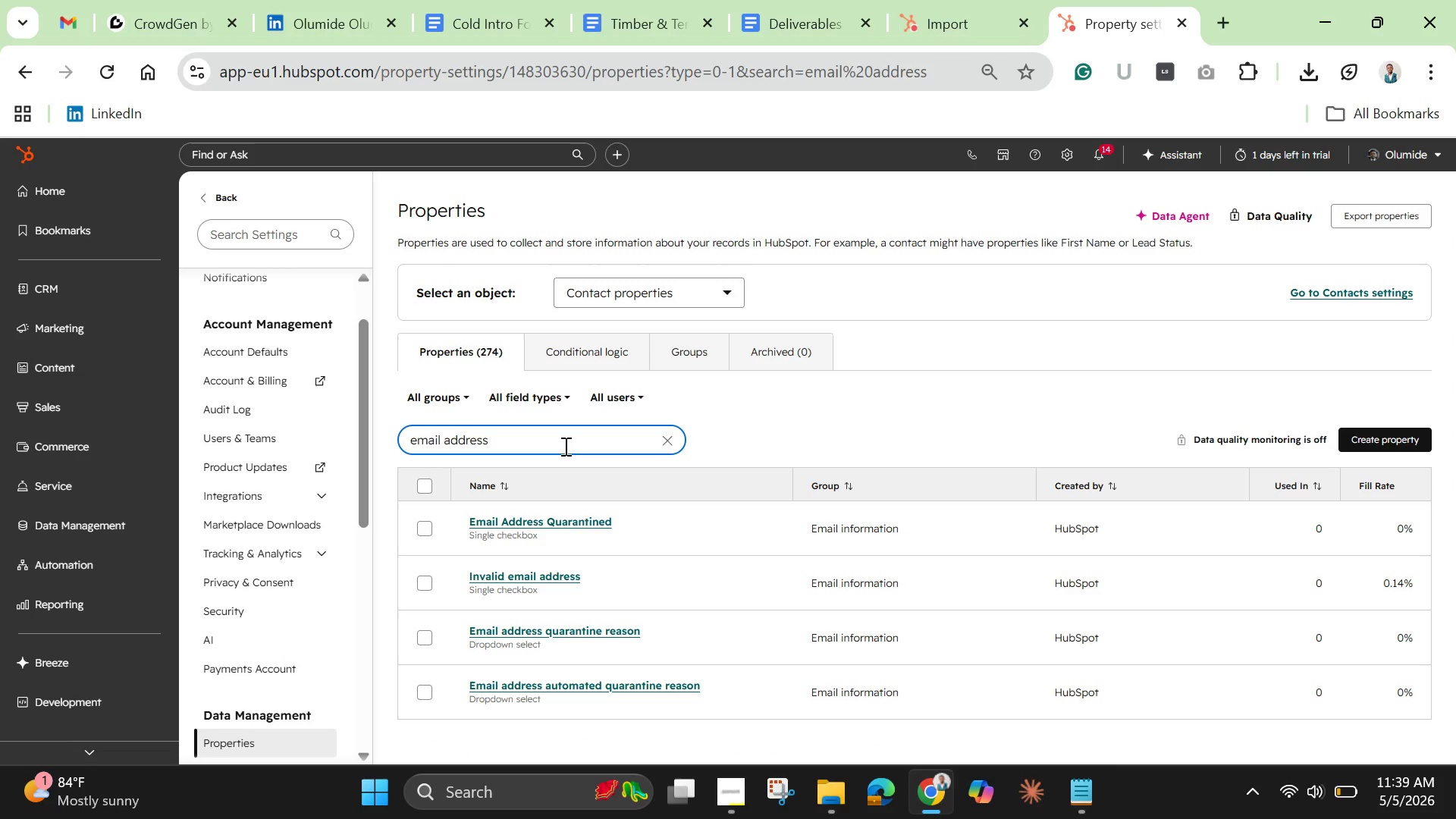 
scroll: coordinate [571, 610], scroll_direction: down, amount: 3.0
 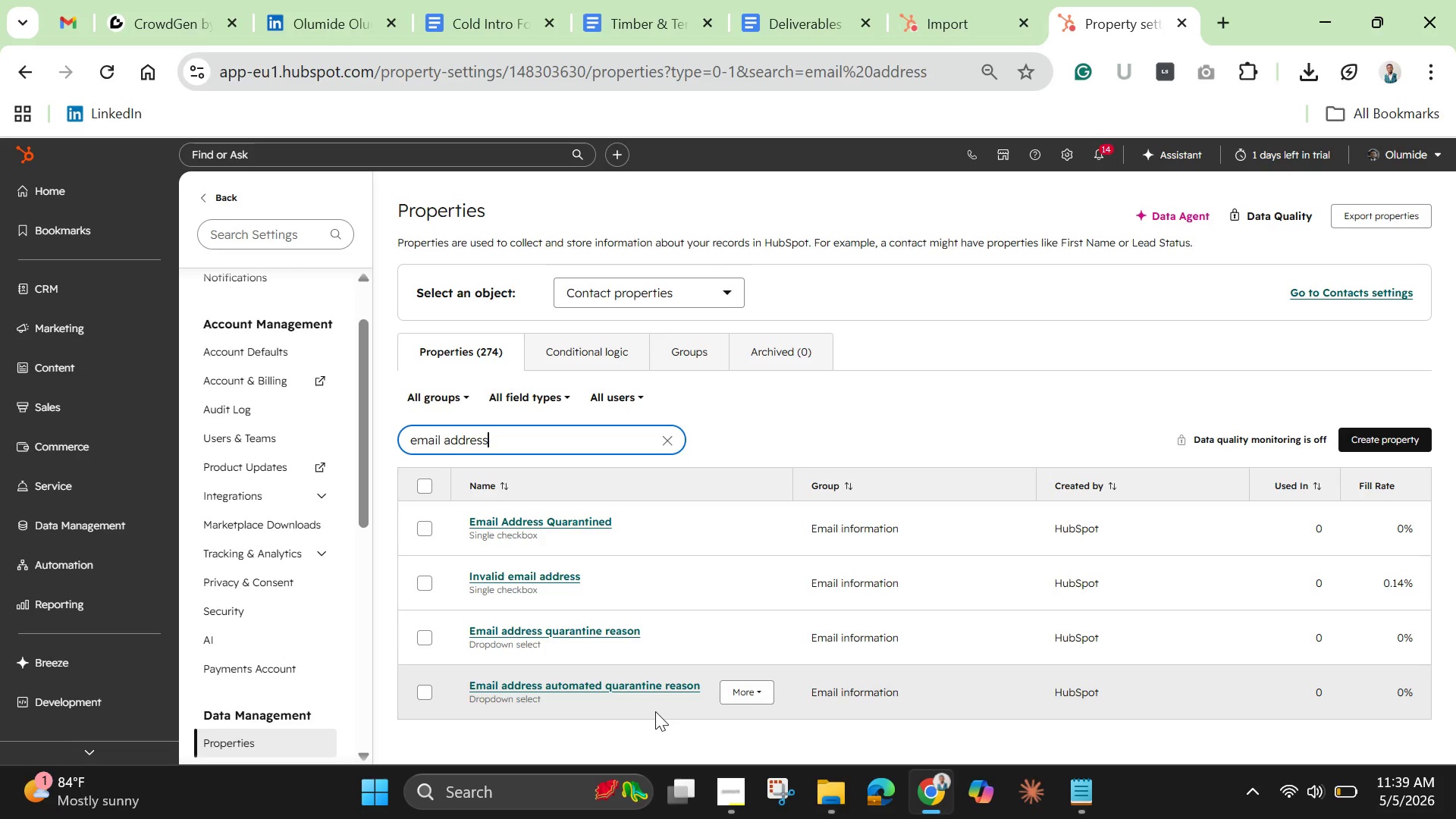 
key(Backspace)
 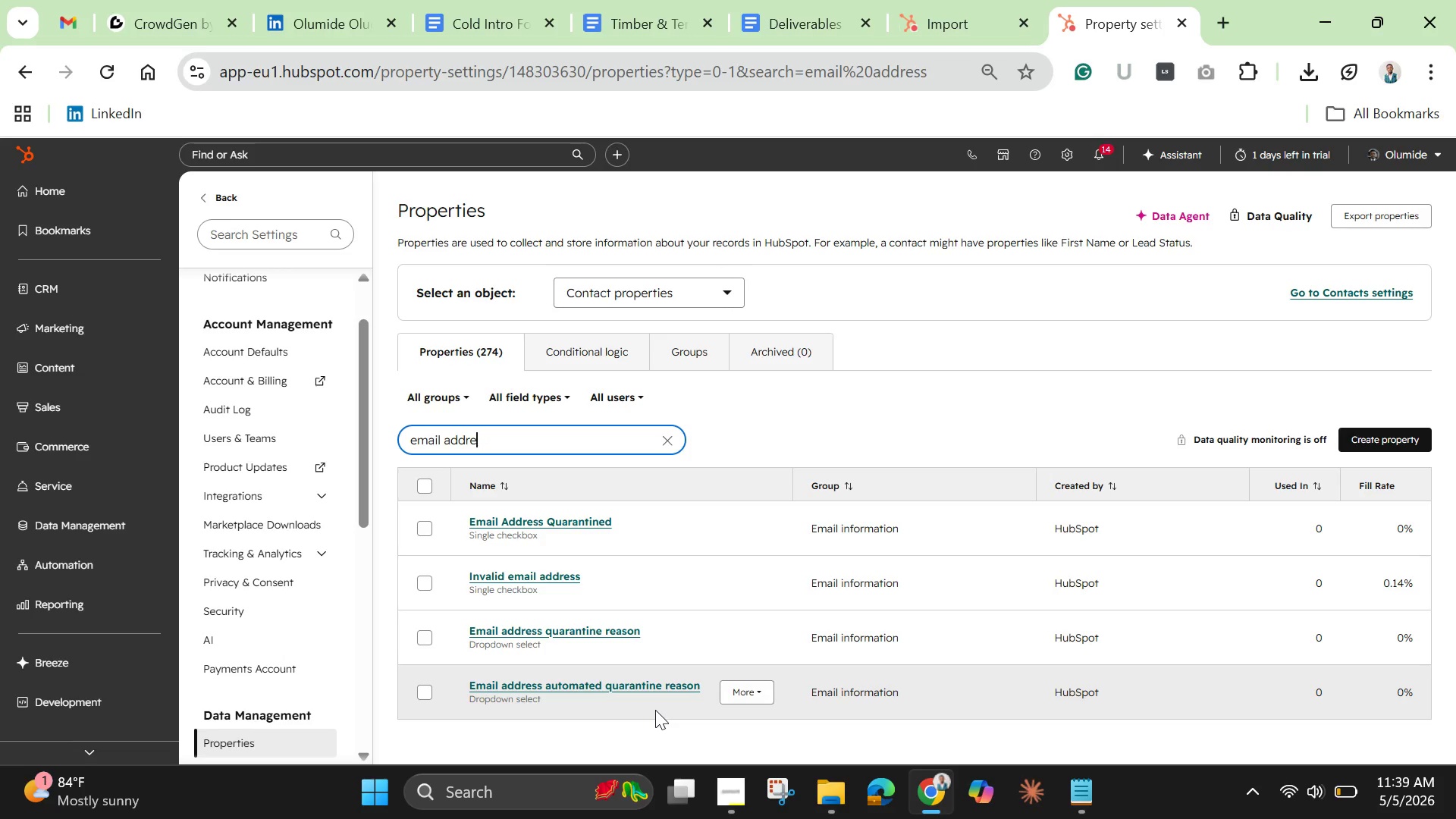 
key(Backspace)
 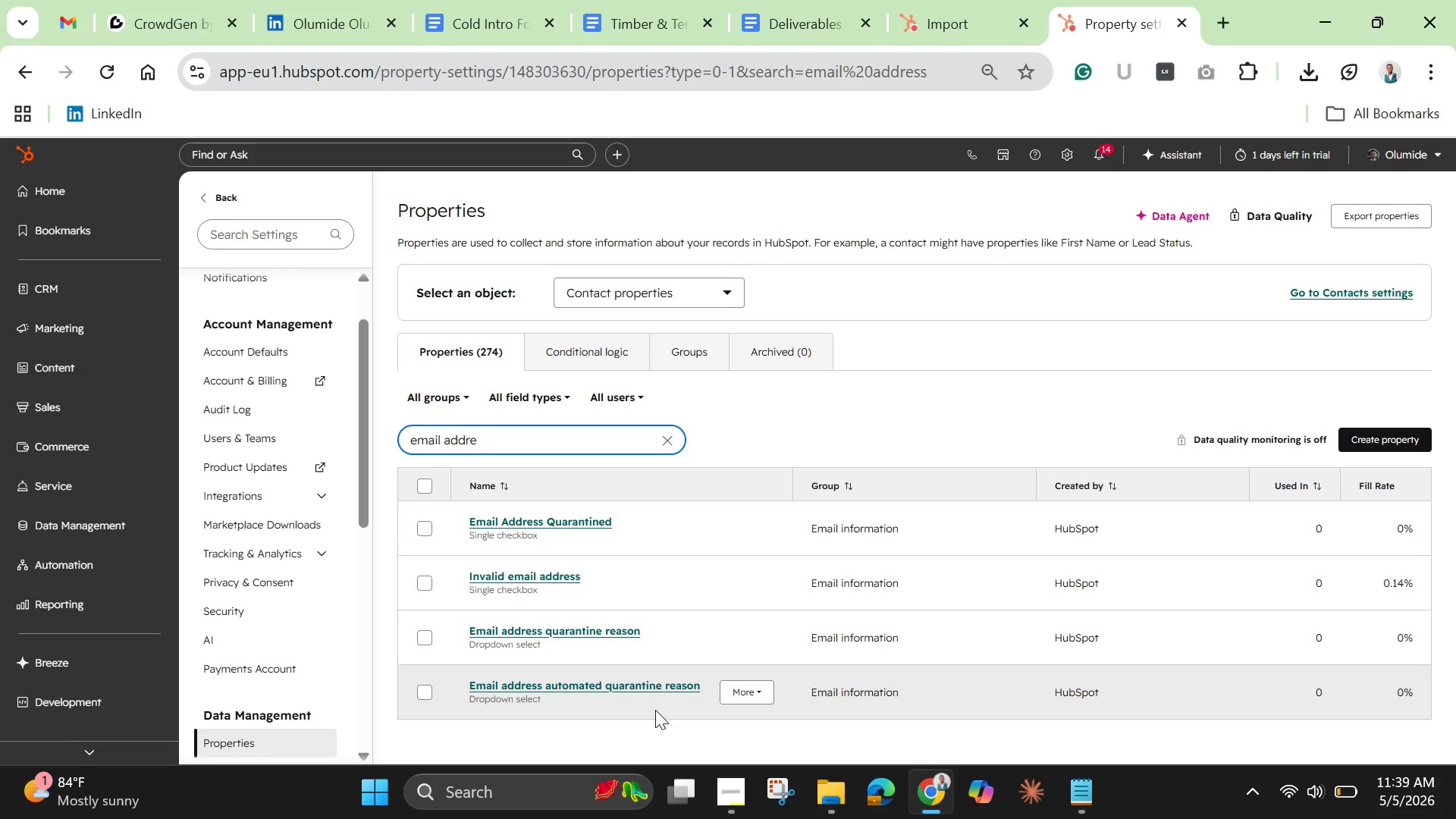 
key(Backspace)
 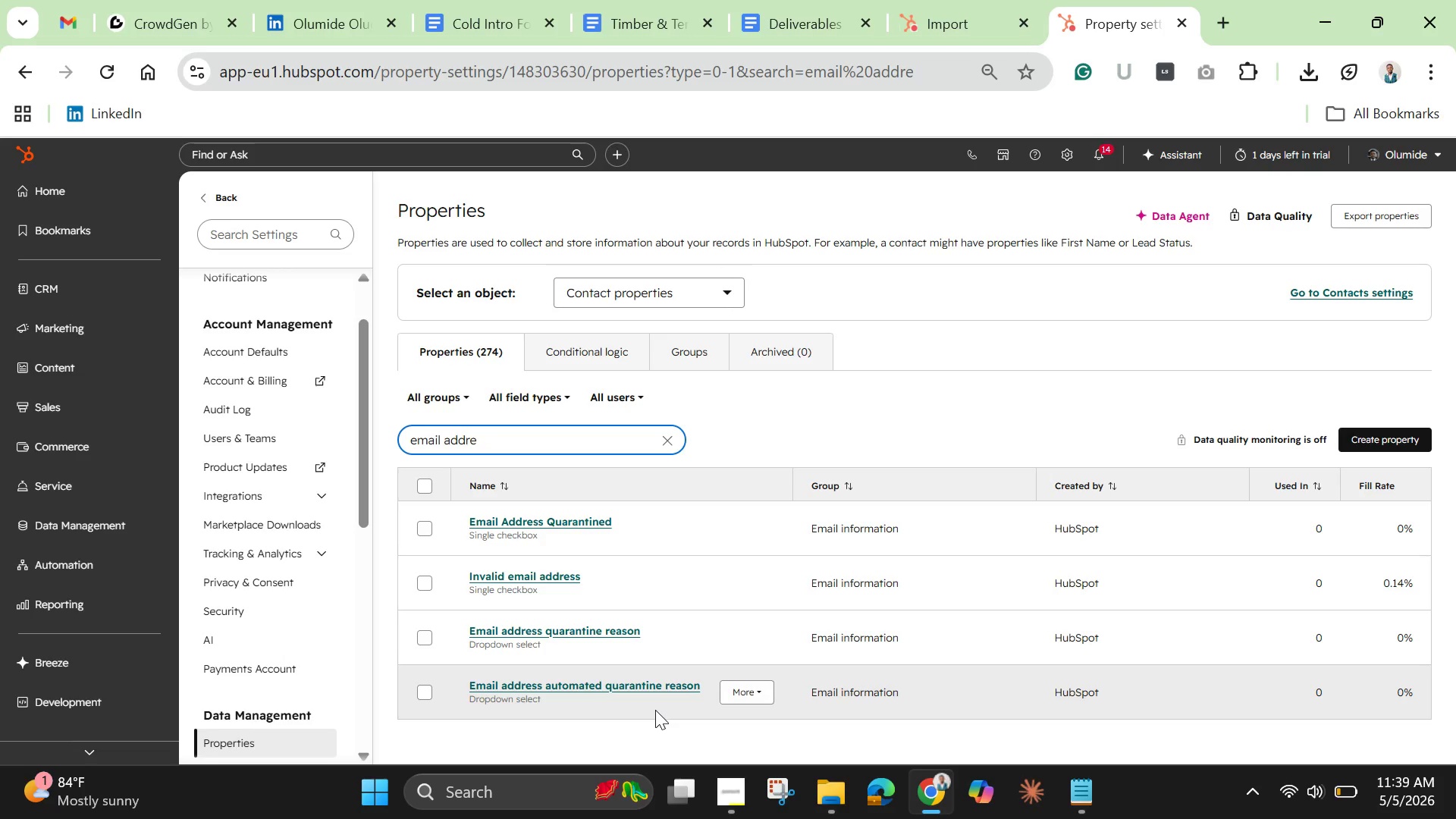 
key(Backspace)
 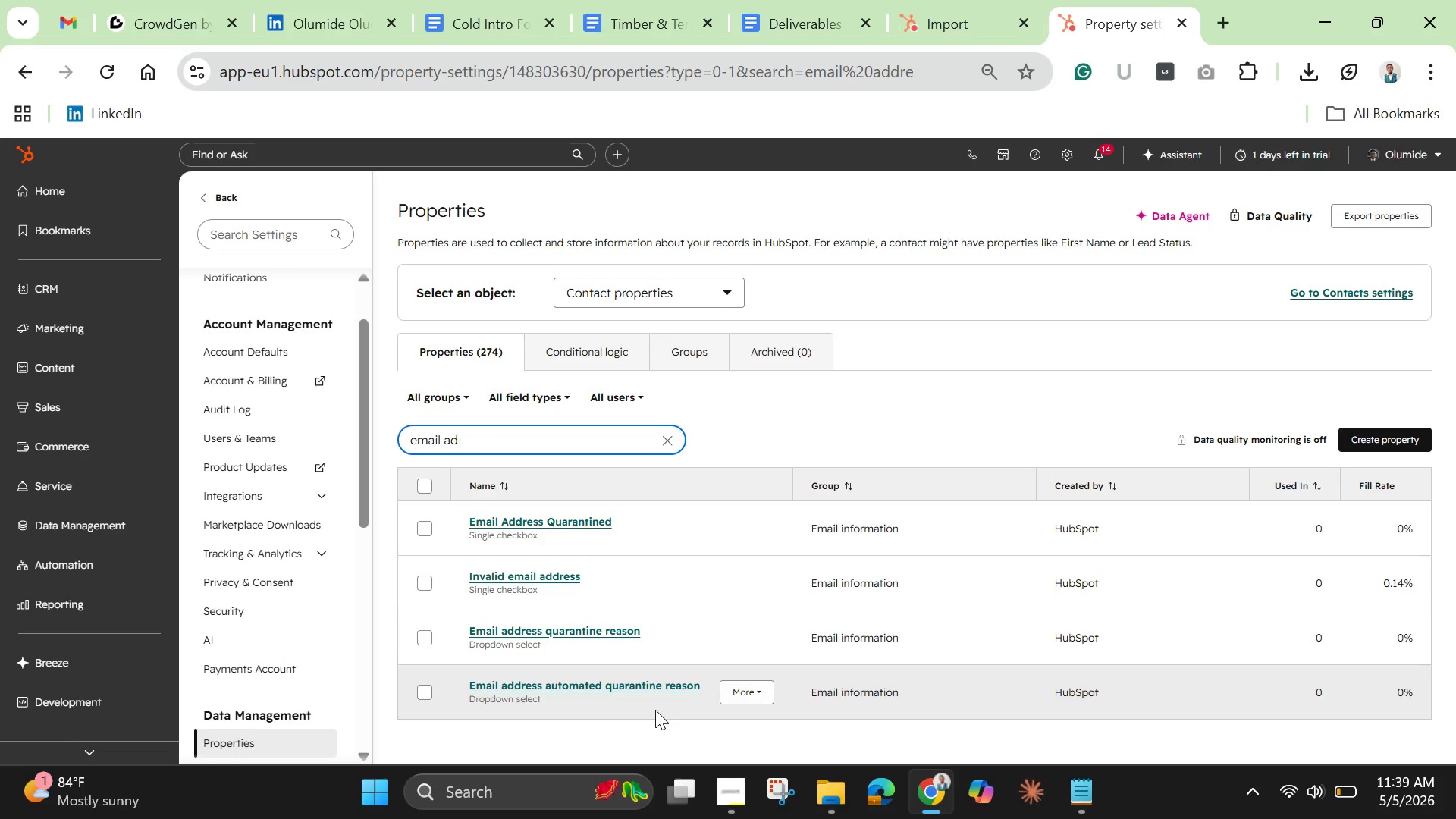 
key(Backspace)
 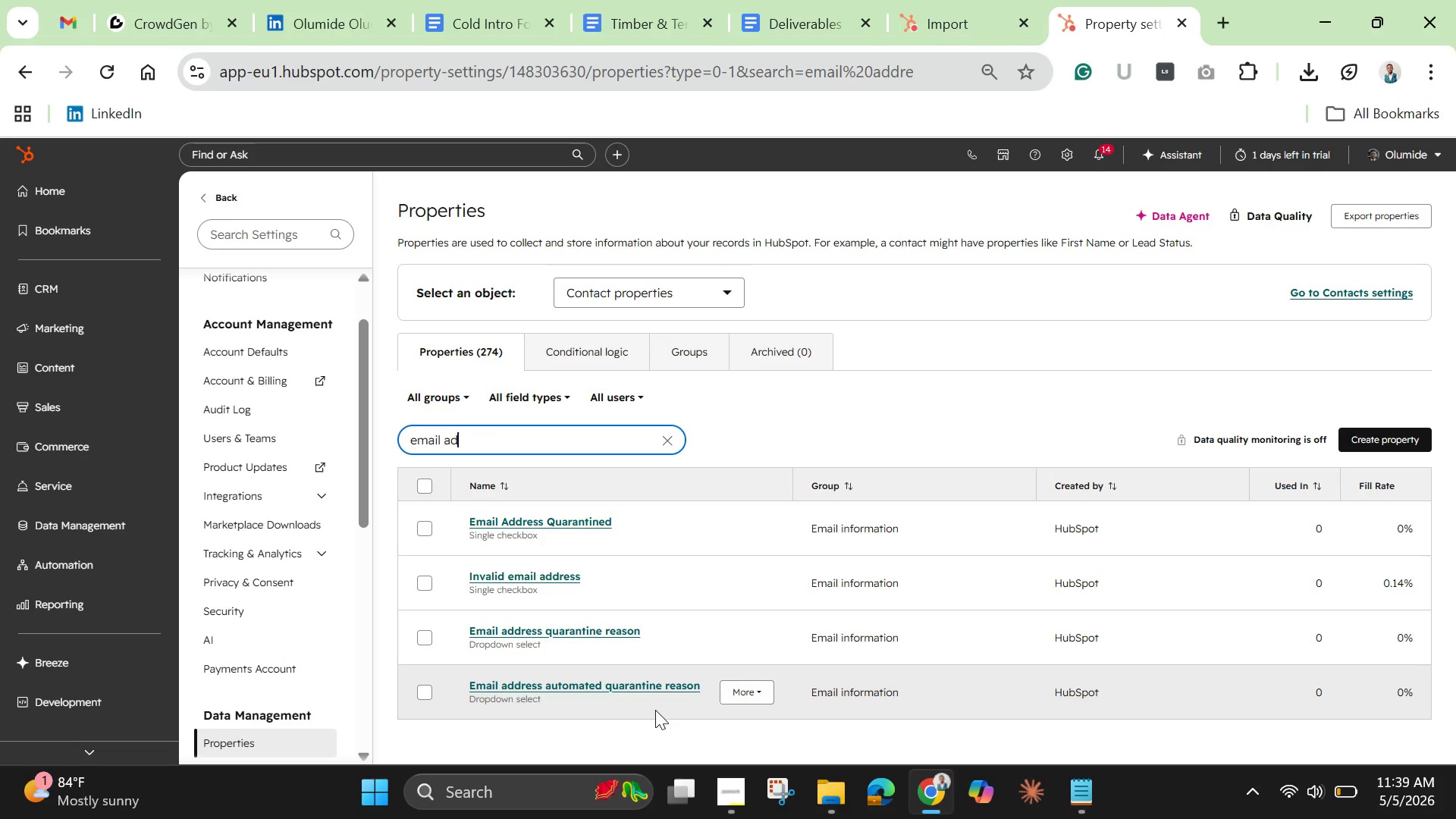 
key(Backspace)
 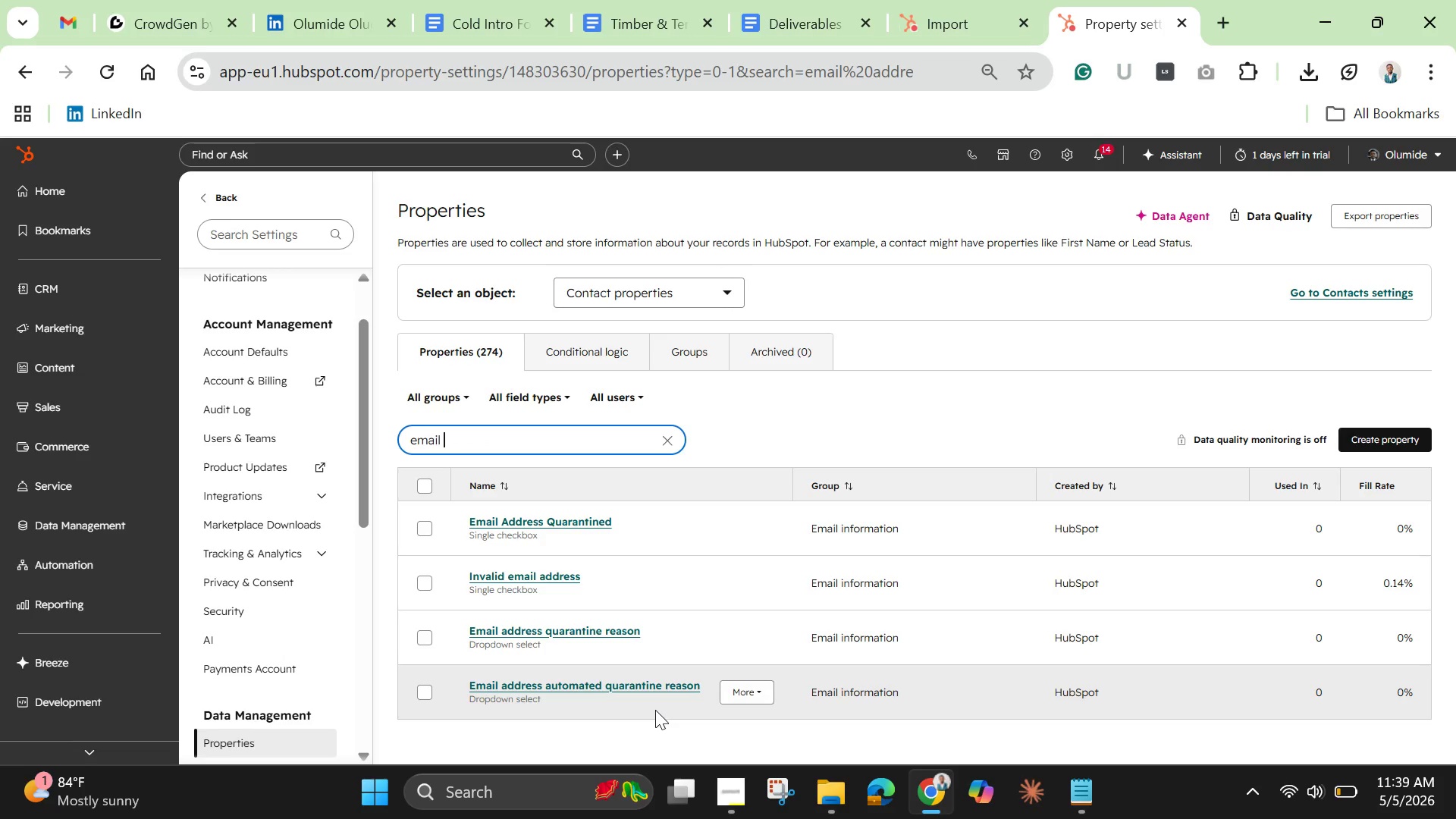 
key(Backspace)
 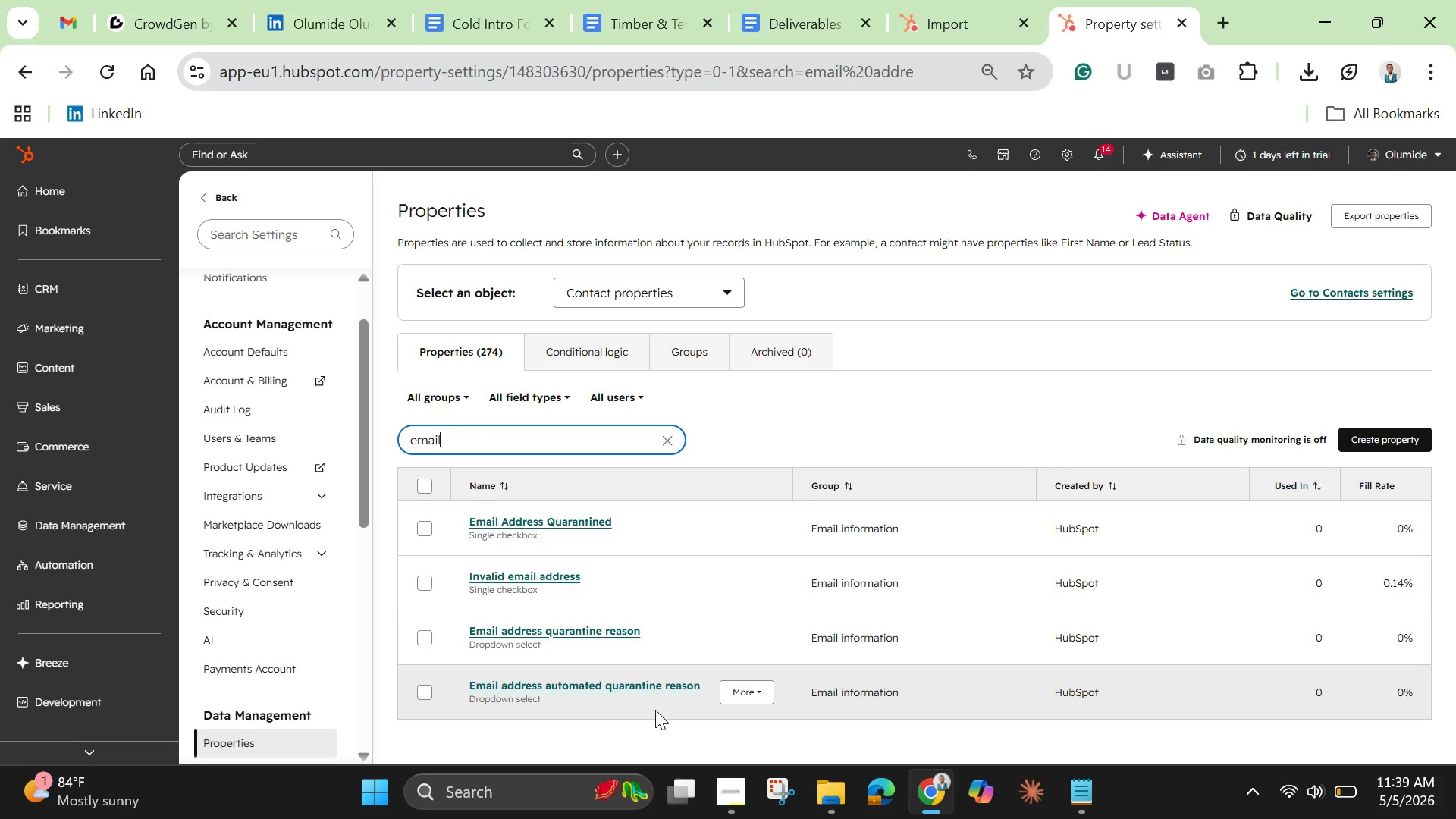 
key(Backspace)
 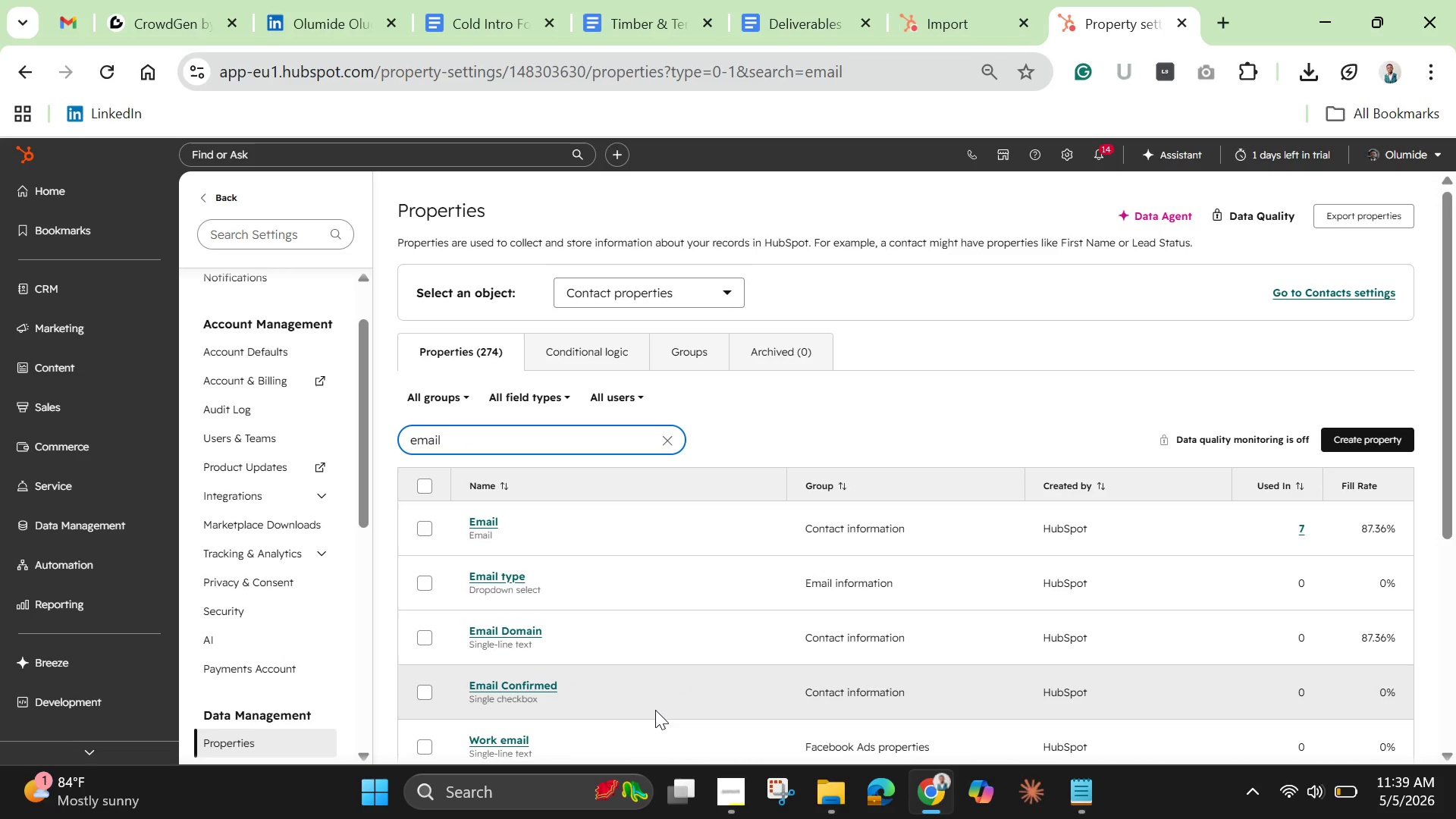 
wait(7.28)
 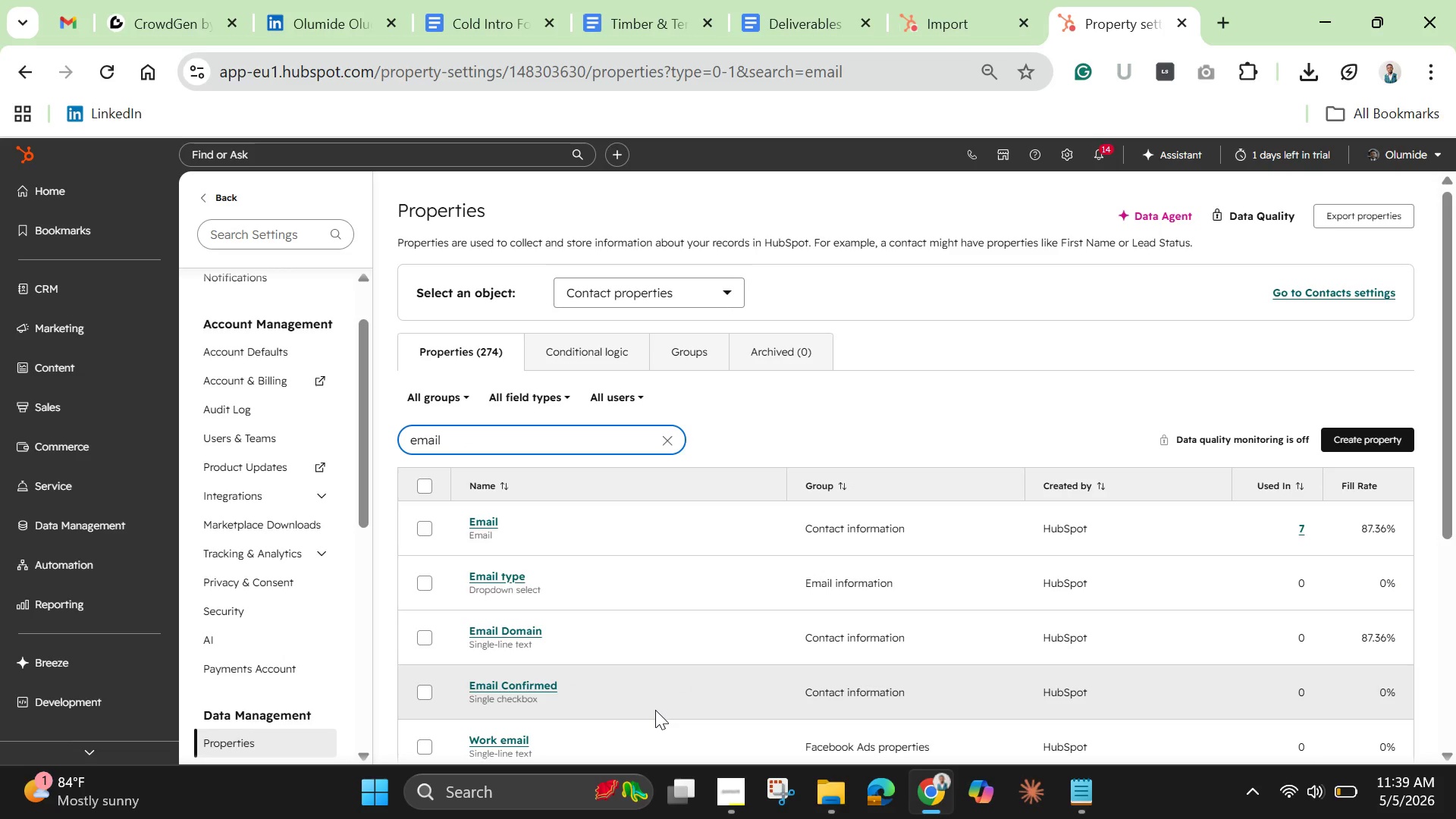 
left_click([428, 529])
 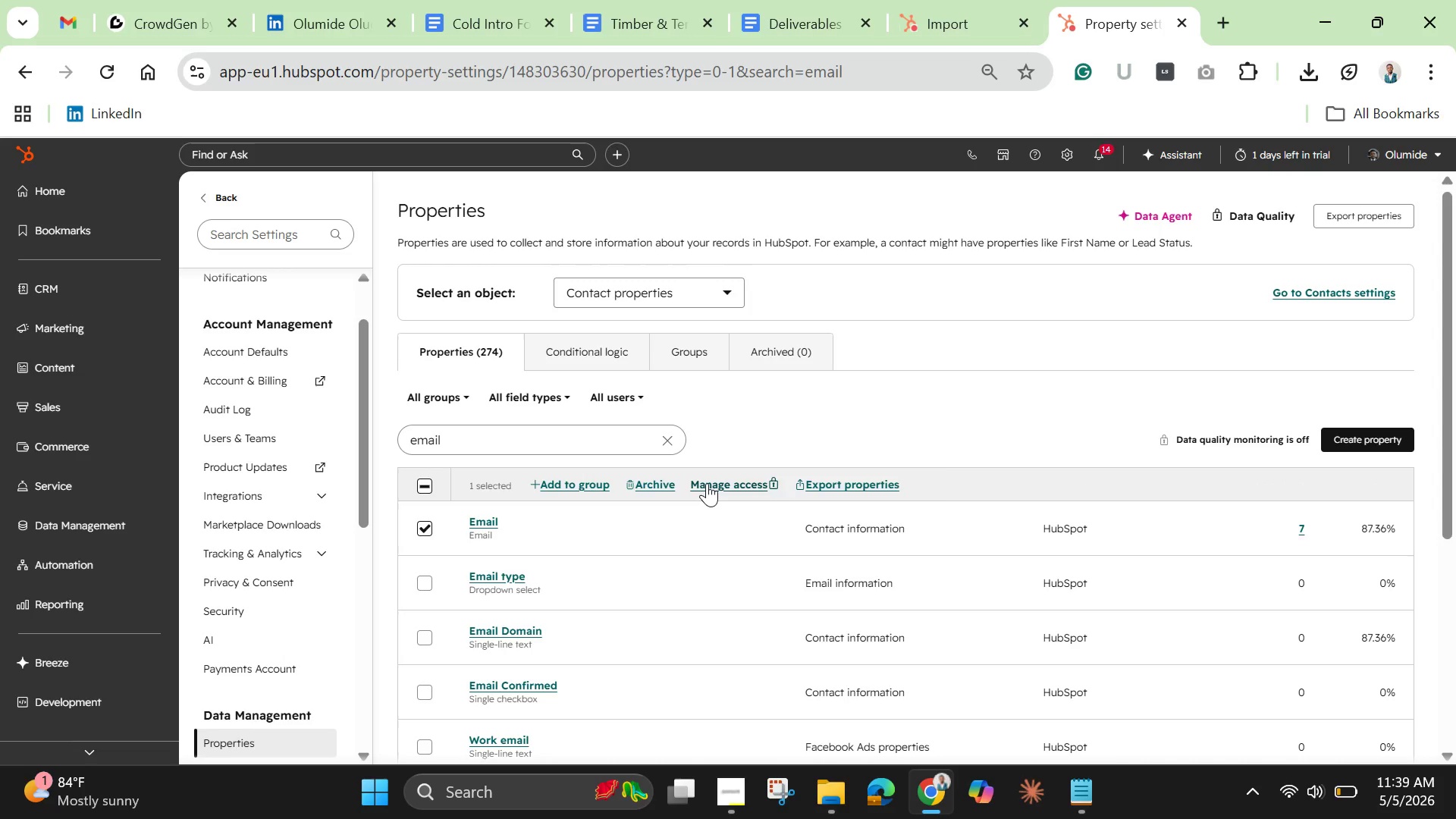 
wait(5.03)
 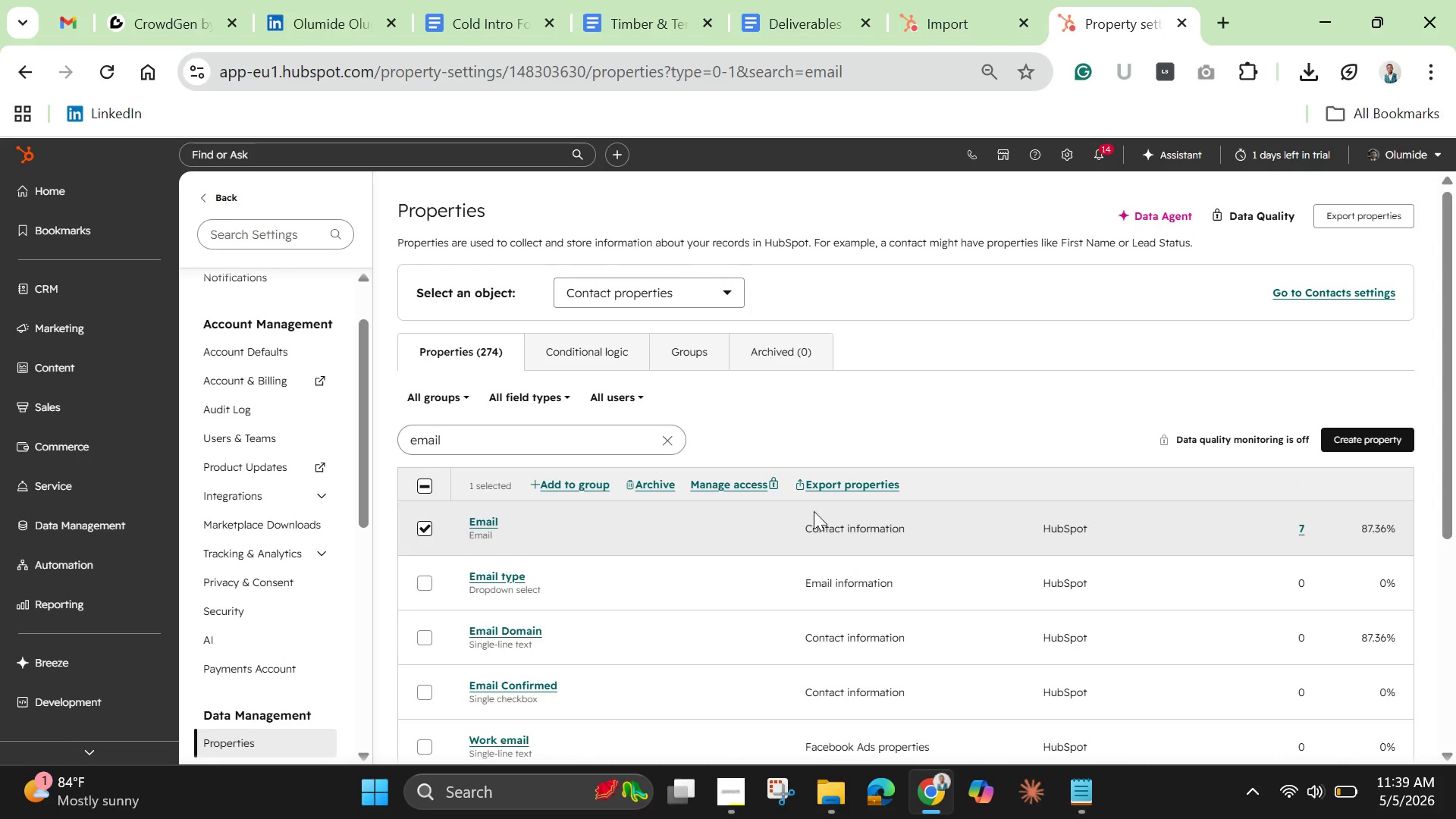 
left_click([651, 484])
 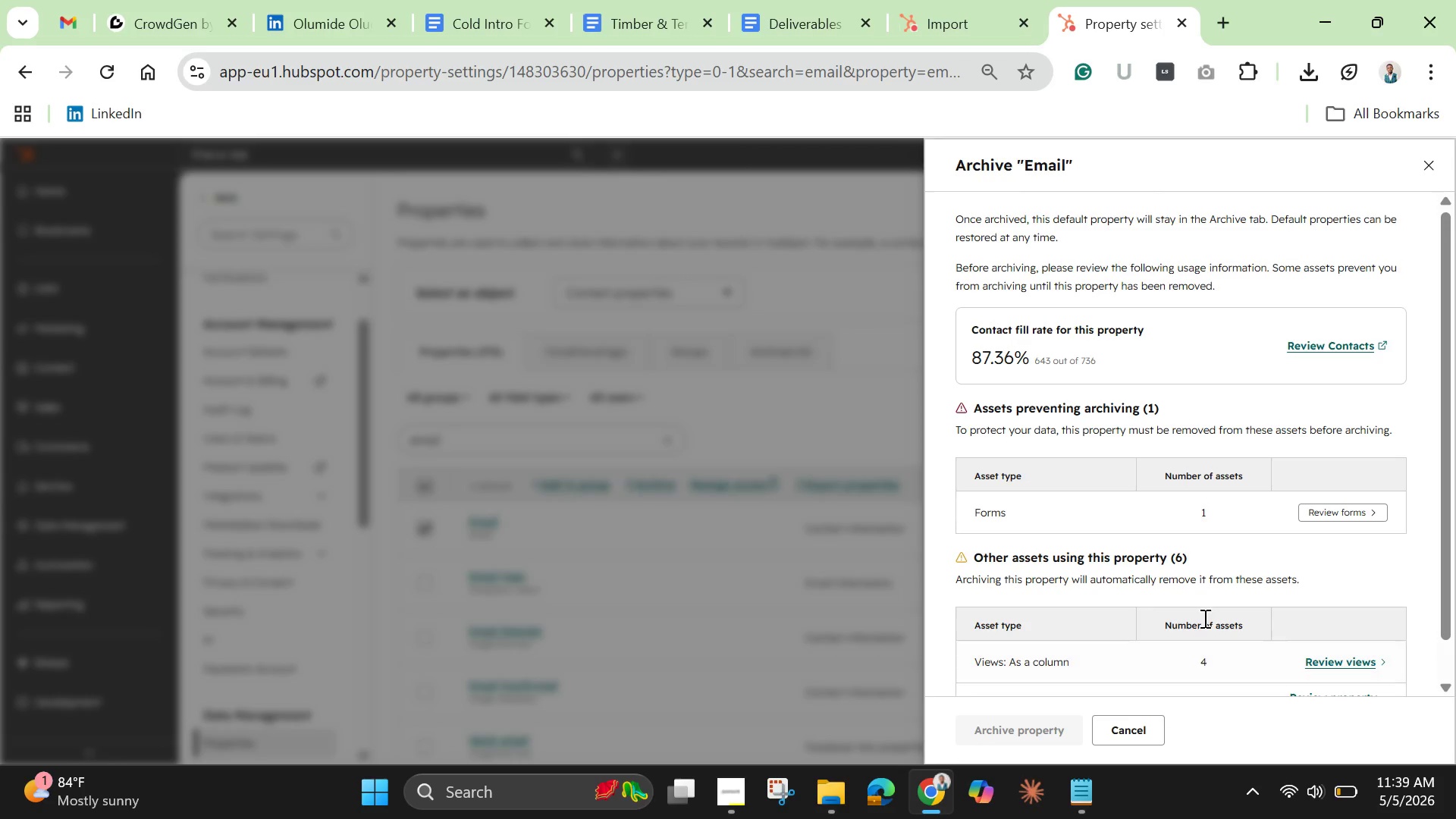 
scroll: coordinate [1219, 650], scroll_direction: up, amount: 8.0
 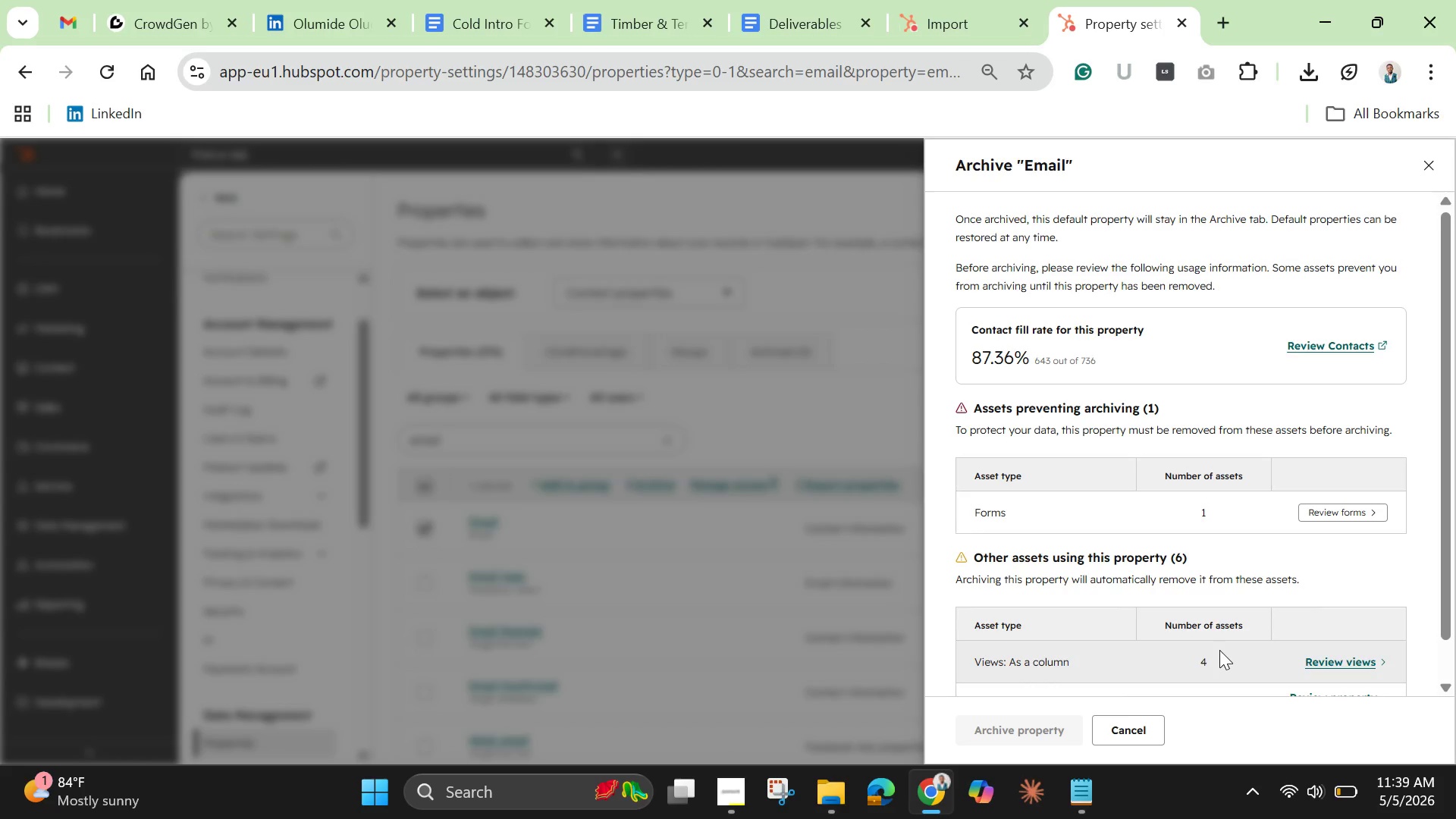 
scroll: coordinate [1219, 650], scroll_direction: down, amount: 14.0
 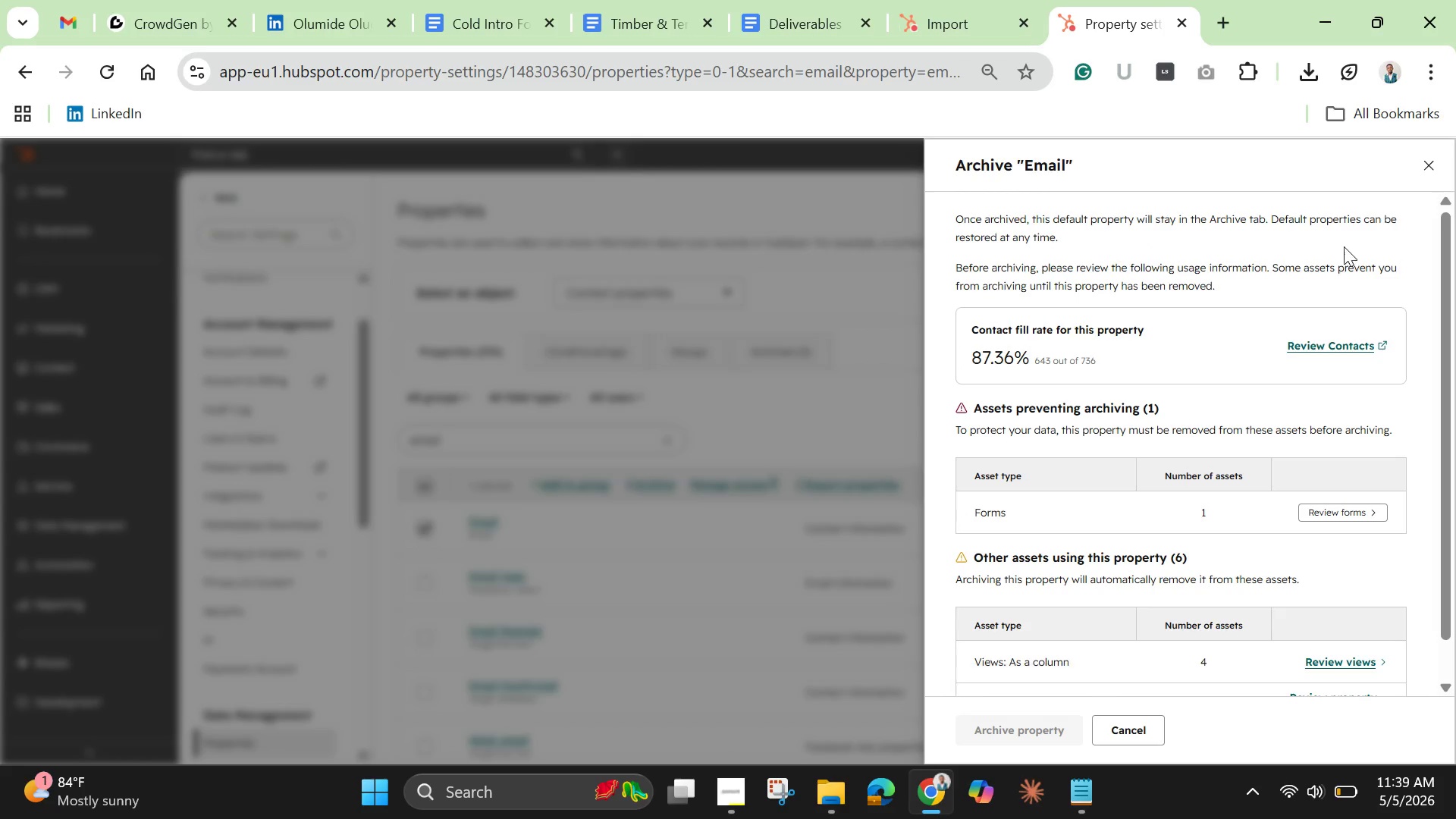 
left_click([1330, 341])
 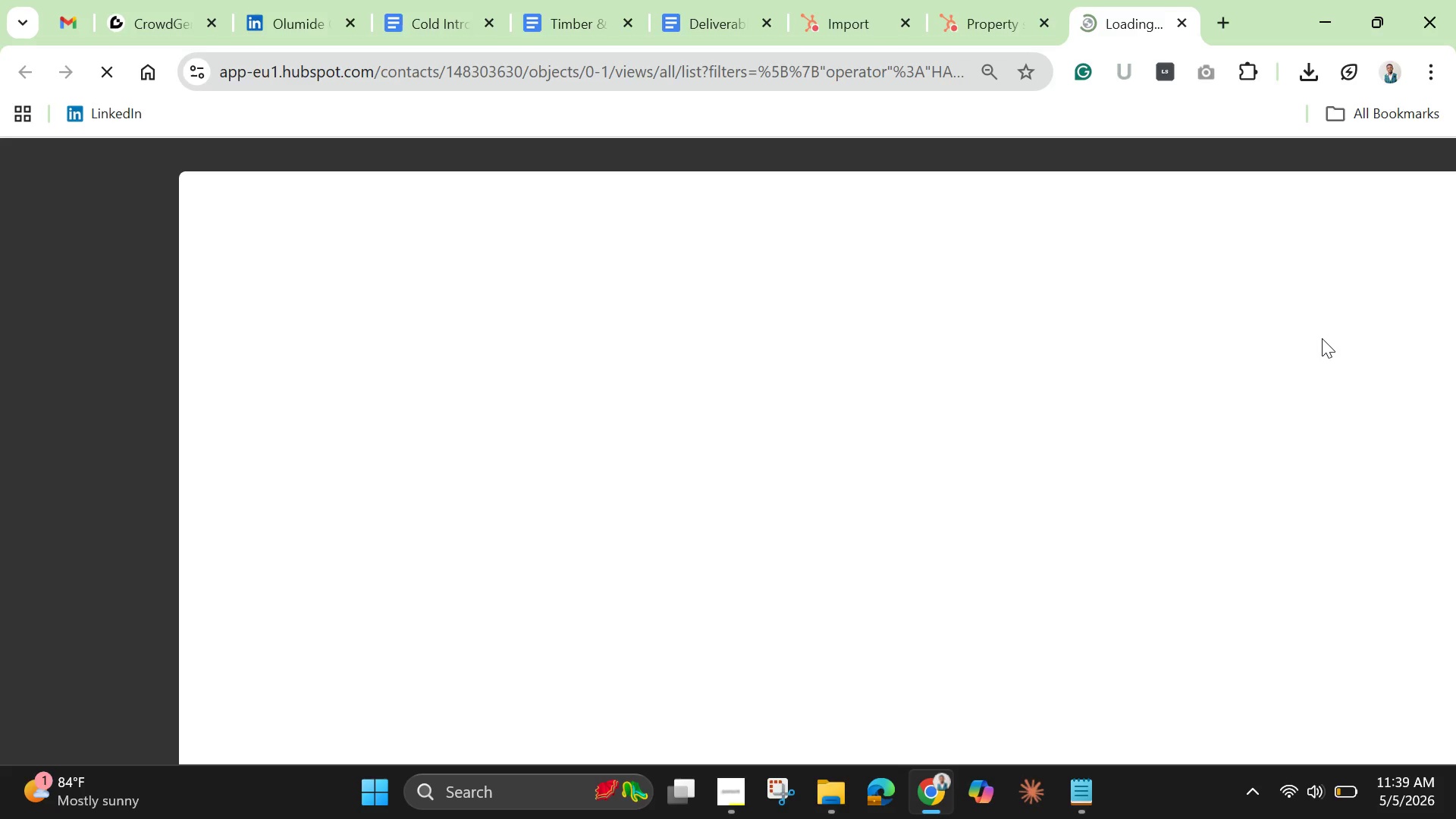 
mouse_move([1302, 317])
 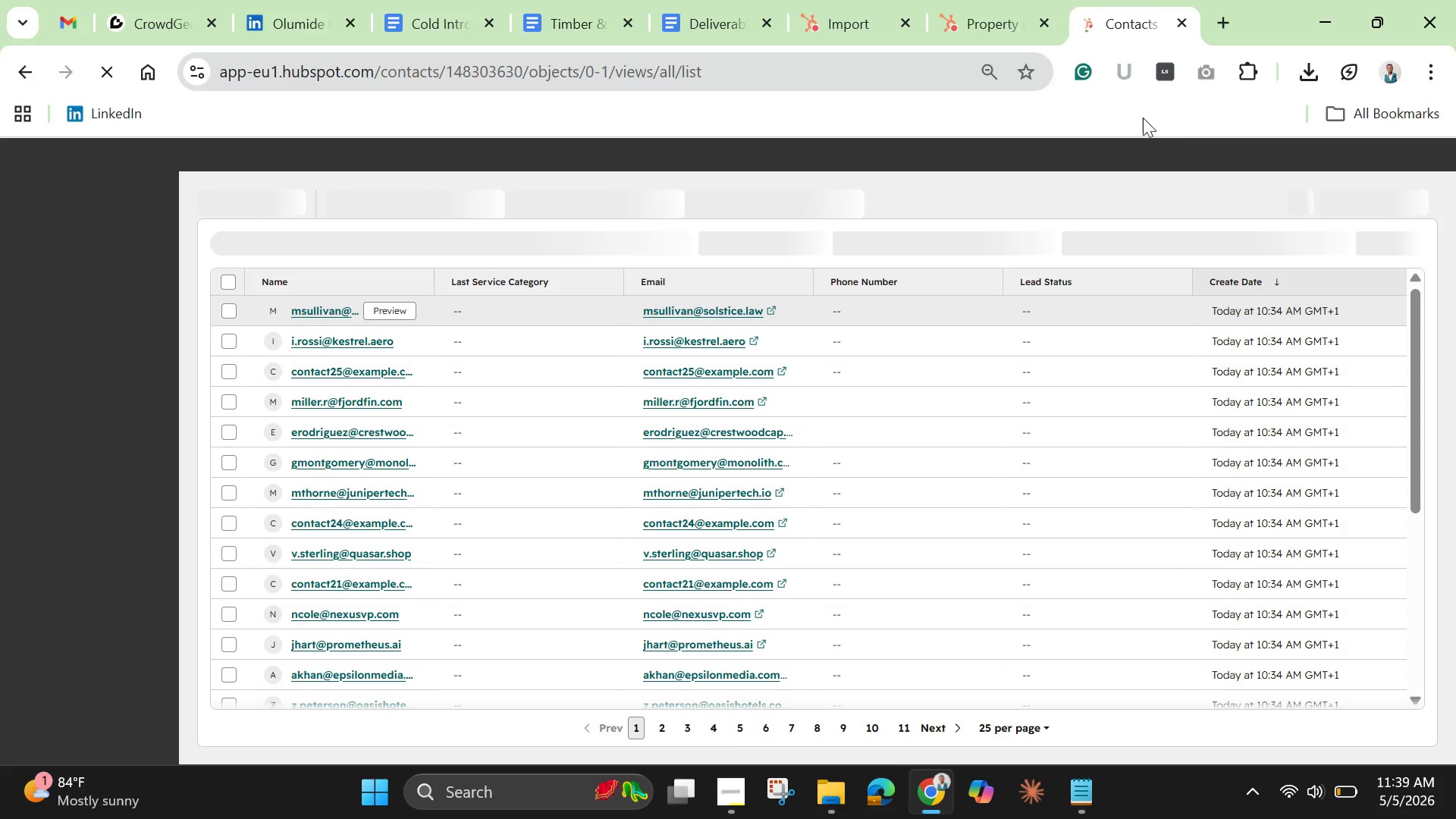 
mouse_move([1112, 54])
 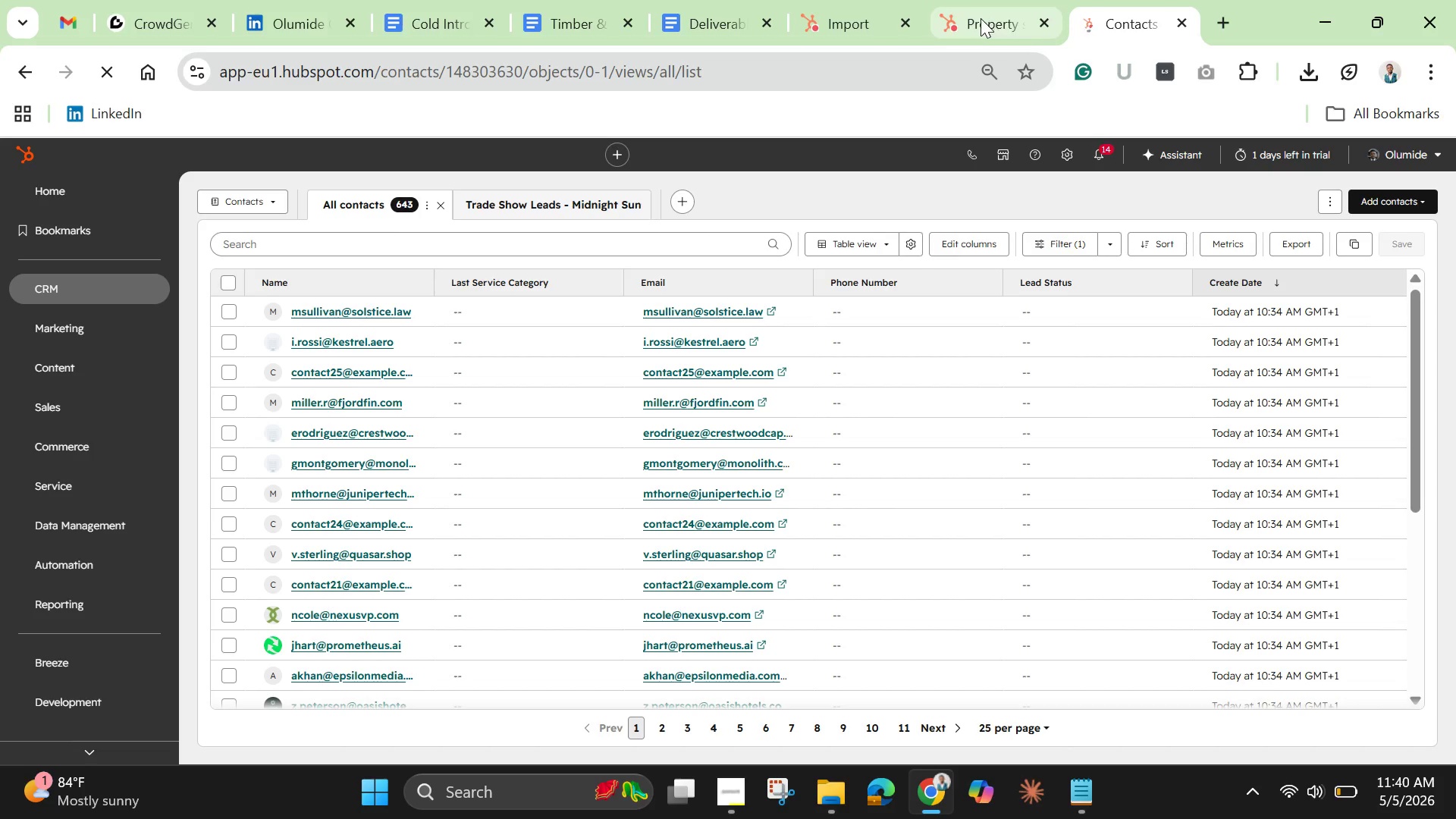 
left_click([981, 18])
 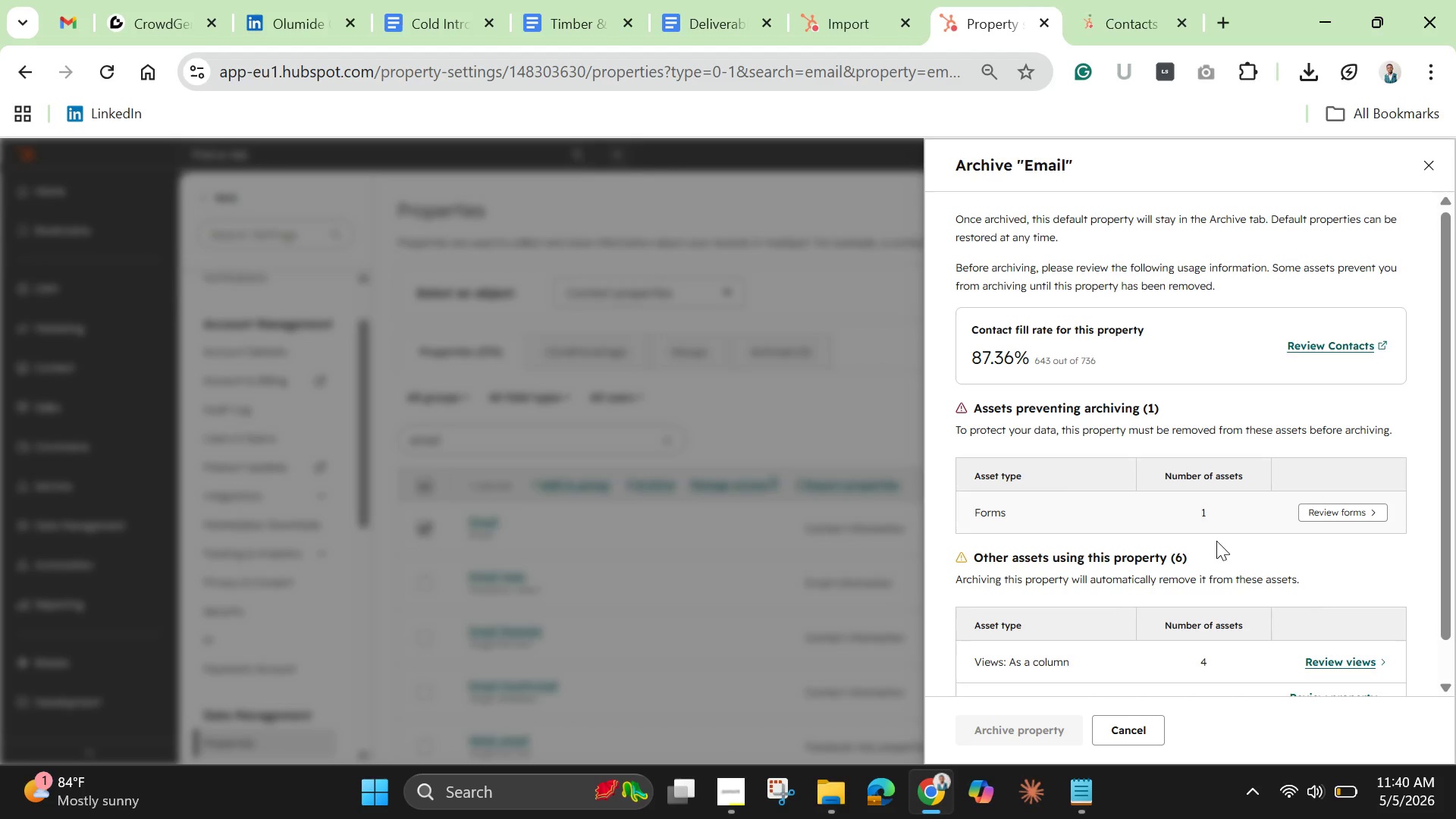 
scroll: coordinate [1200, 565], scroll_direction: down, amount: 7.0
 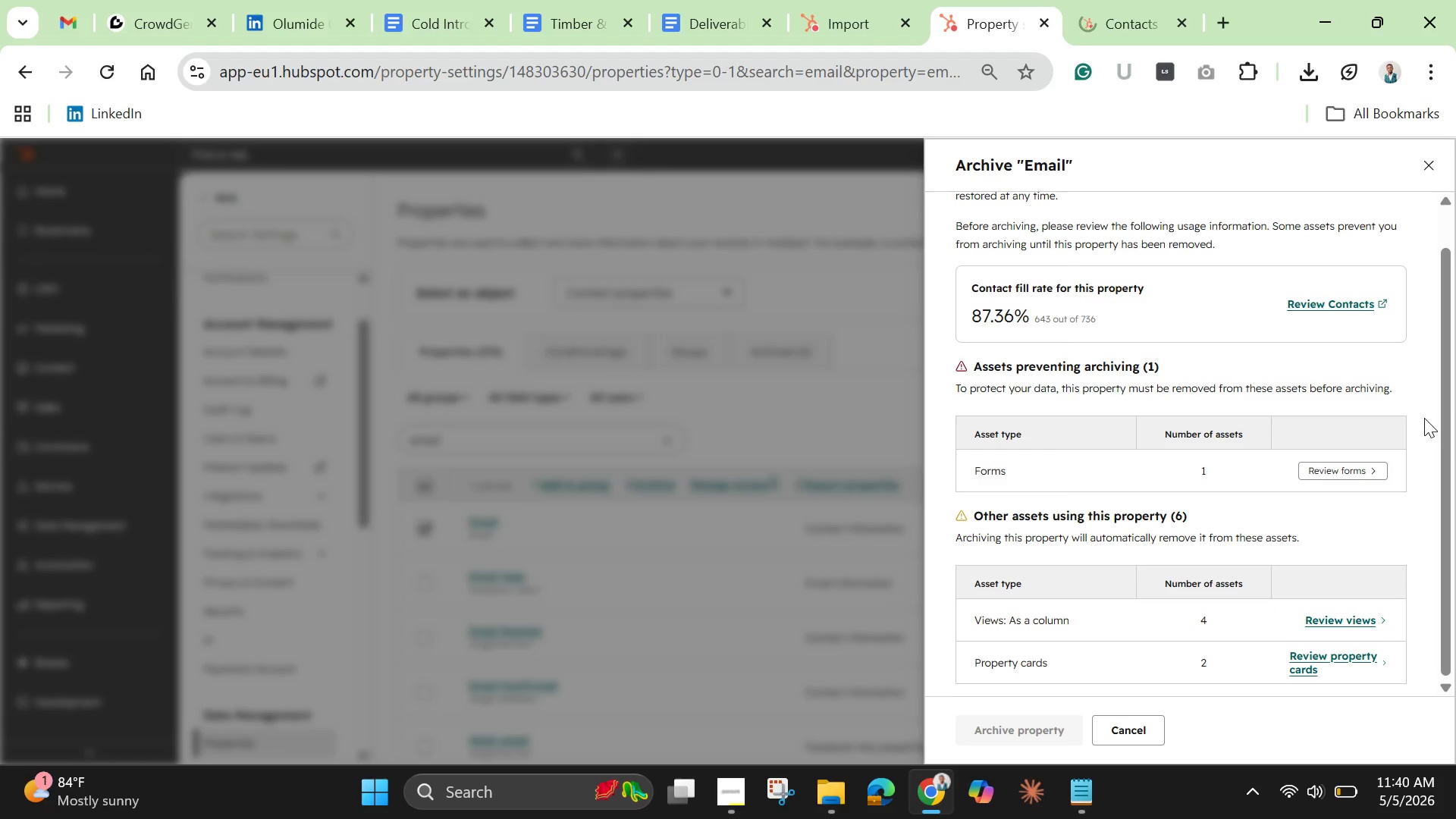 
left_click_drag(start_coordinate=[1437, 421], to_coordinate=[1452, 534])
 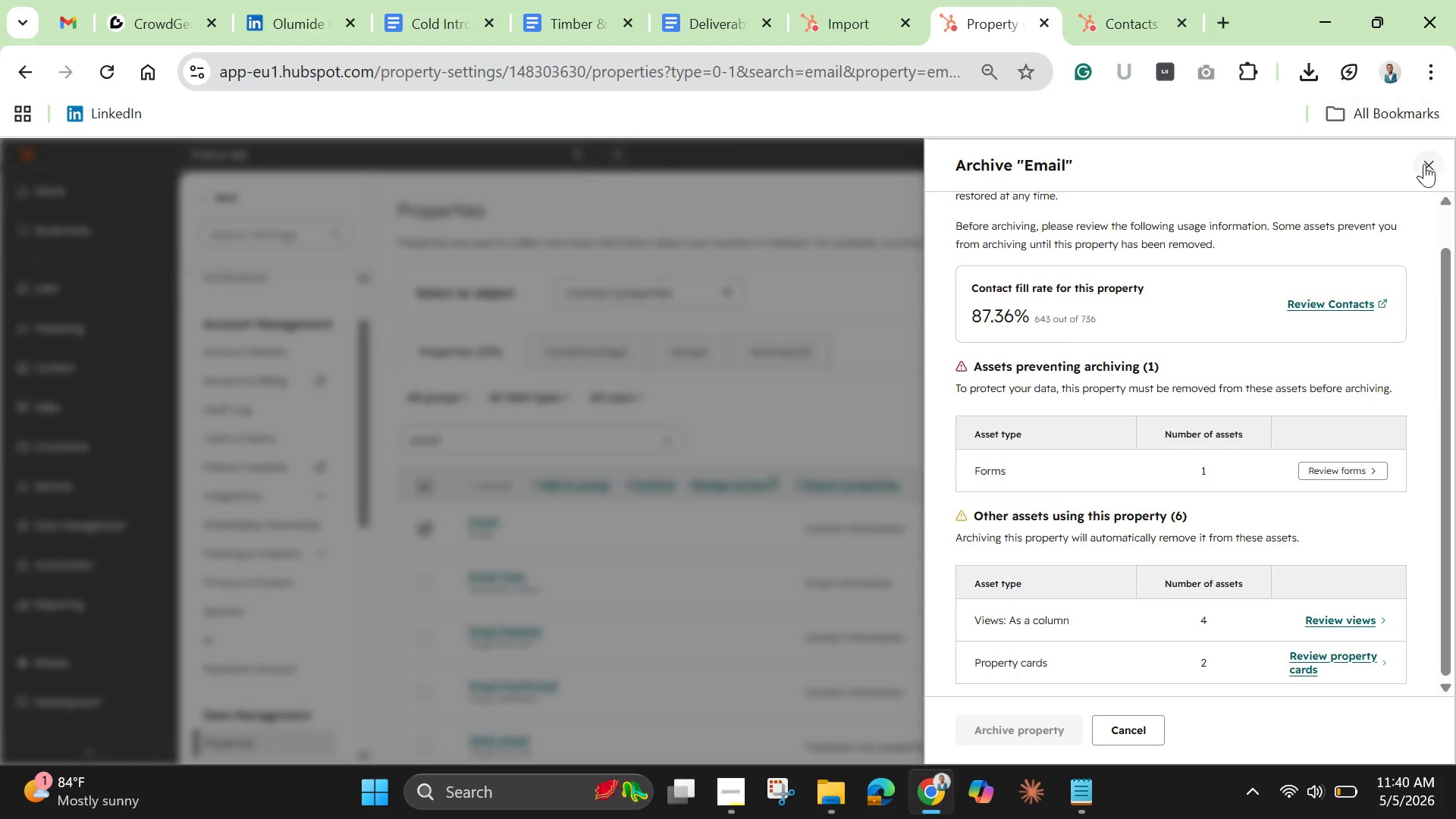 
left_click([1424, 168])
 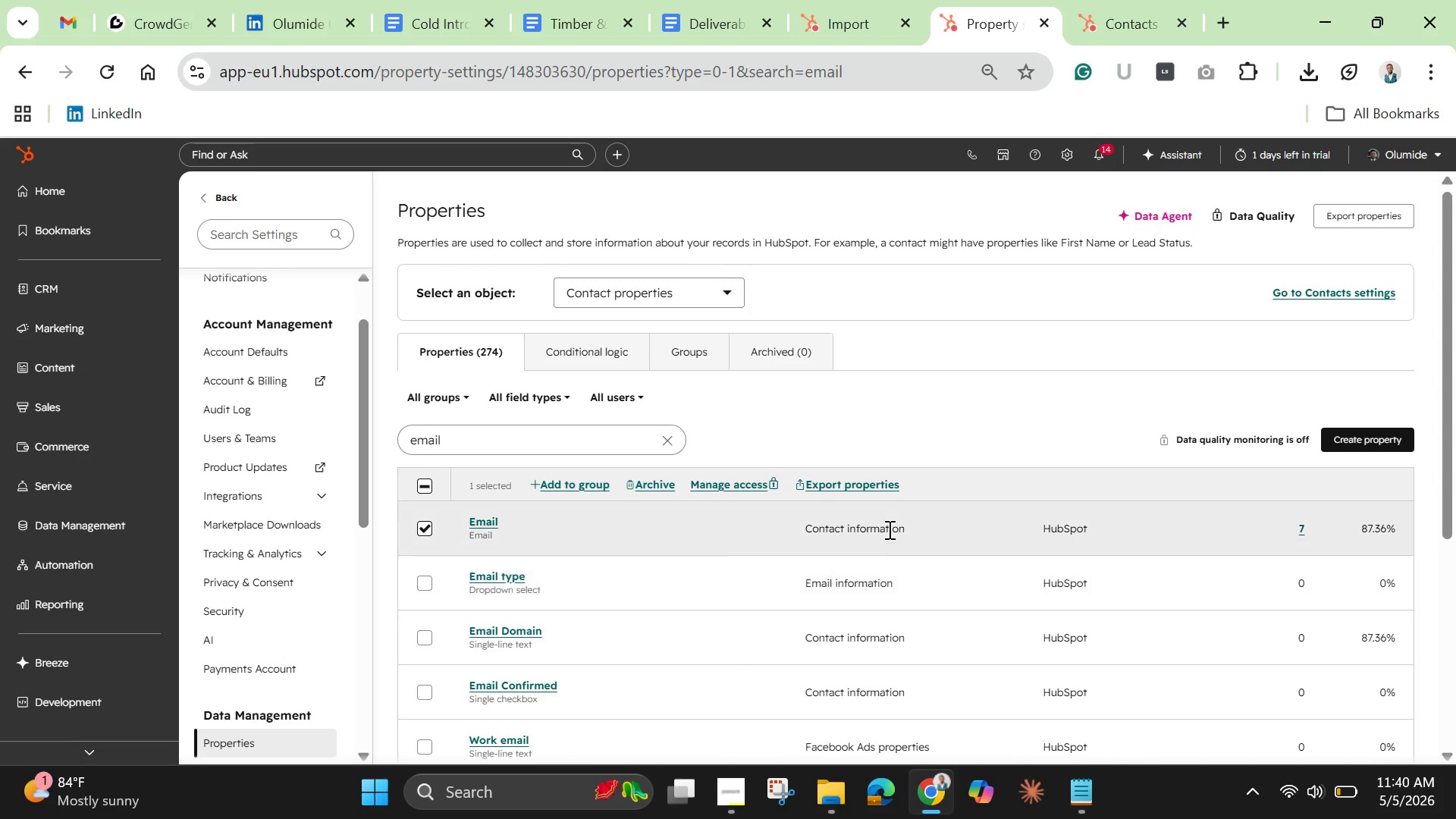 
wait(14.09)
 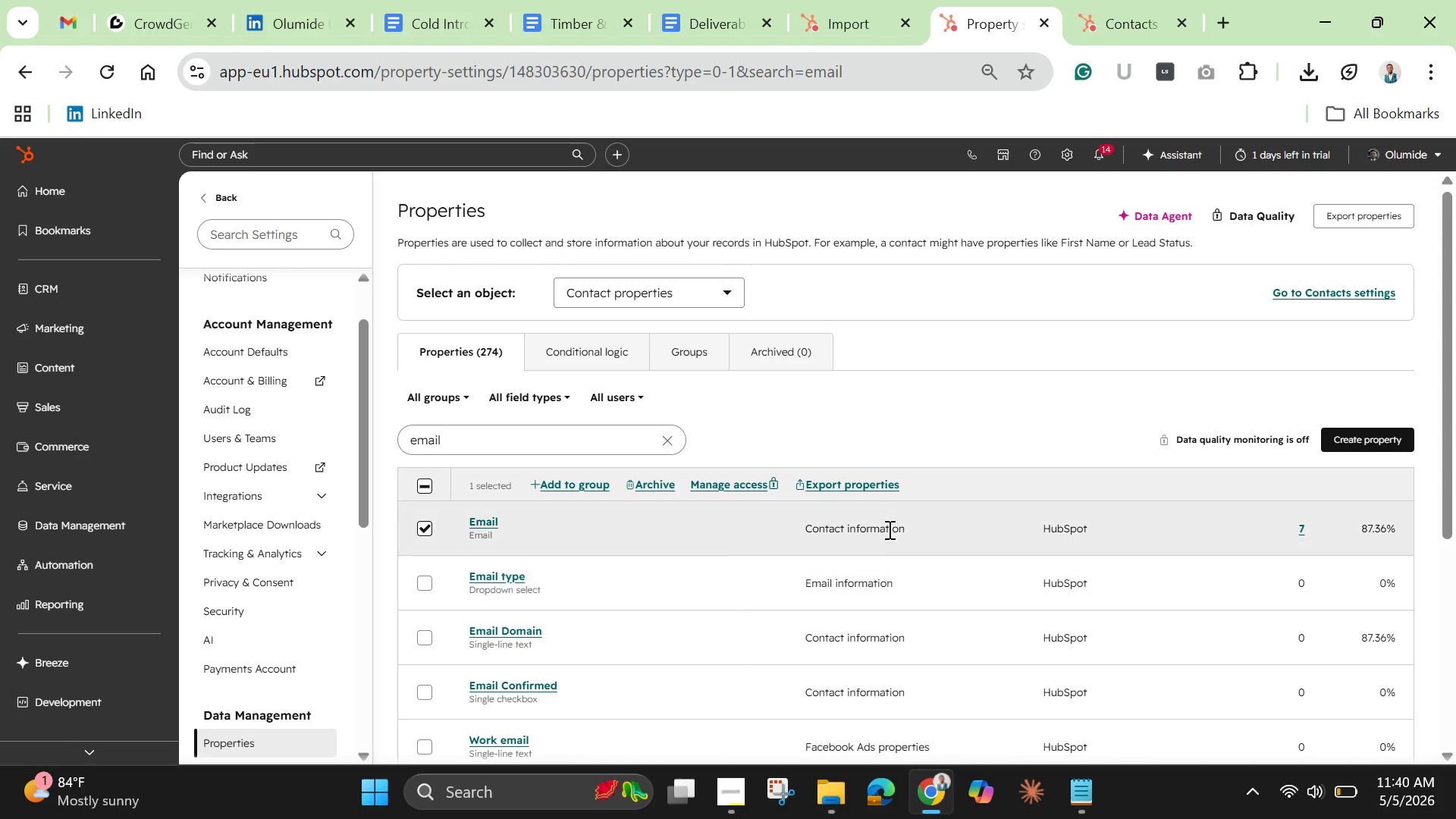 
left_click([665, 484])
 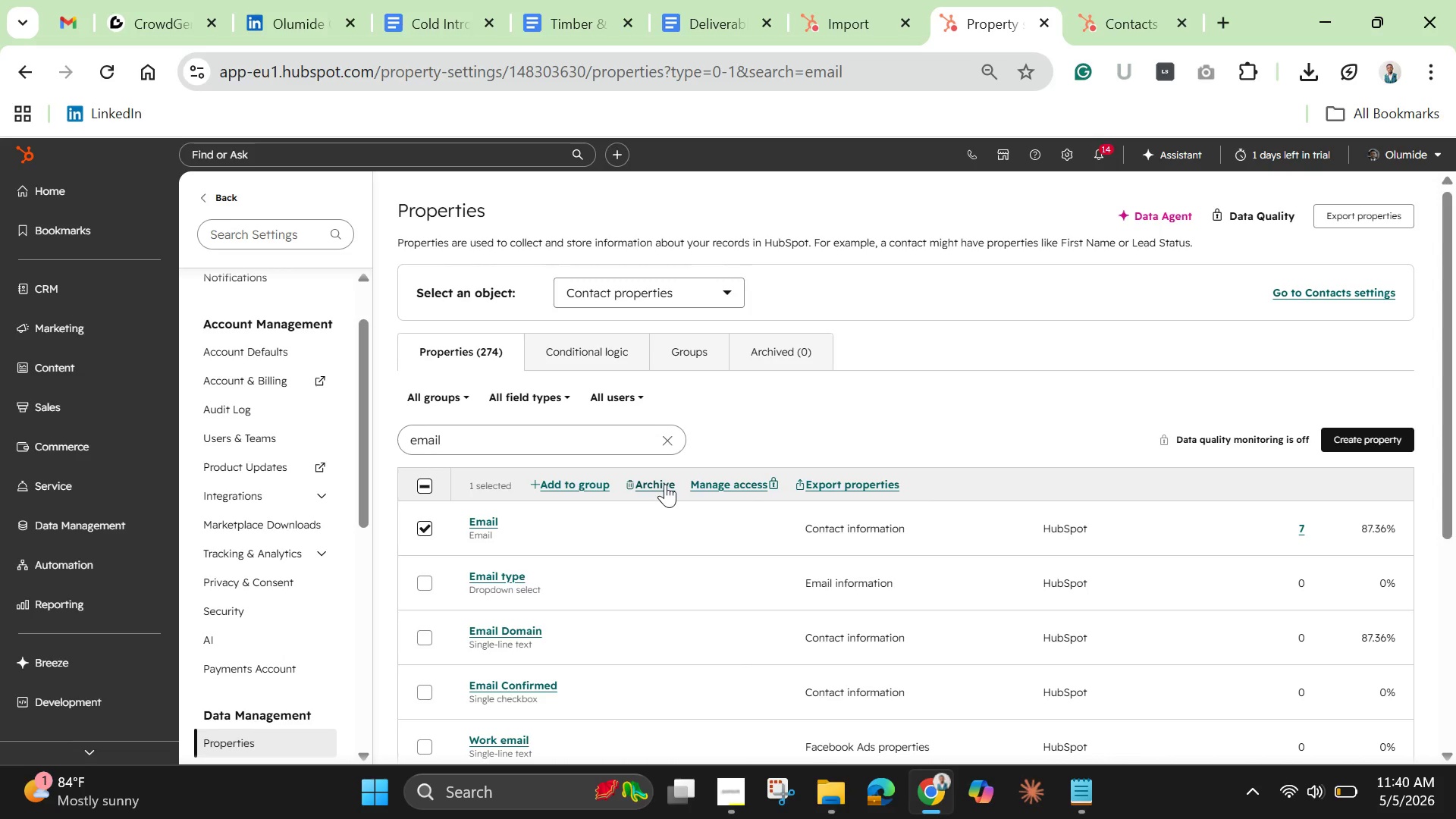 
left_click([660, 481])
 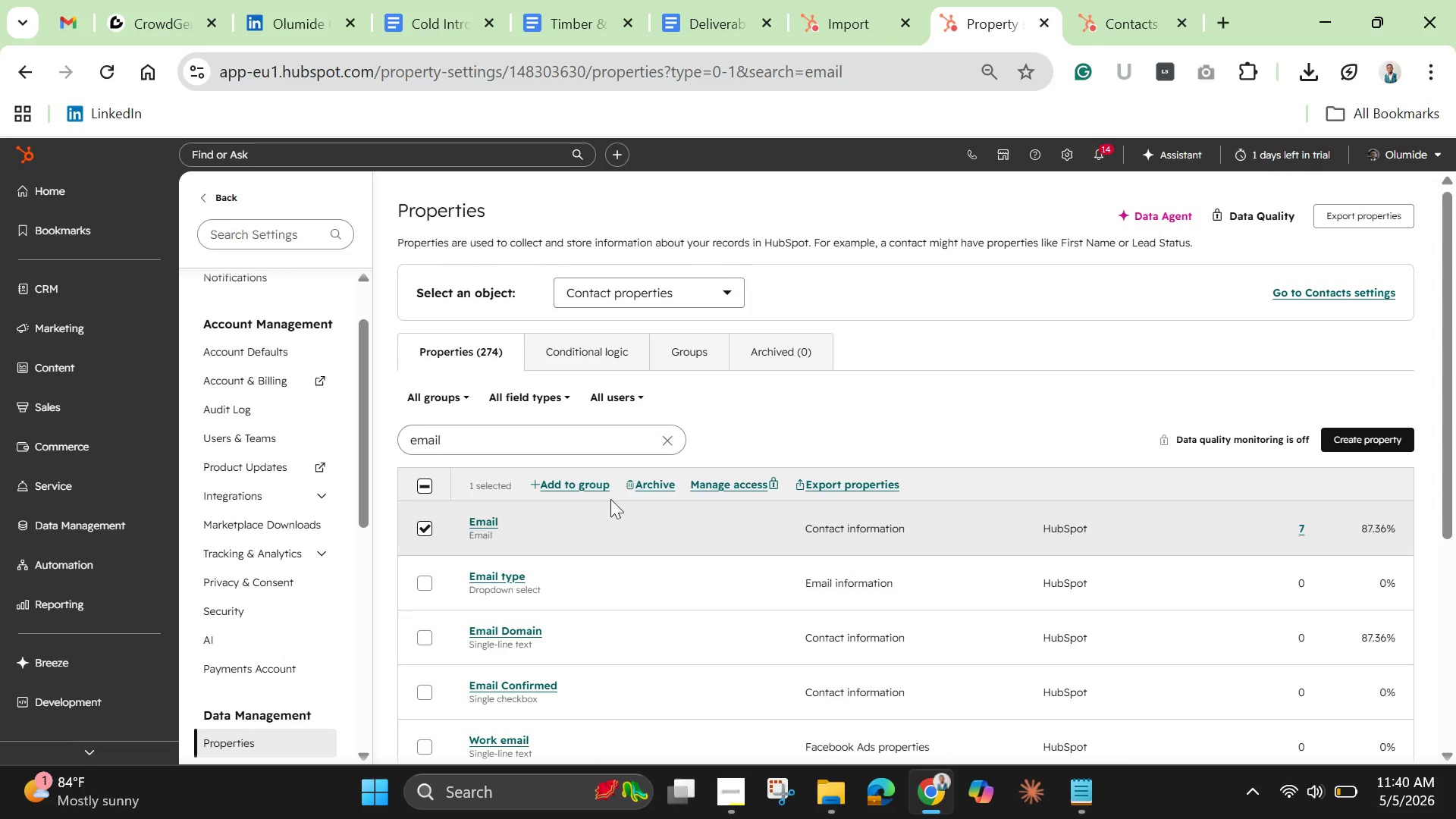 
wait(5.84)
 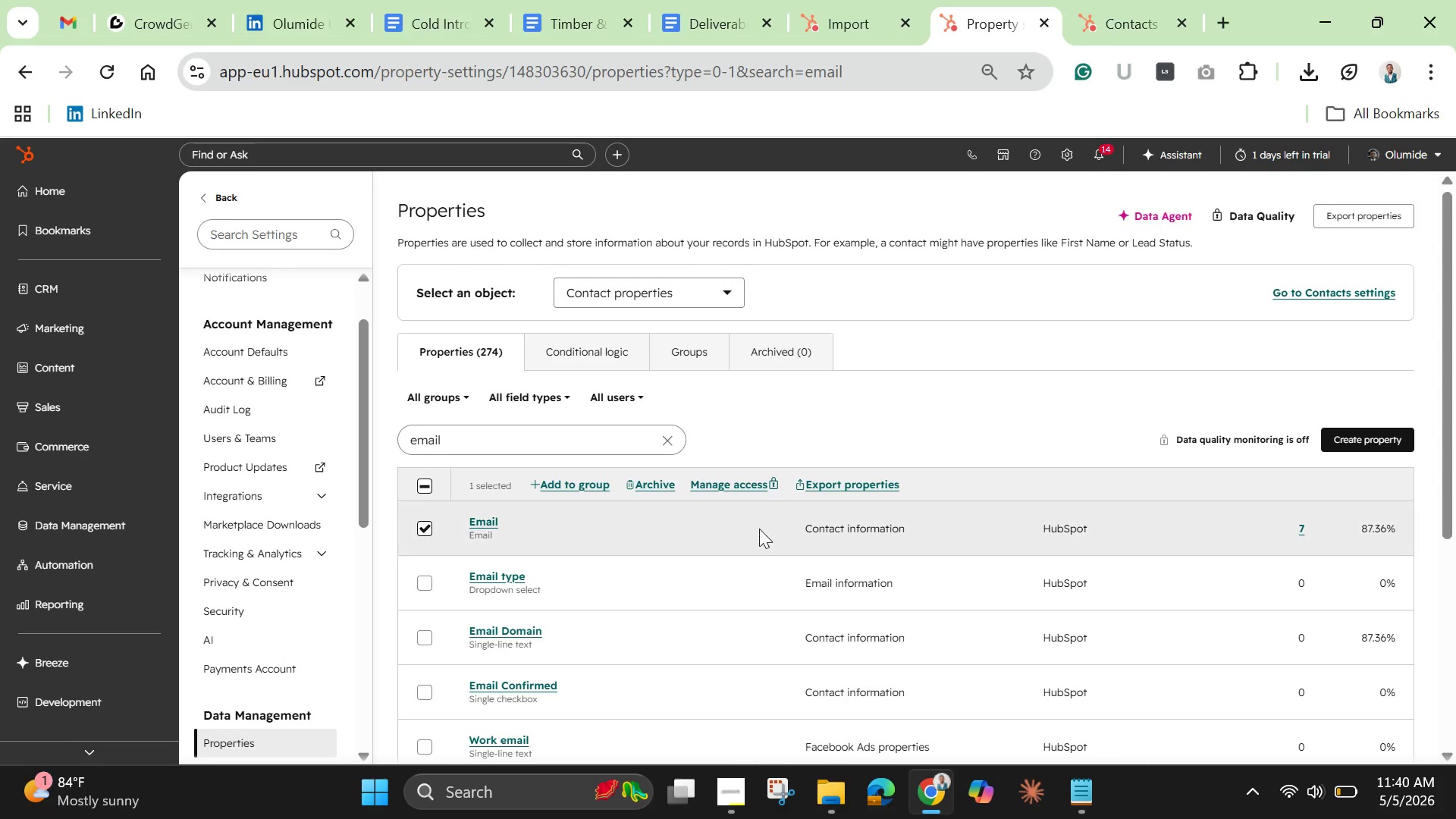 
left_click([661, 469])
 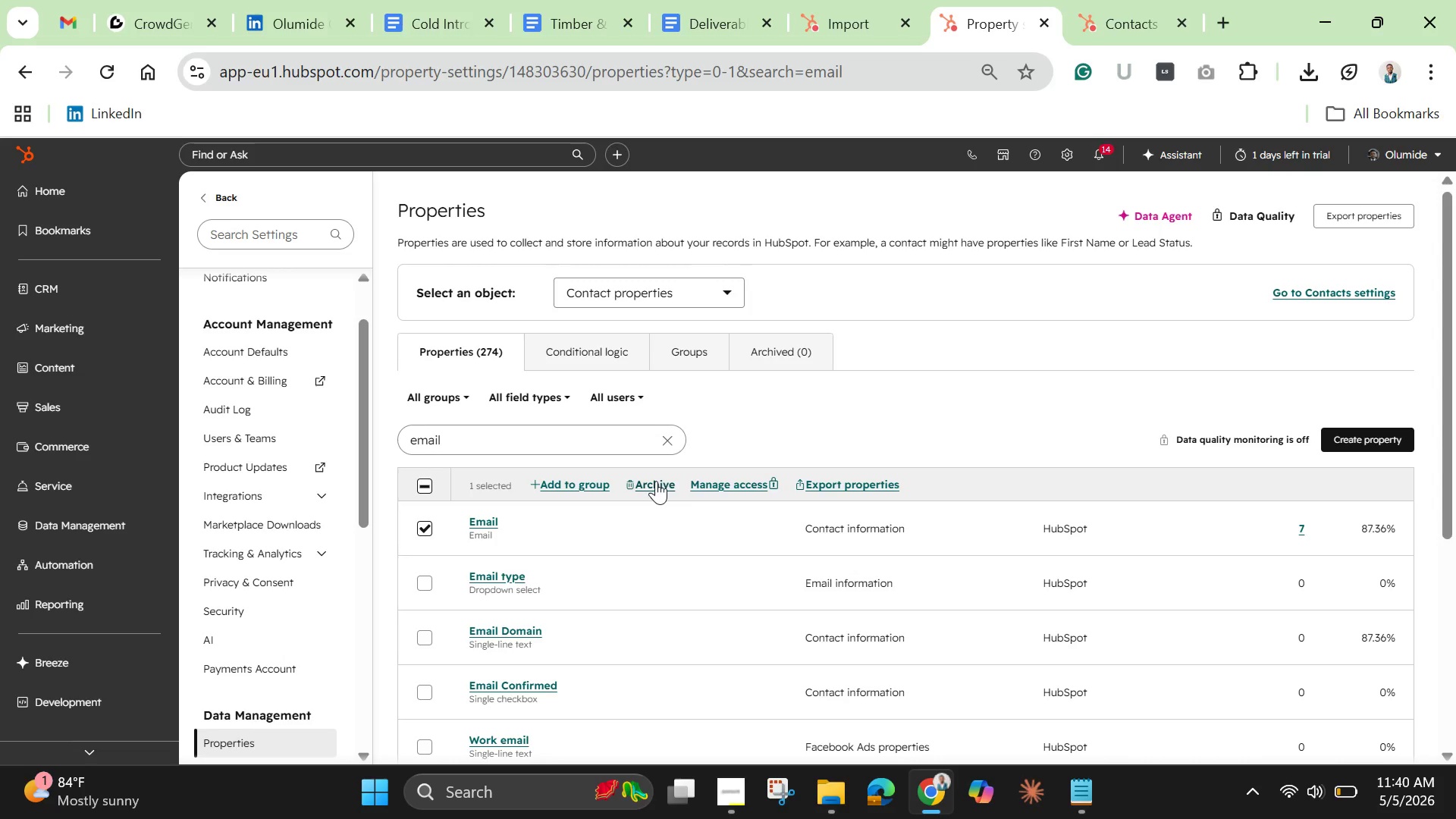 
left_click([656, 481])
 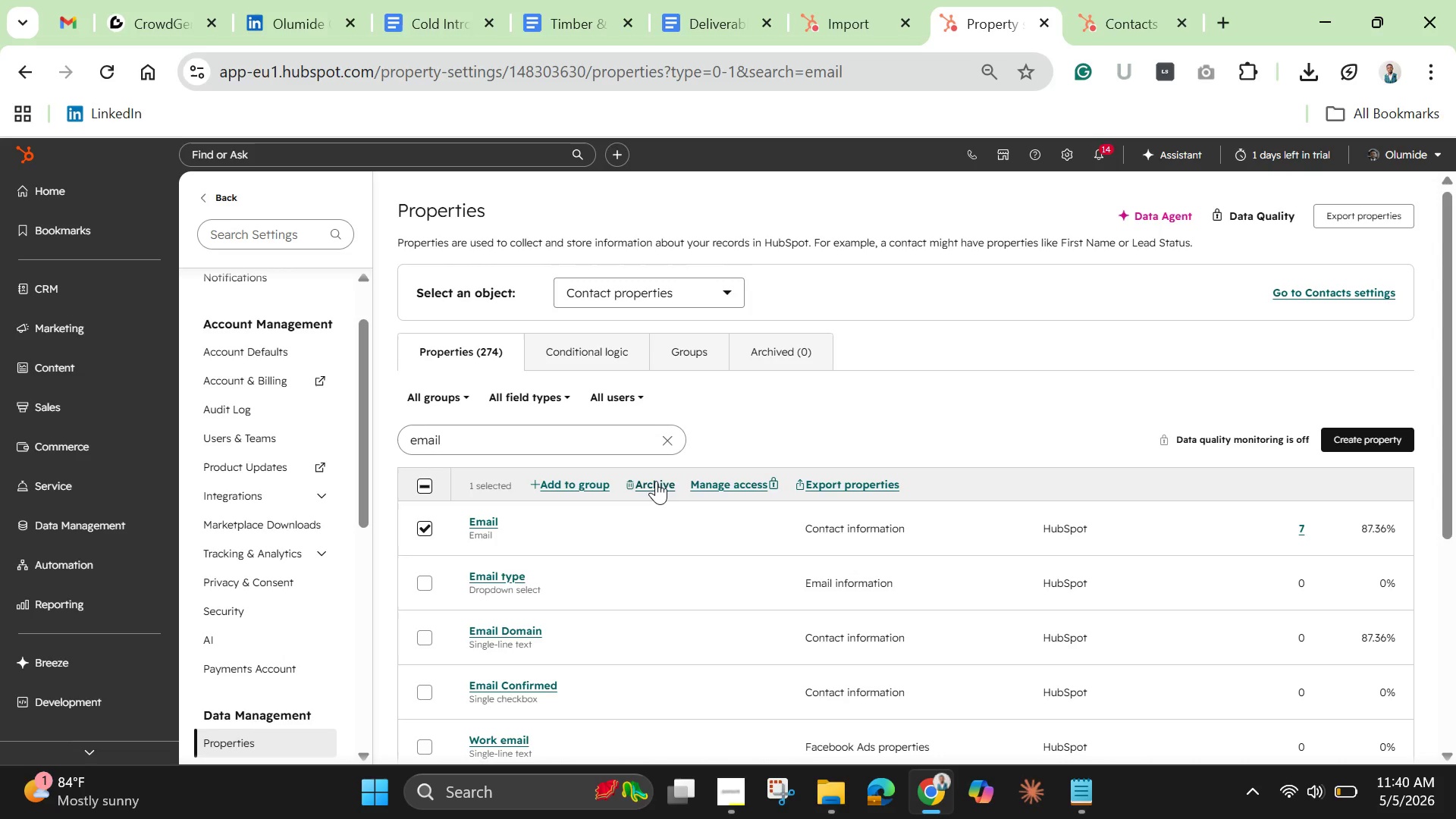 
wait(9.39)
 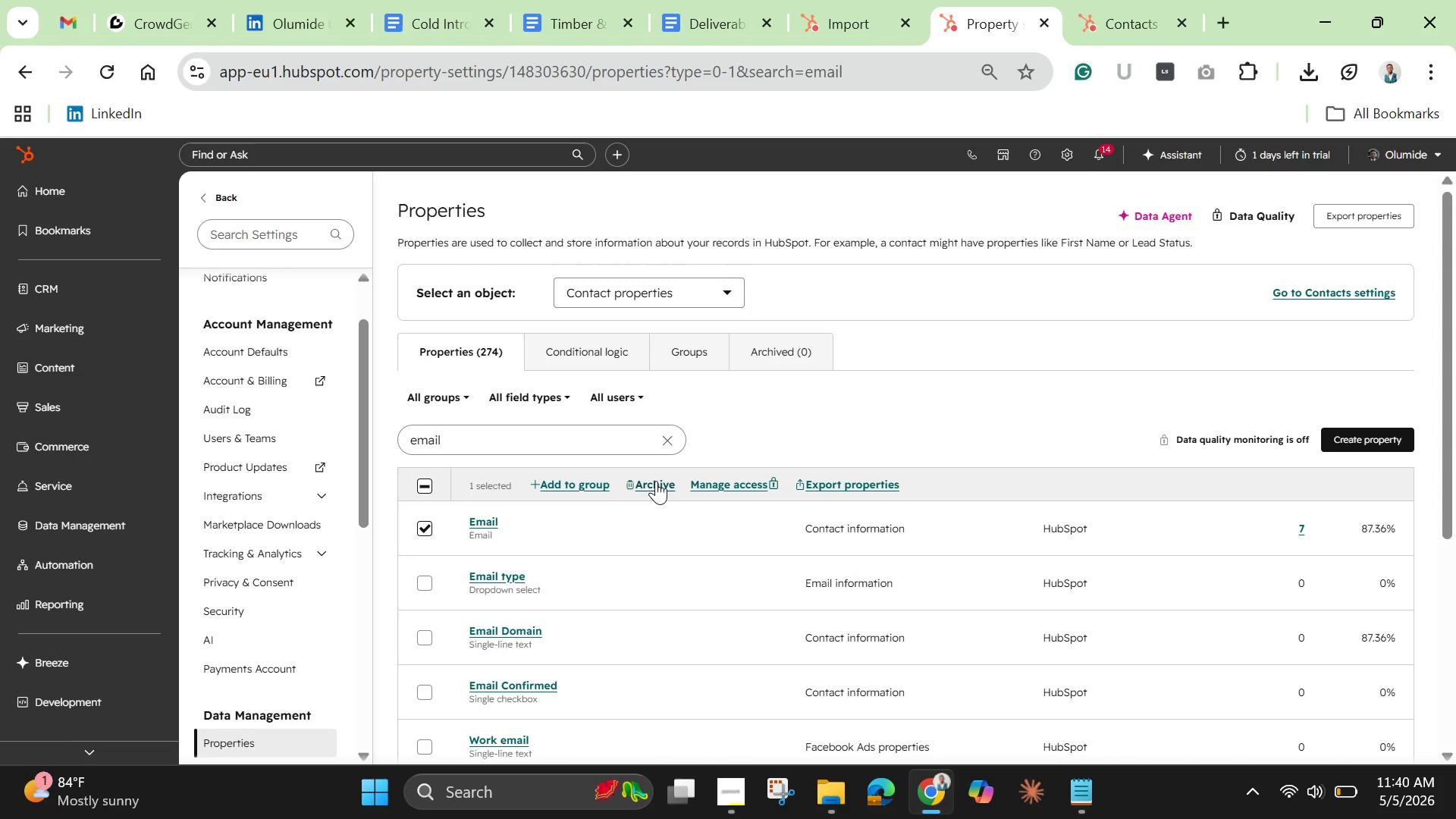 
left_click([657, 485])
 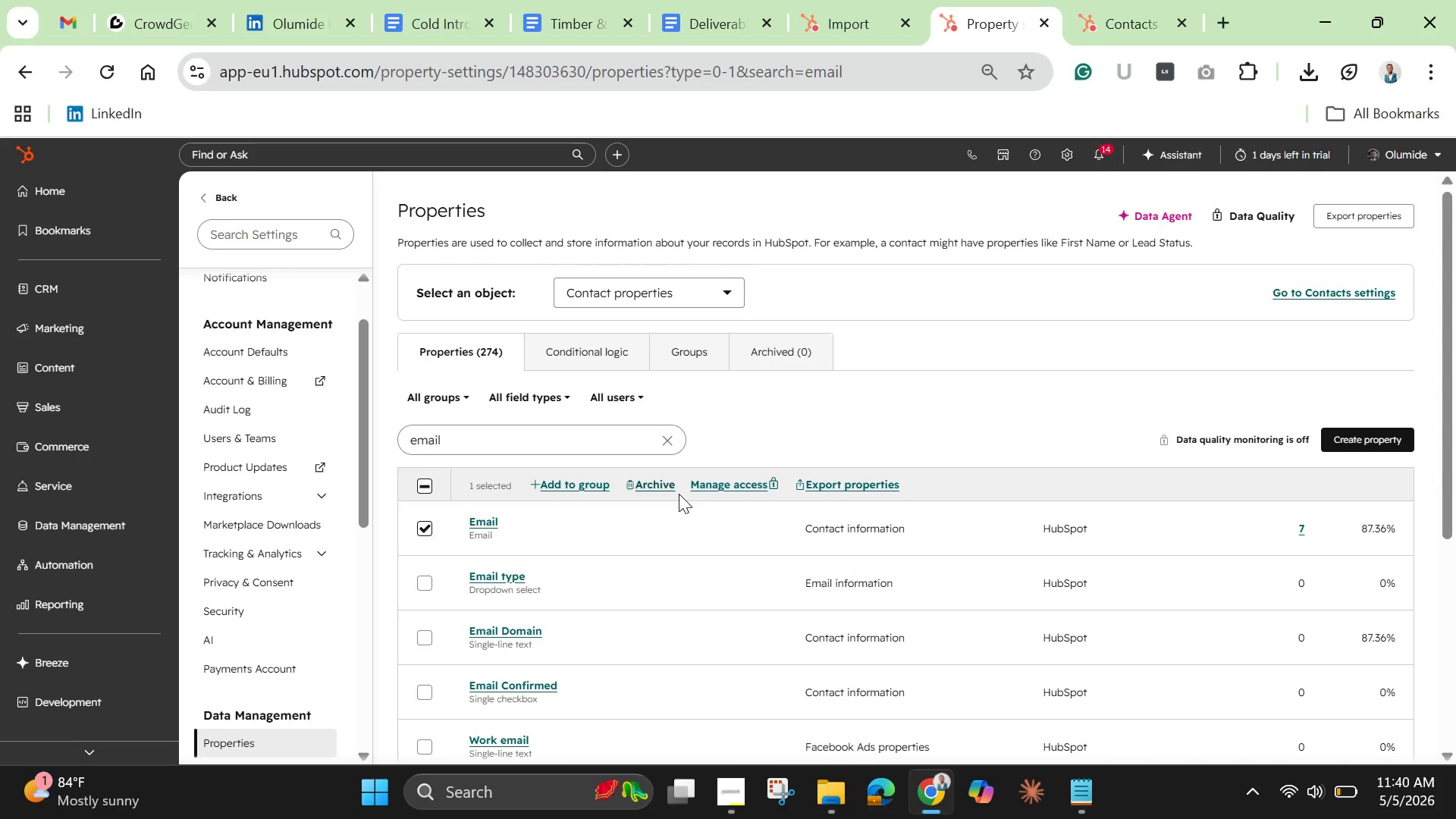 
mouse_move([739, 484])
 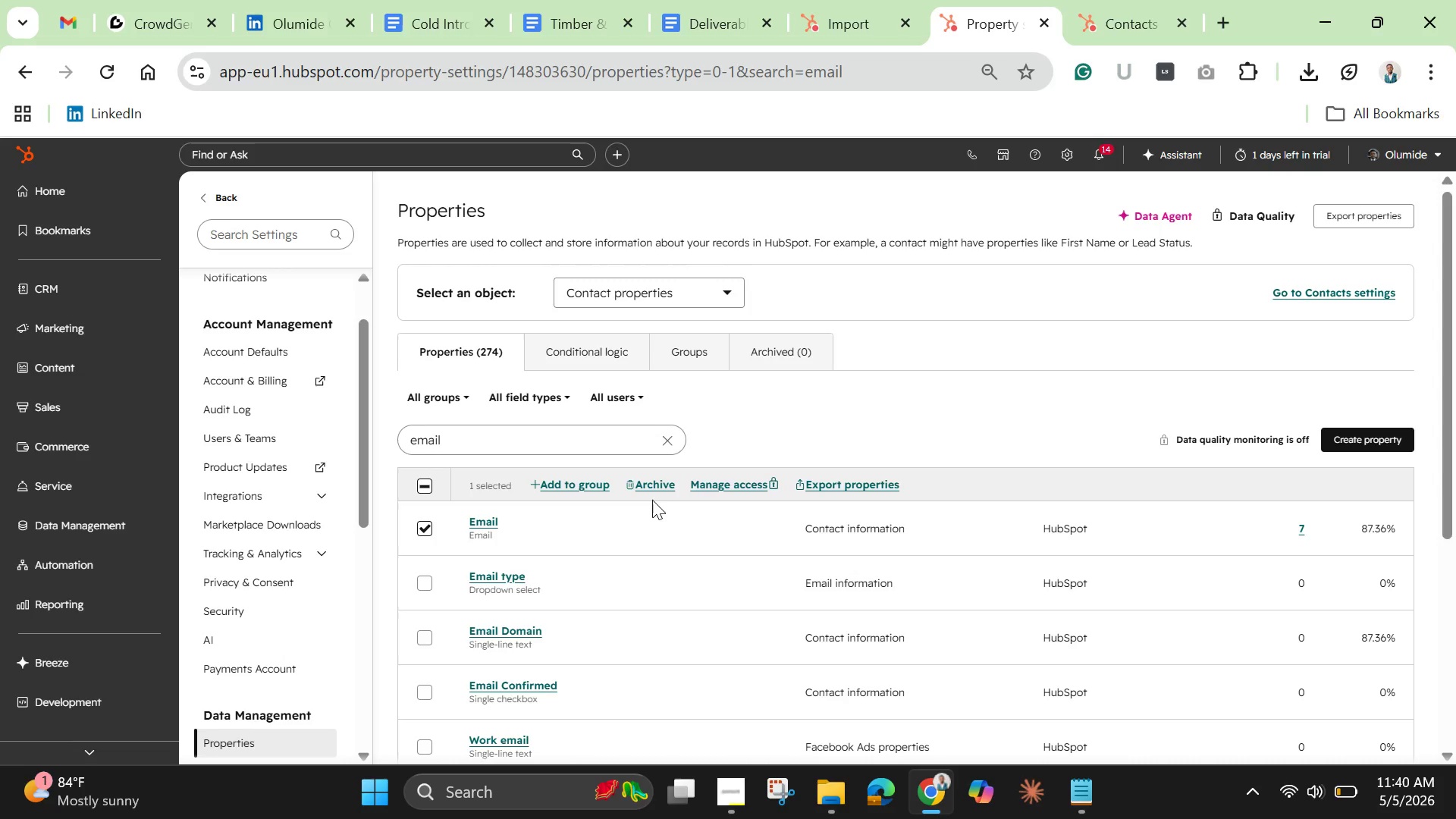 
left_click([648, 480])
 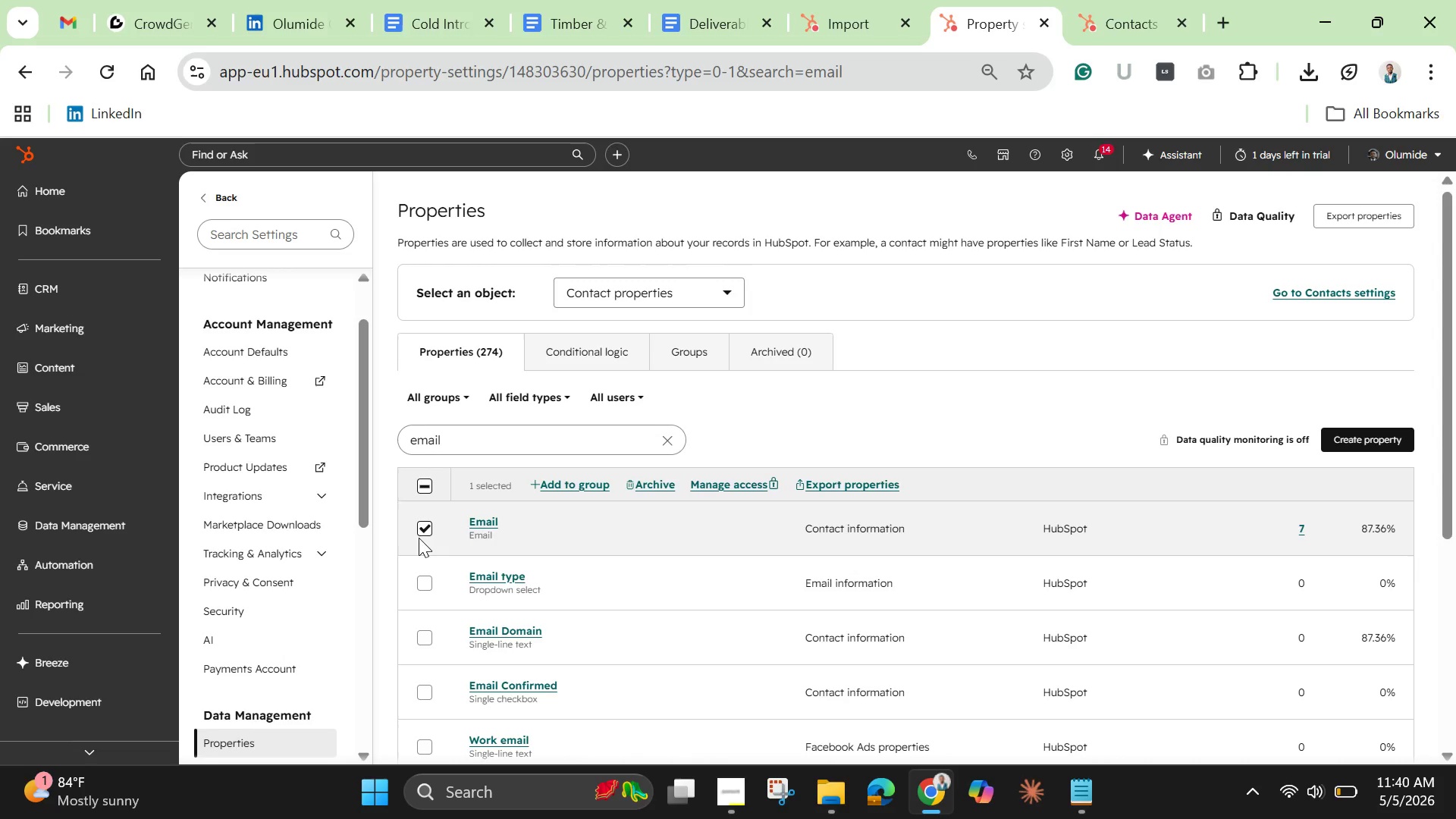 
left_click([425, 529])
 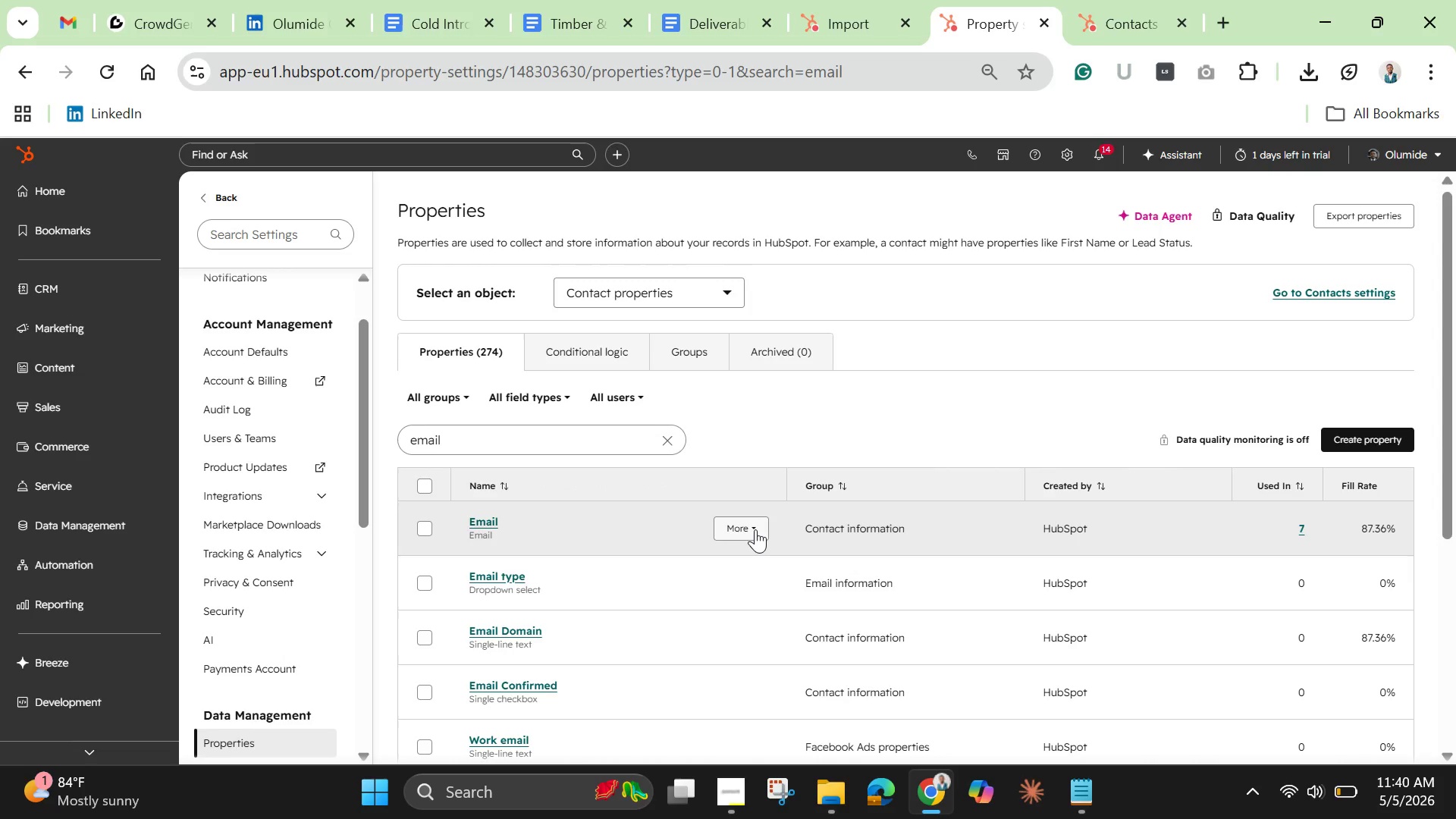 
left_click([755, 529])
 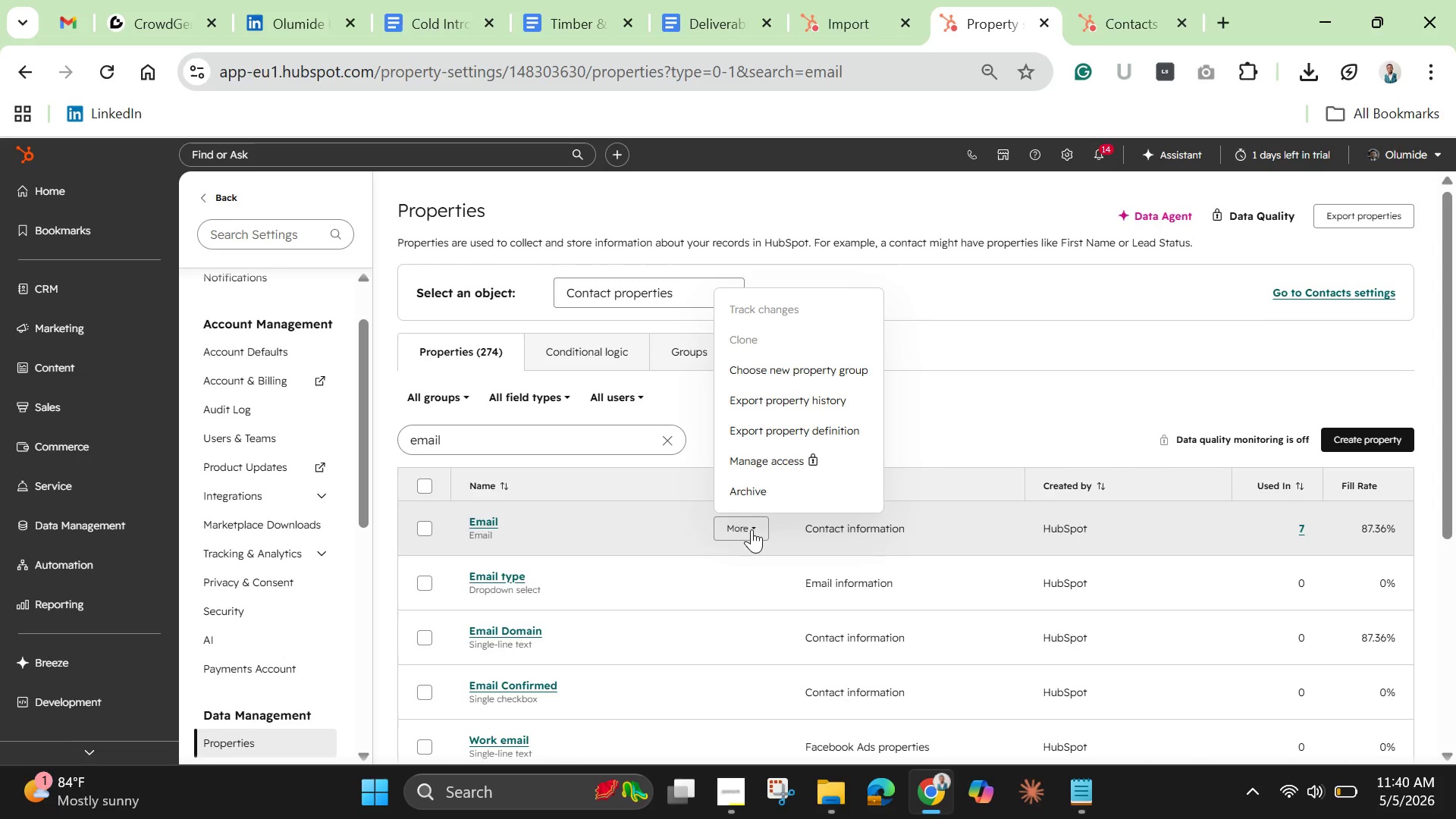 
left_click([757, 491])
 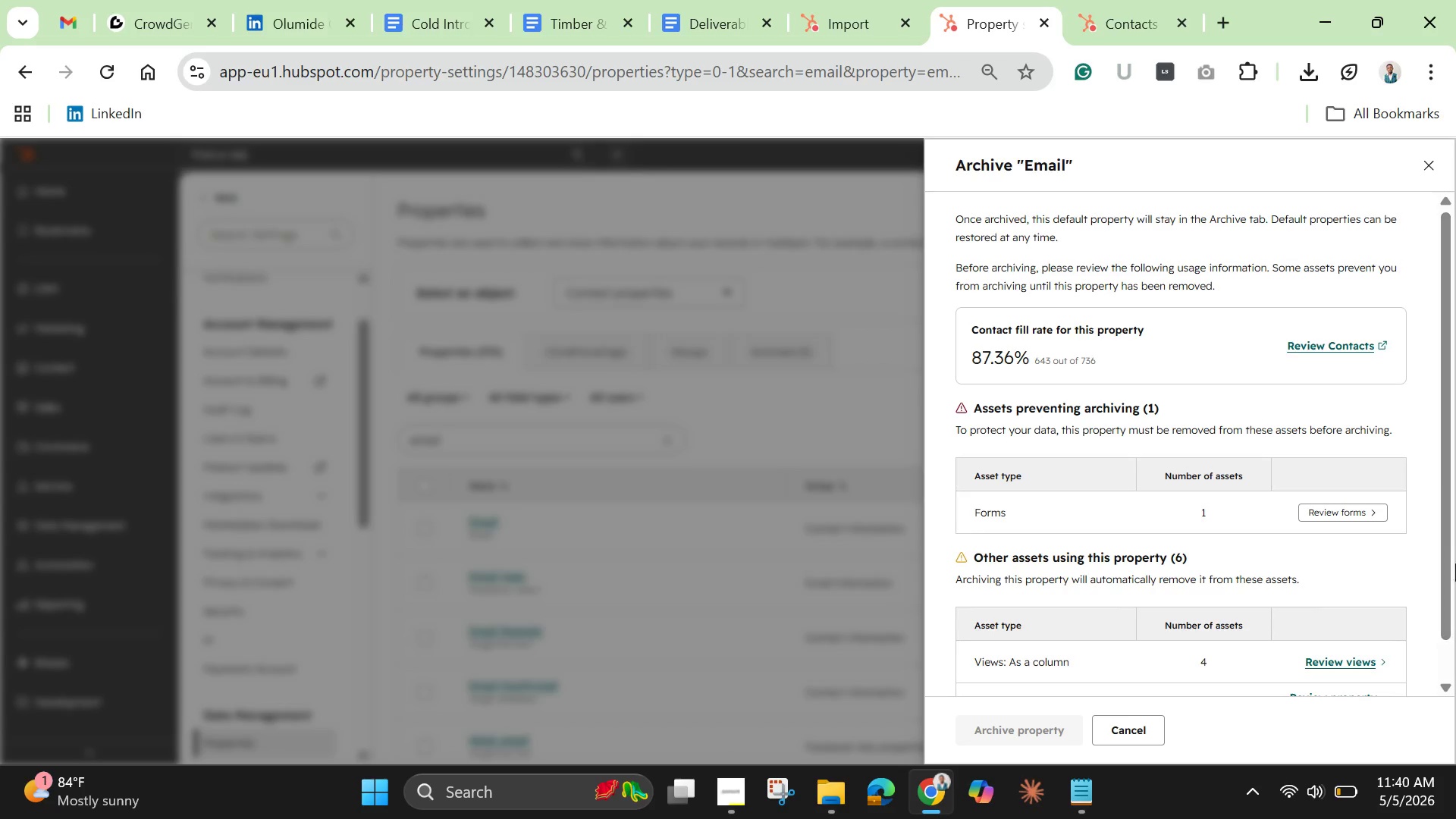 
wait(5.09)
 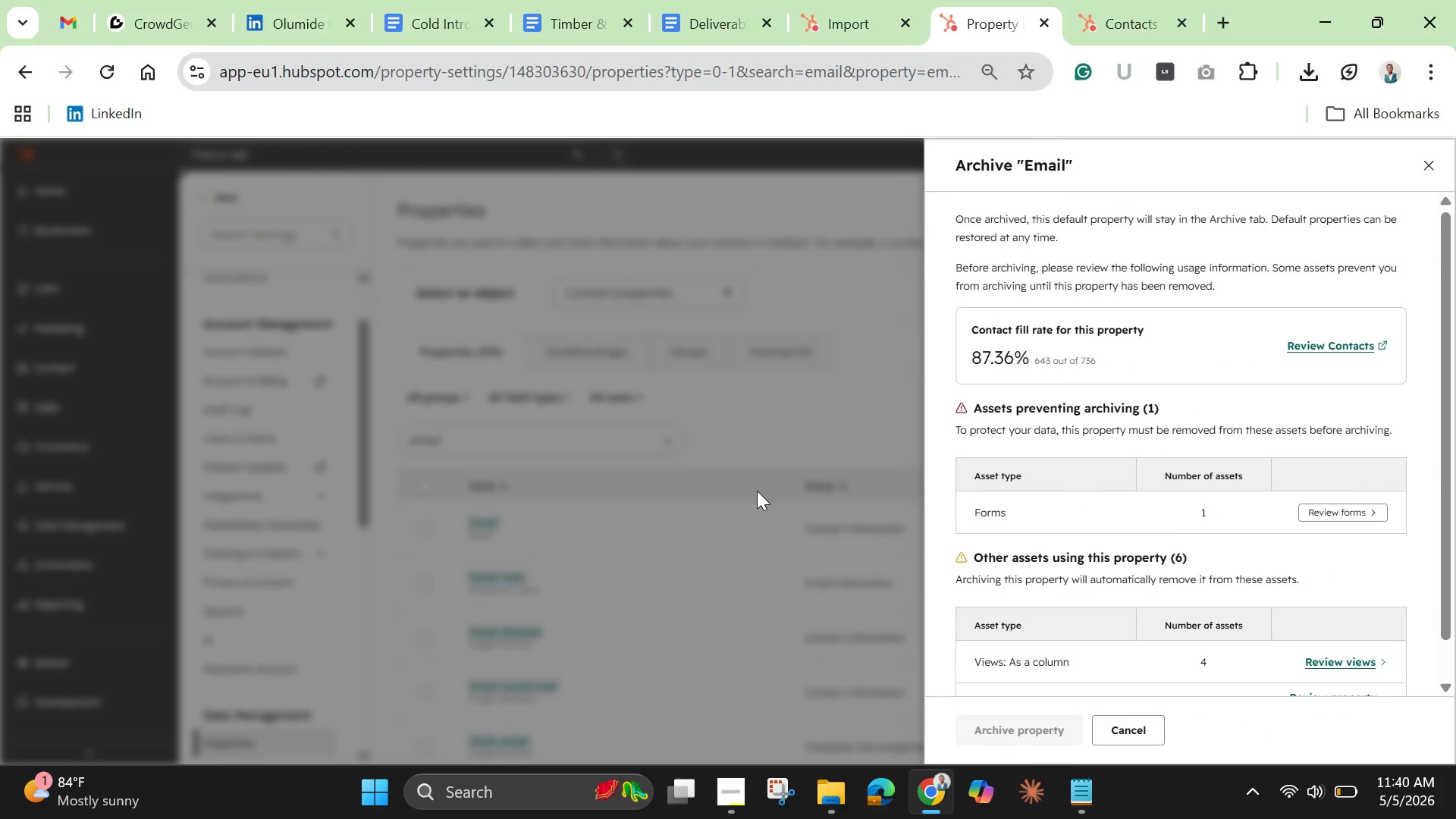 
left_click_drag(start_coordinate=[1445, 578], to_coordinate=[1446, 600])
 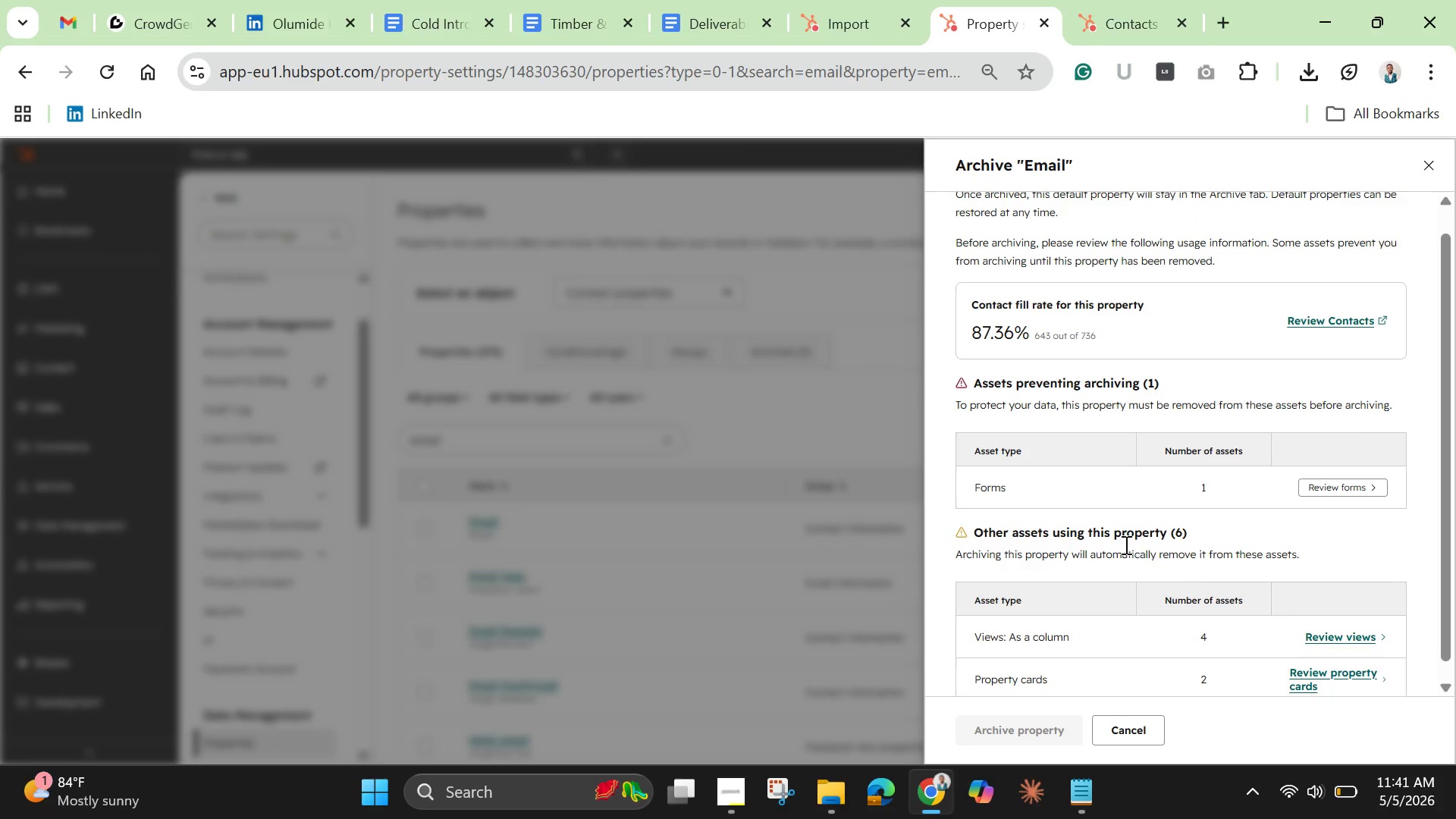 
left_click([1112, 522])
 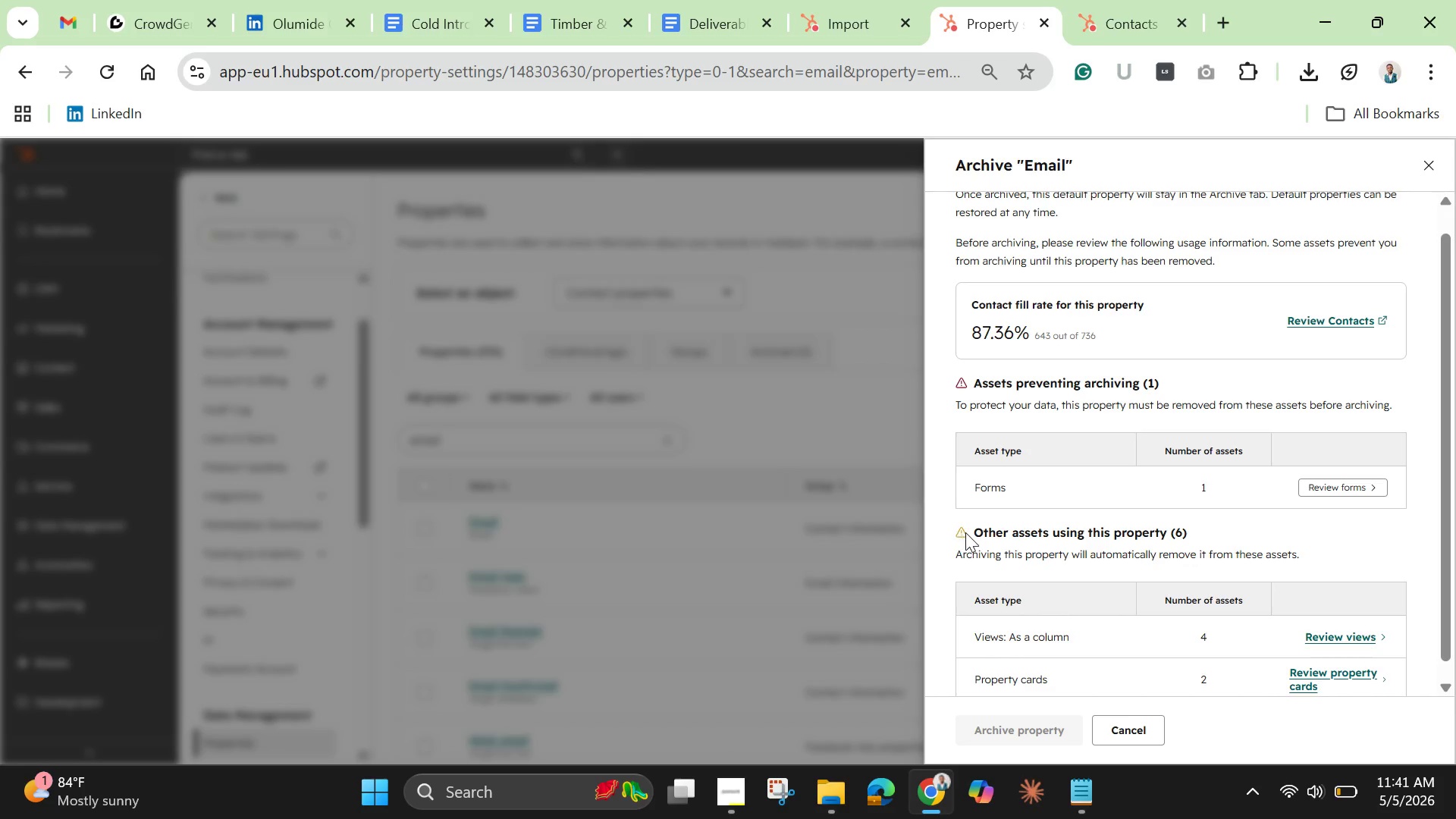 
left_click([965, 532])
 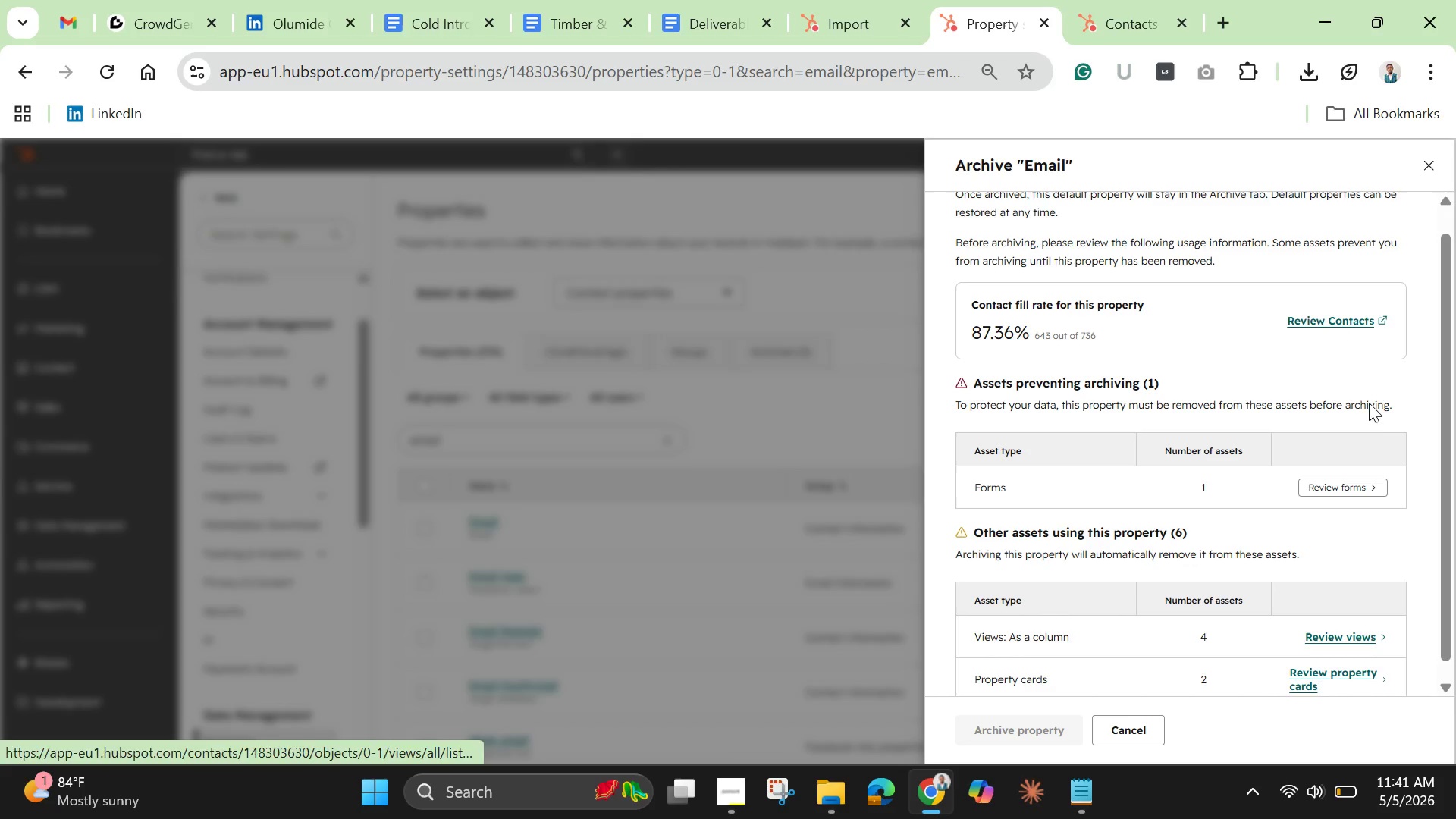 
left_click([1109, 378])
 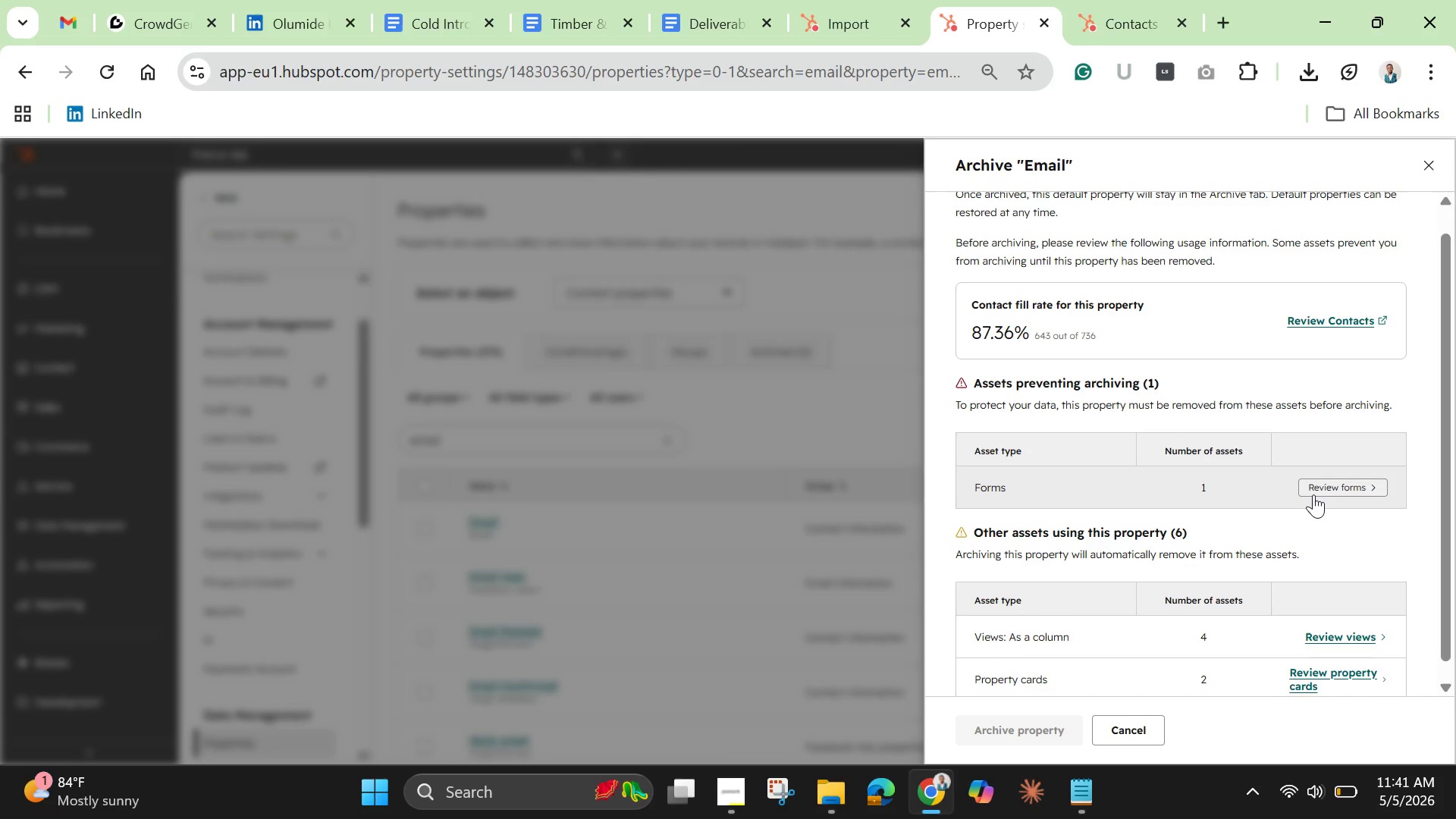 
left_click([1313, 494])
 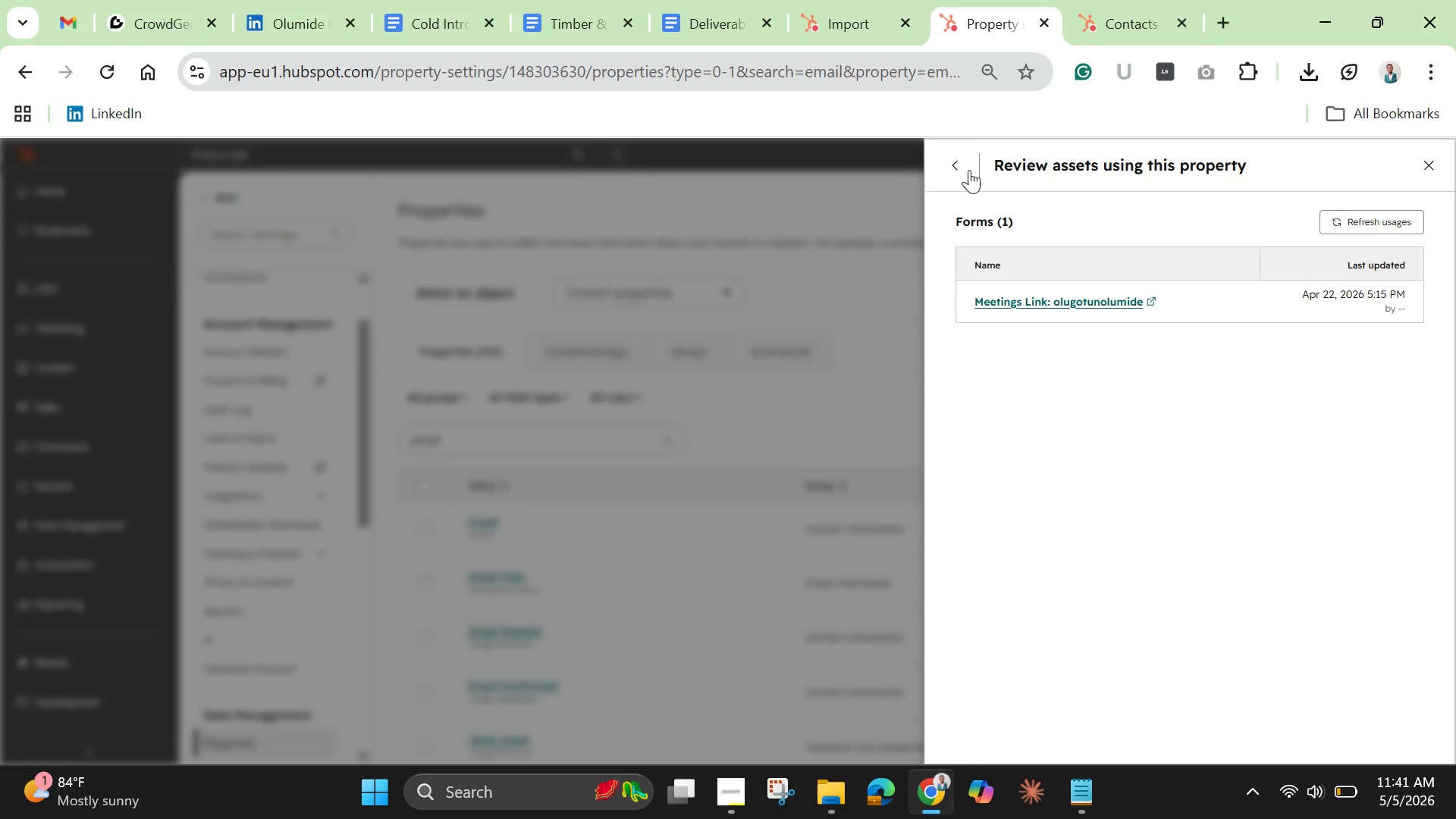 
left_click([960, 165])
 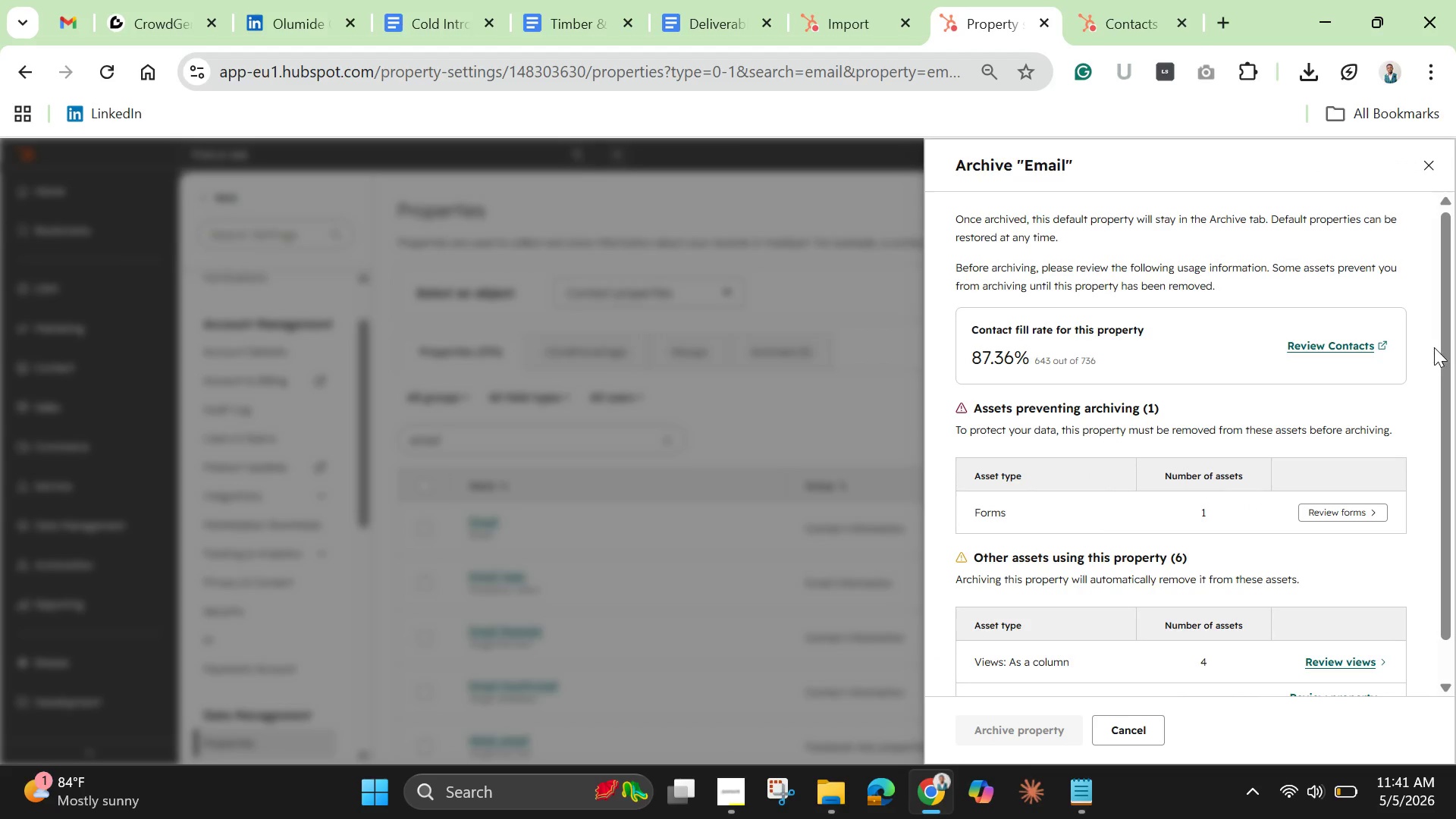 
left_click_drag(start_coordinate=[1448, 345], to_coordinate=[1446, 309])
 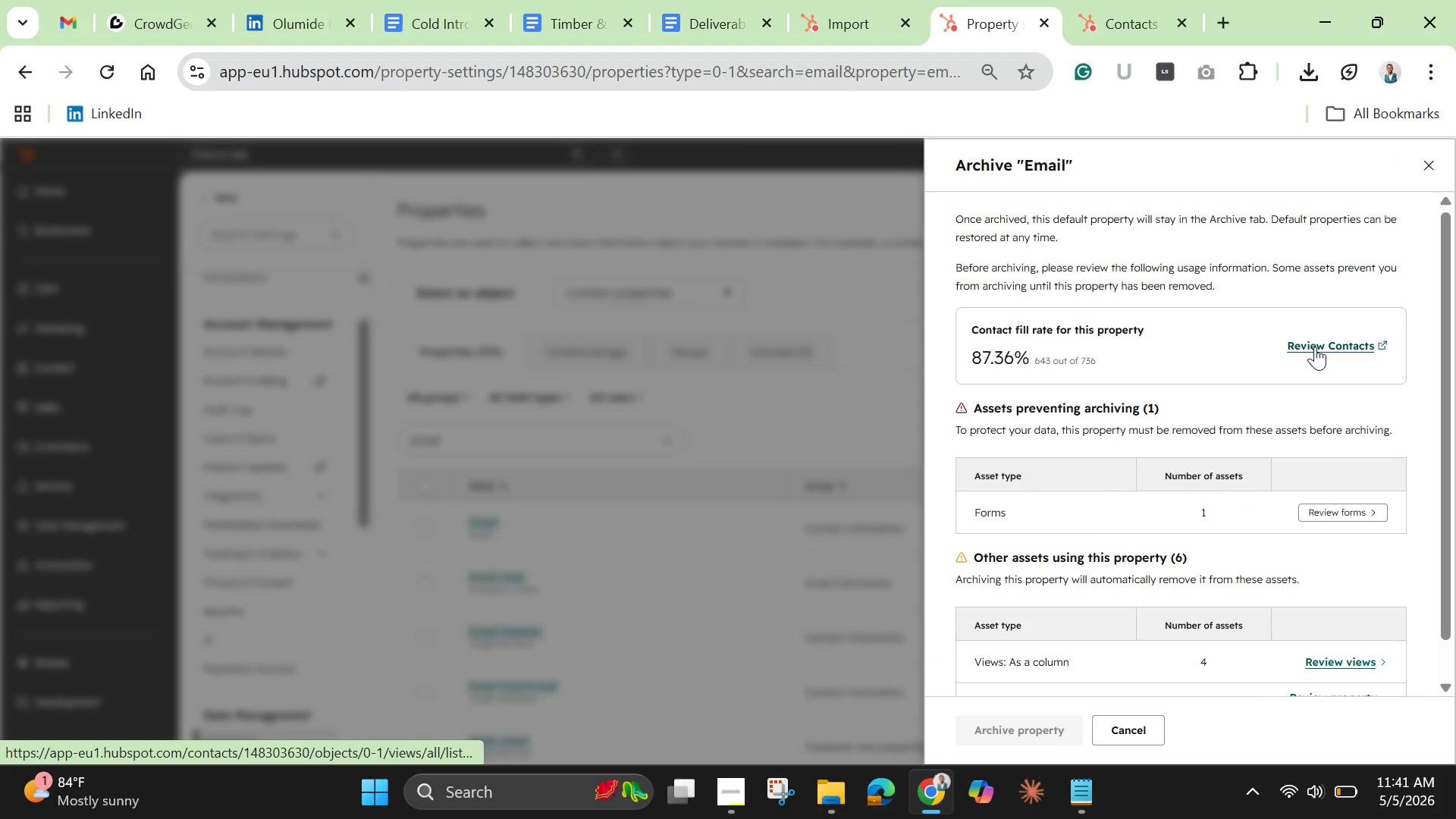 
left_click([1315, 347])
 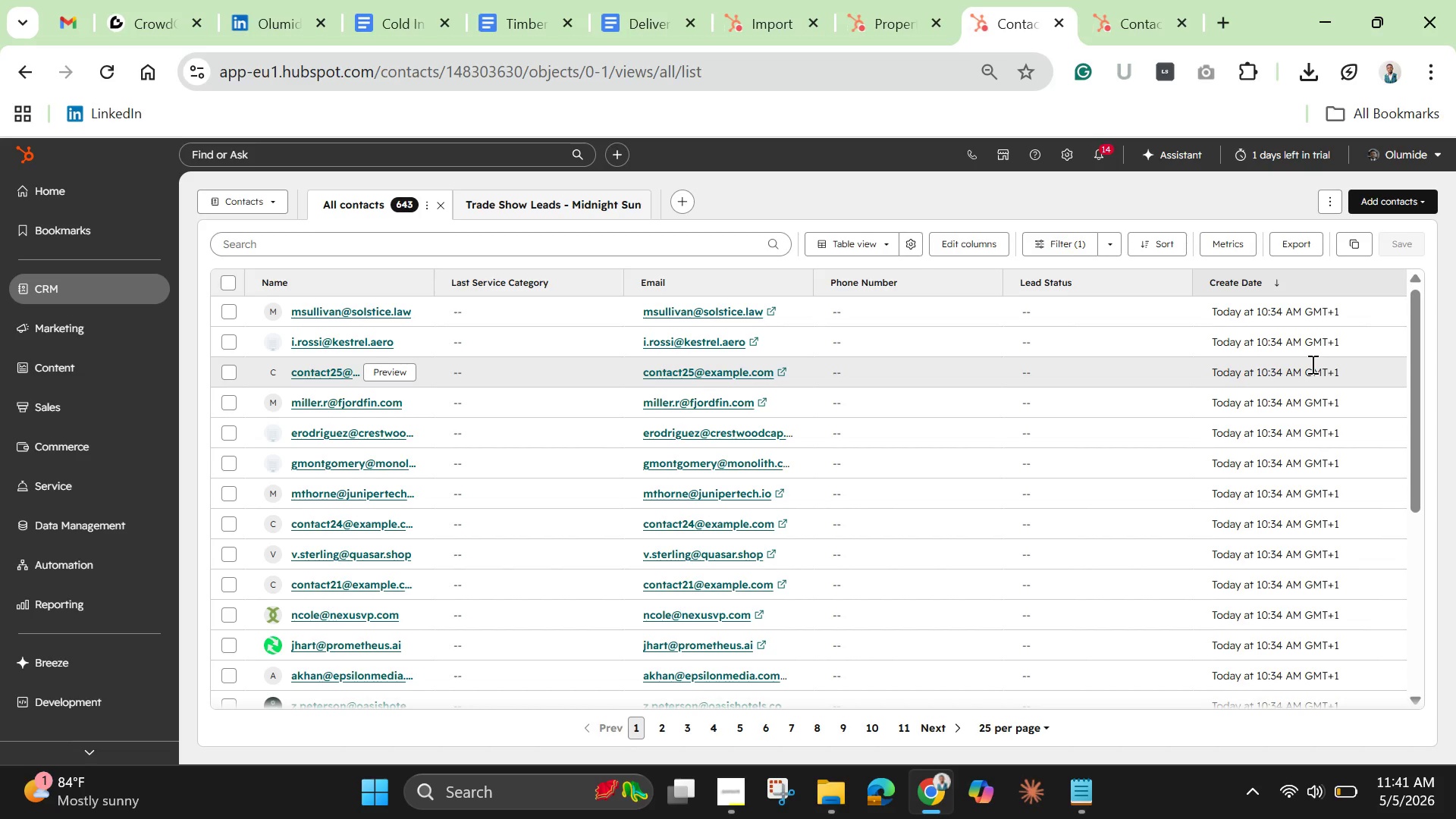 
wait(31.45)
 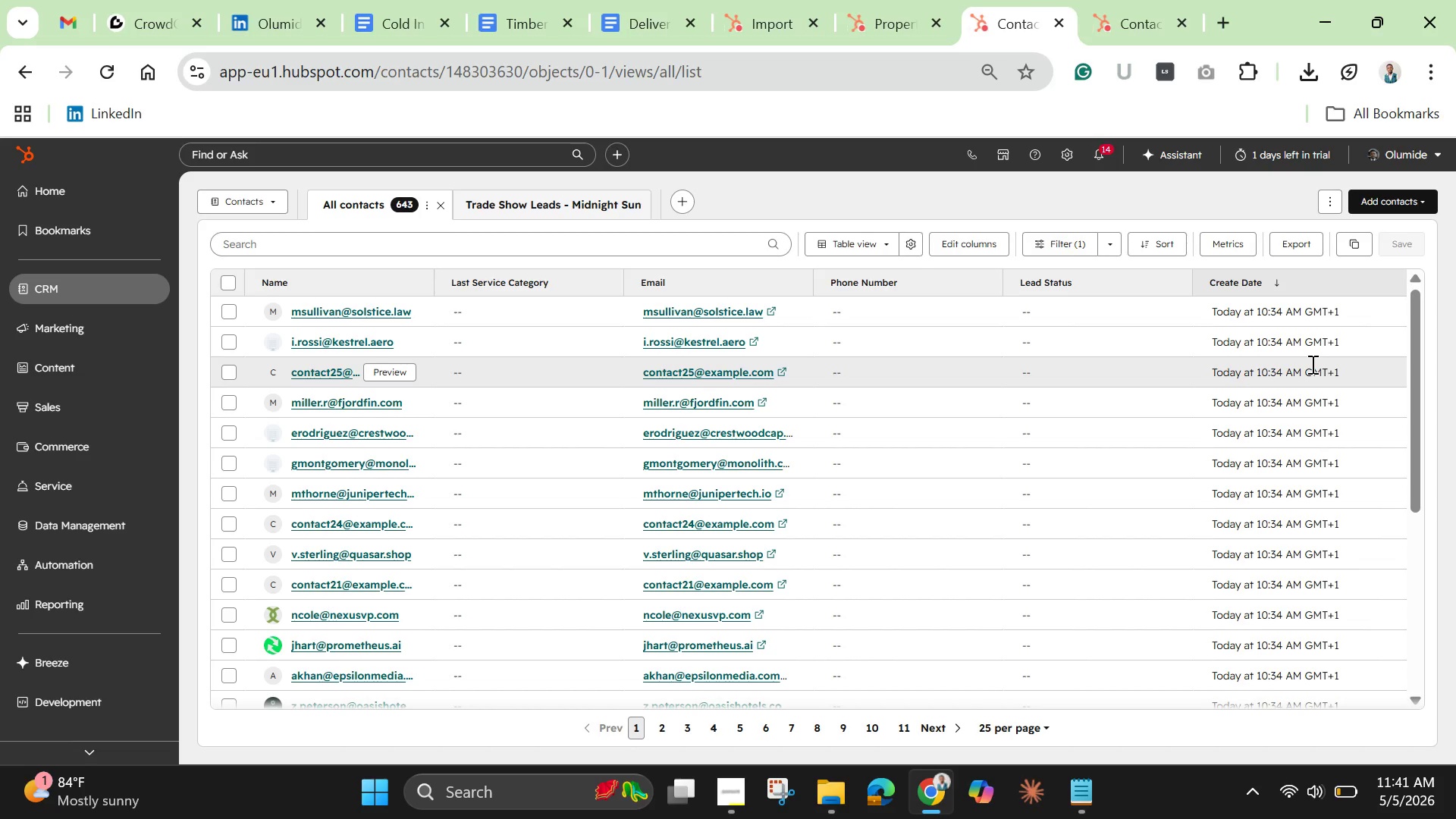 
mouse_move([357, 367])
 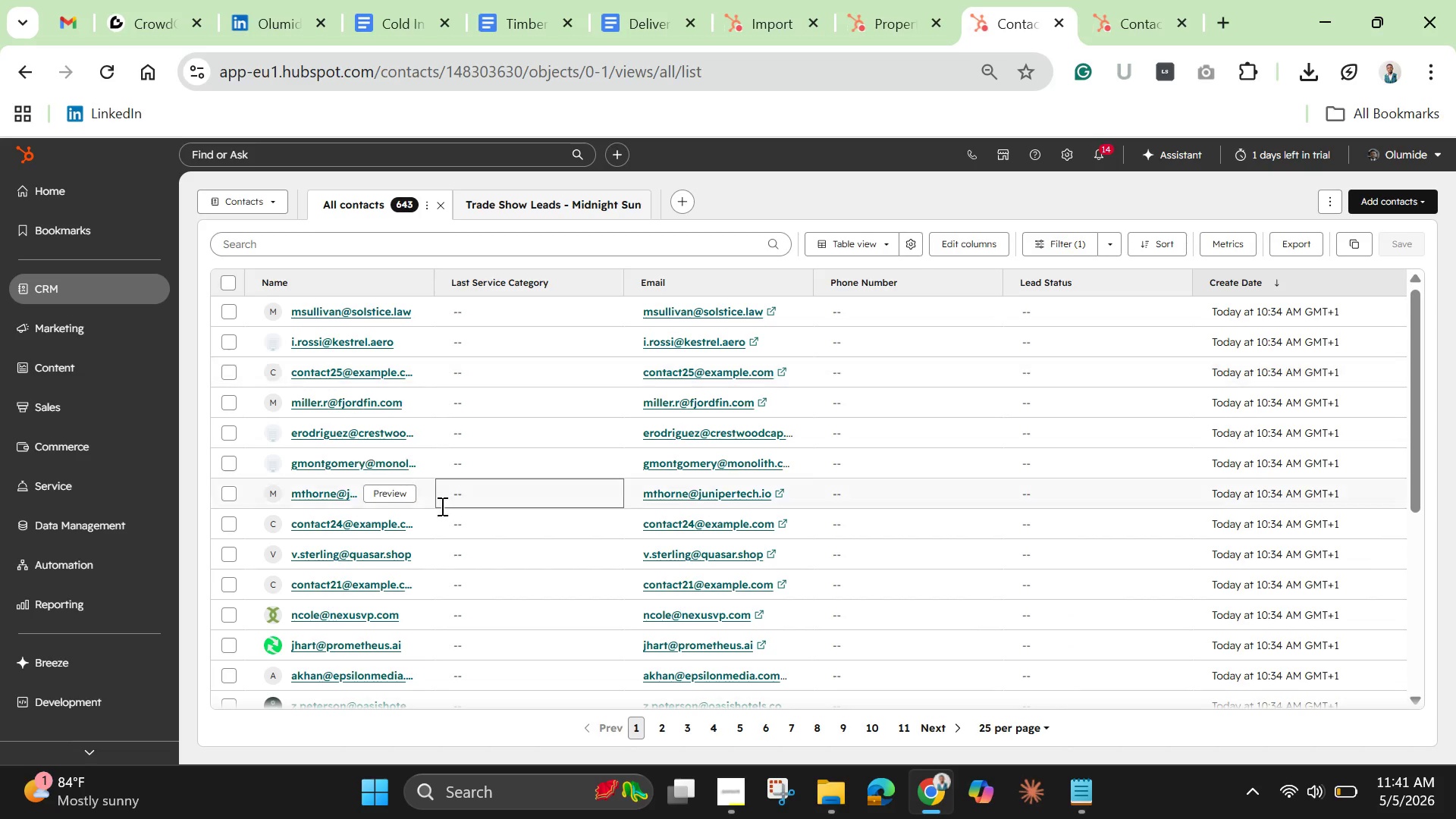 
mouse_move([438, 480])
 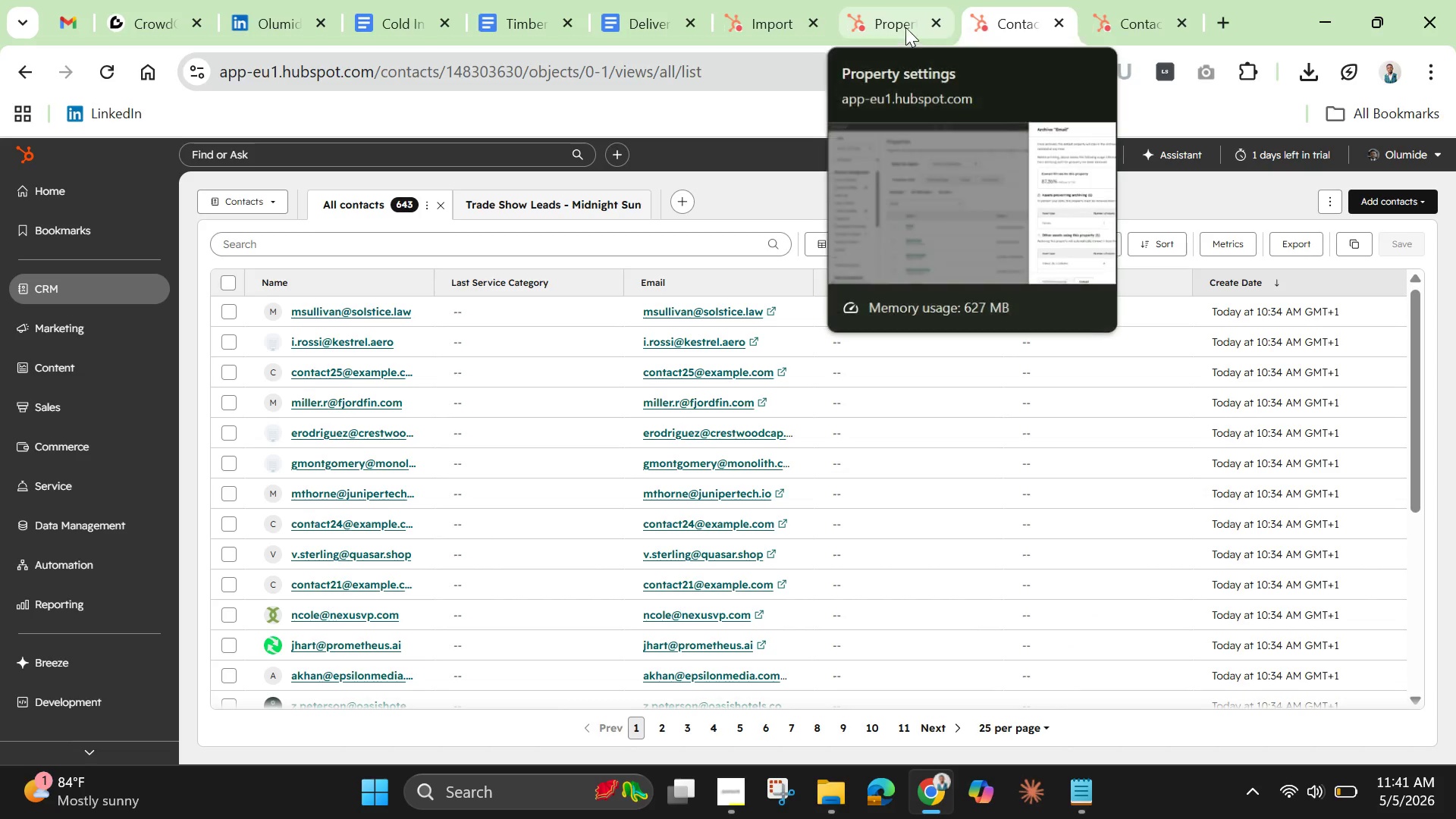 
left_click([897, 21])
 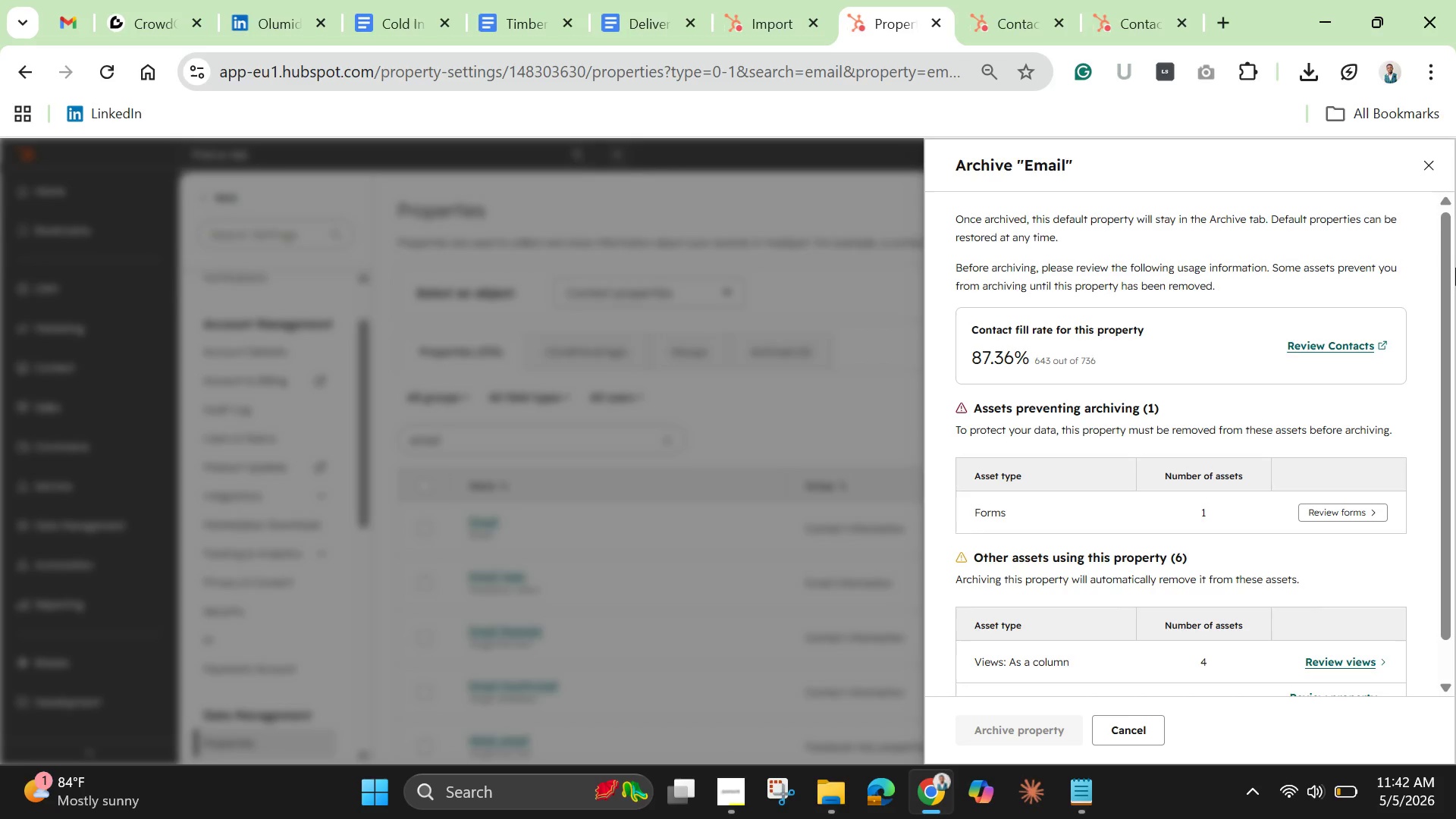 
left_click([1429, 159])
 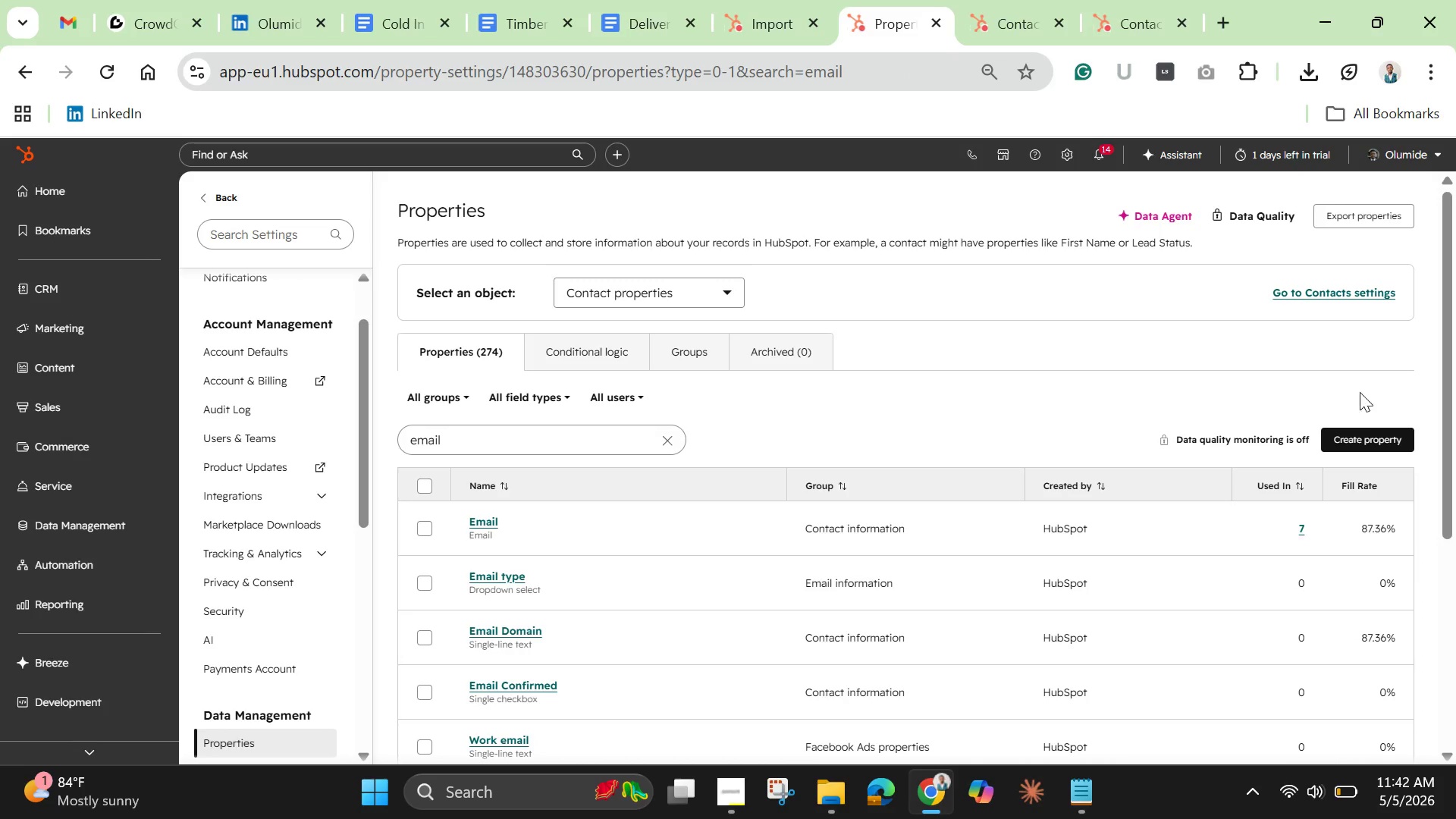 
left_click([1369, 439])
 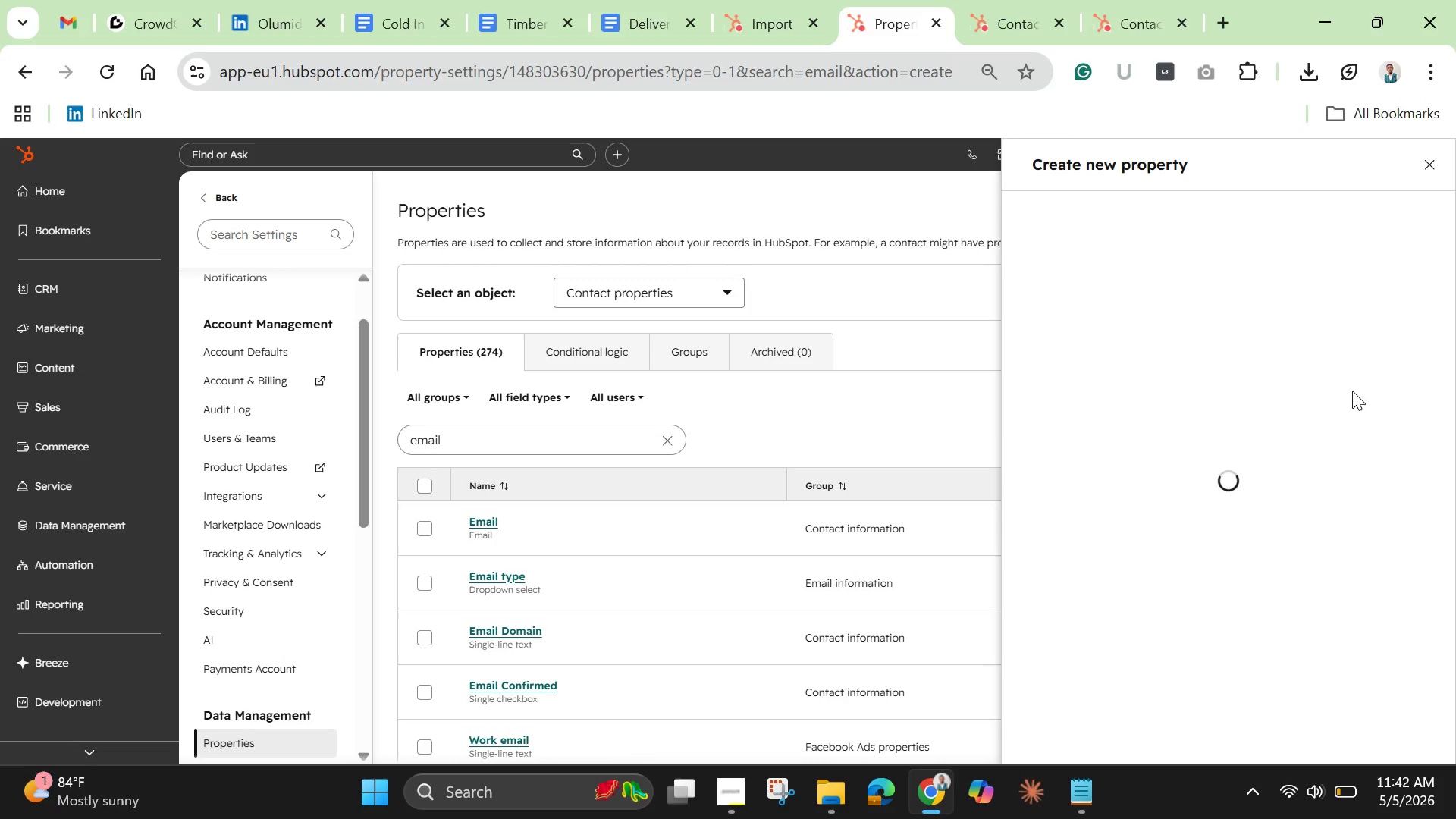 
wait(10.94)
 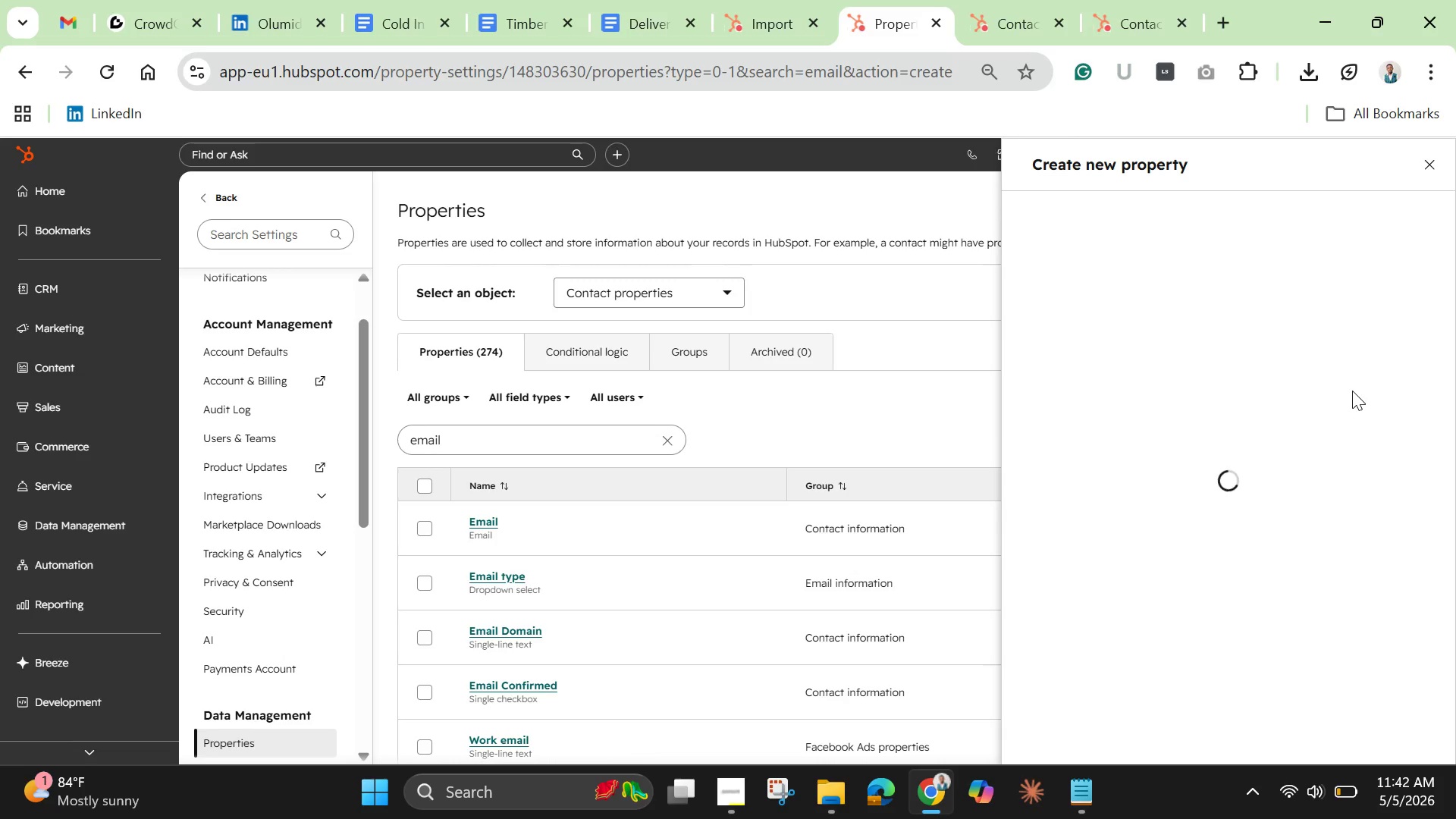 
type(Email Address)
 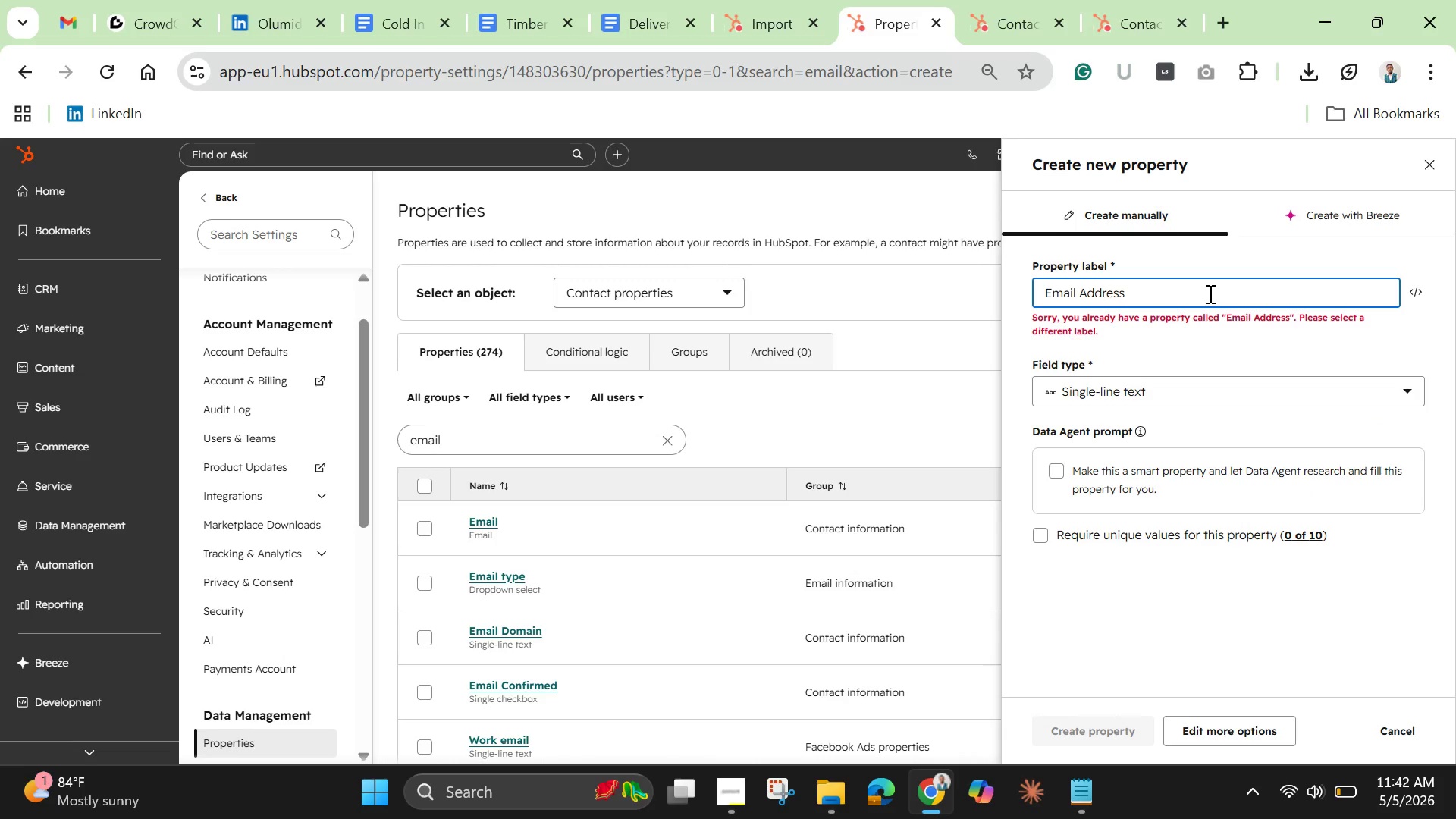 
hold_key(key=Backspace, duration=1.5)
 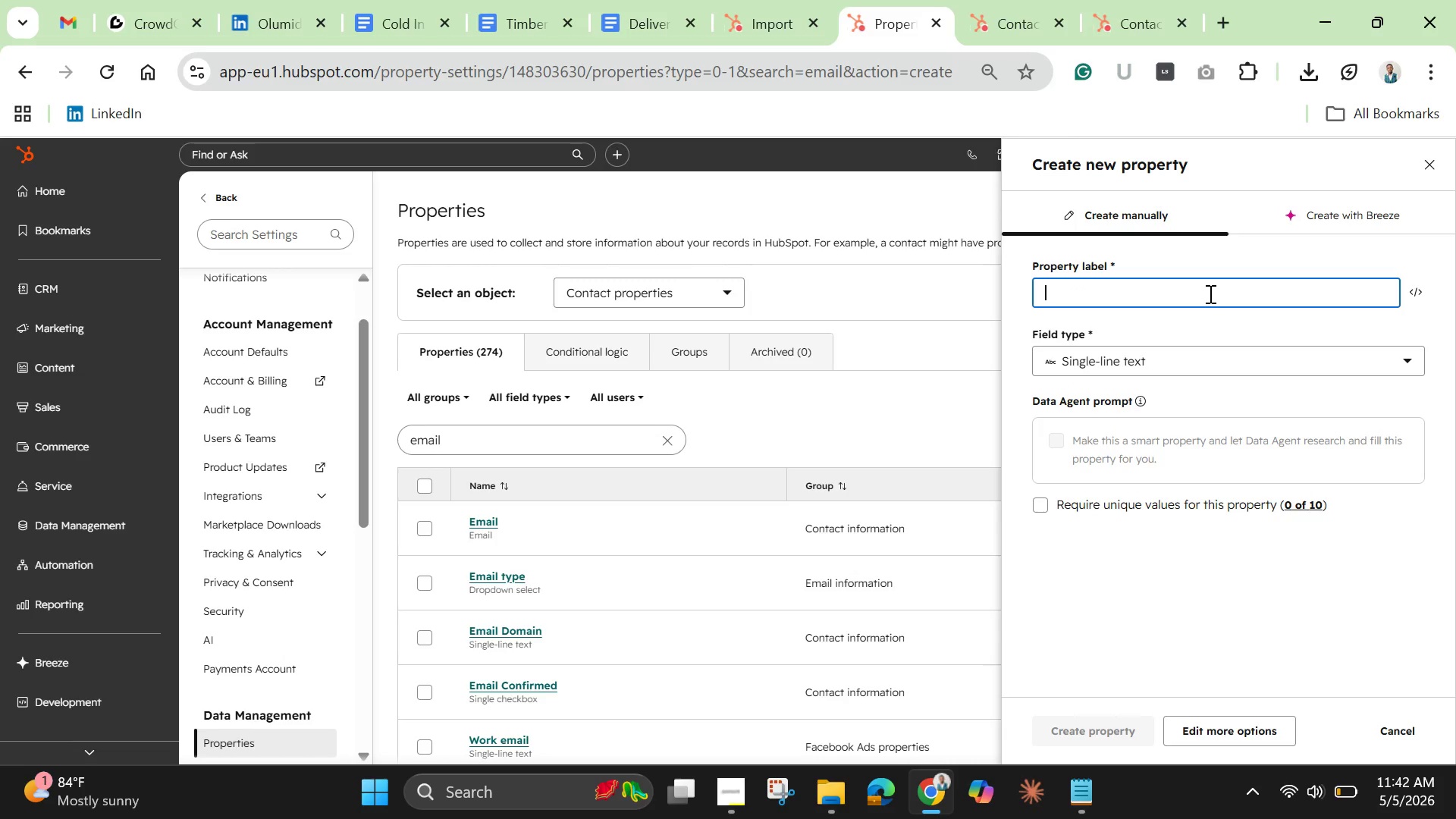 
key(Backspace)
 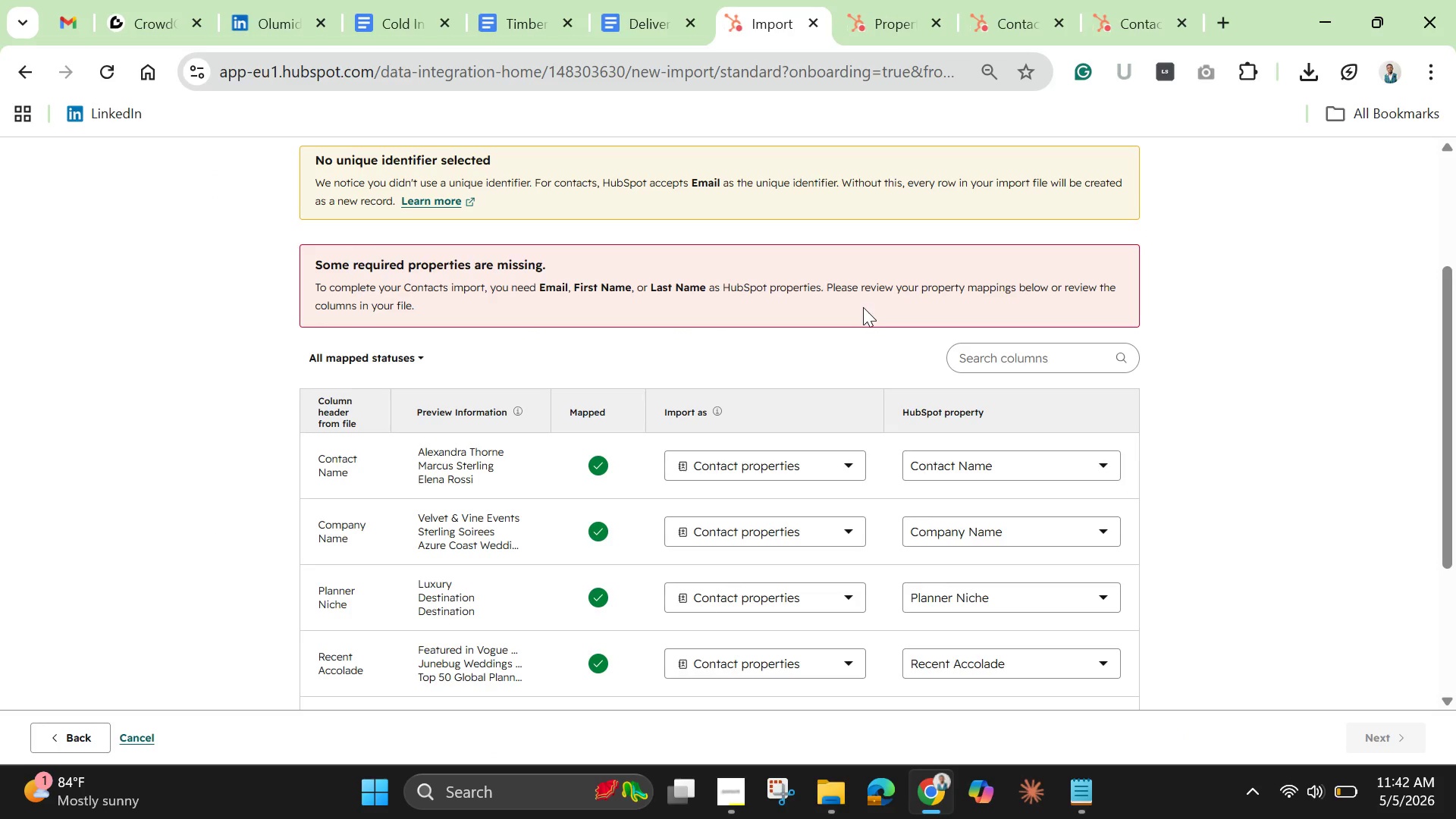 
wait(9.73)
 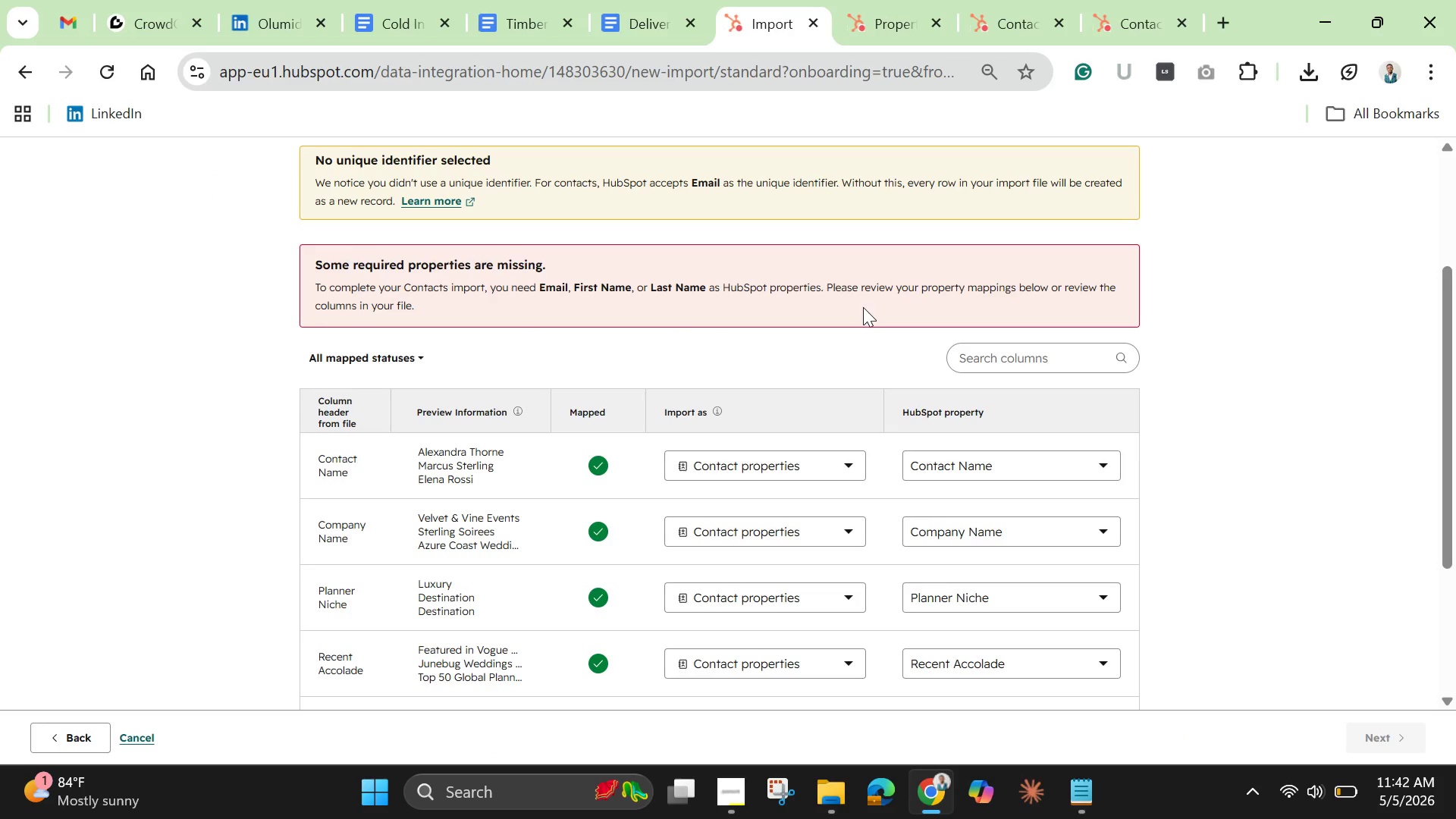 
left_click([934, 477])
 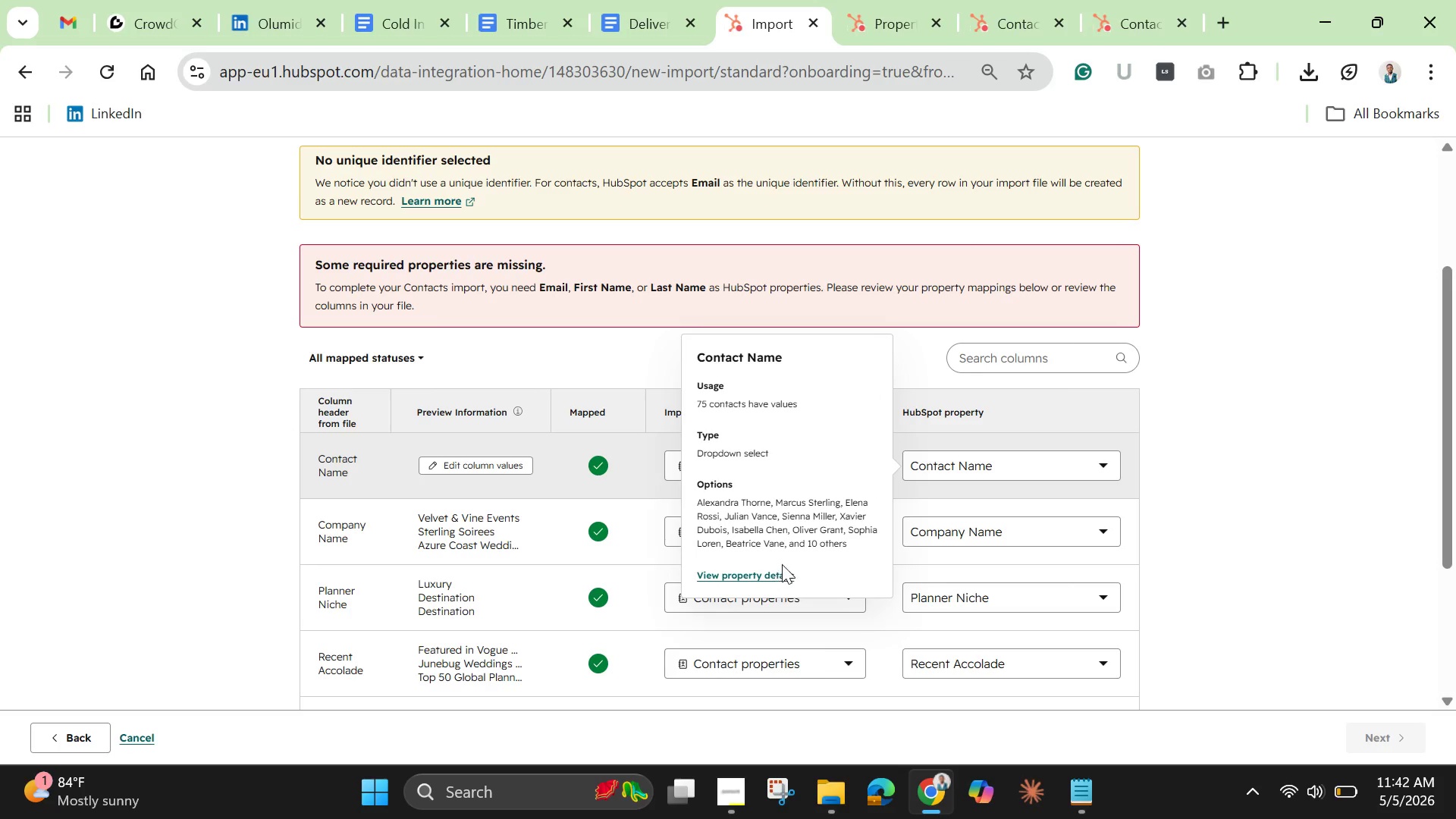 
left_click([782, 569])
 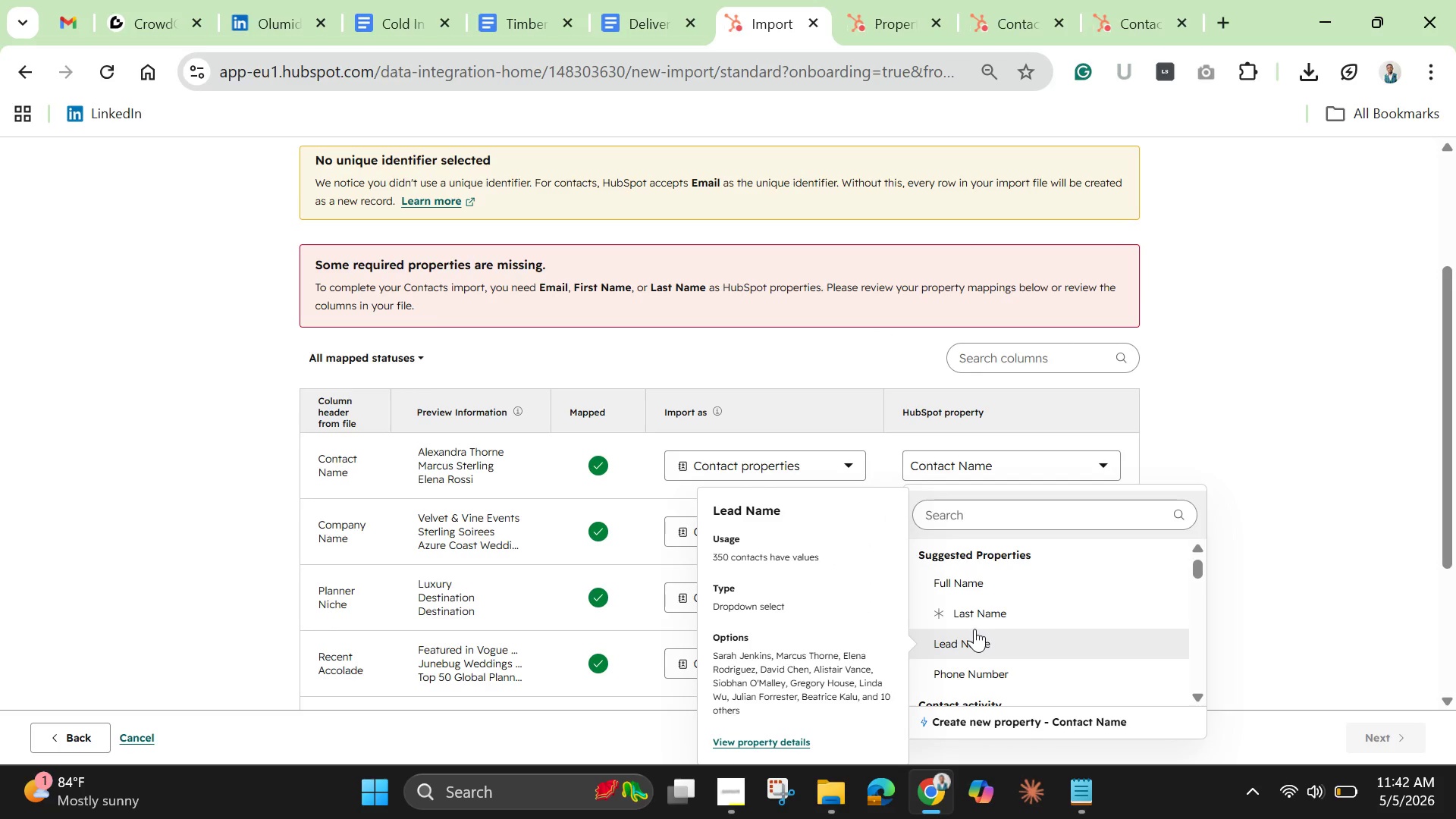 
wait(6.83)
 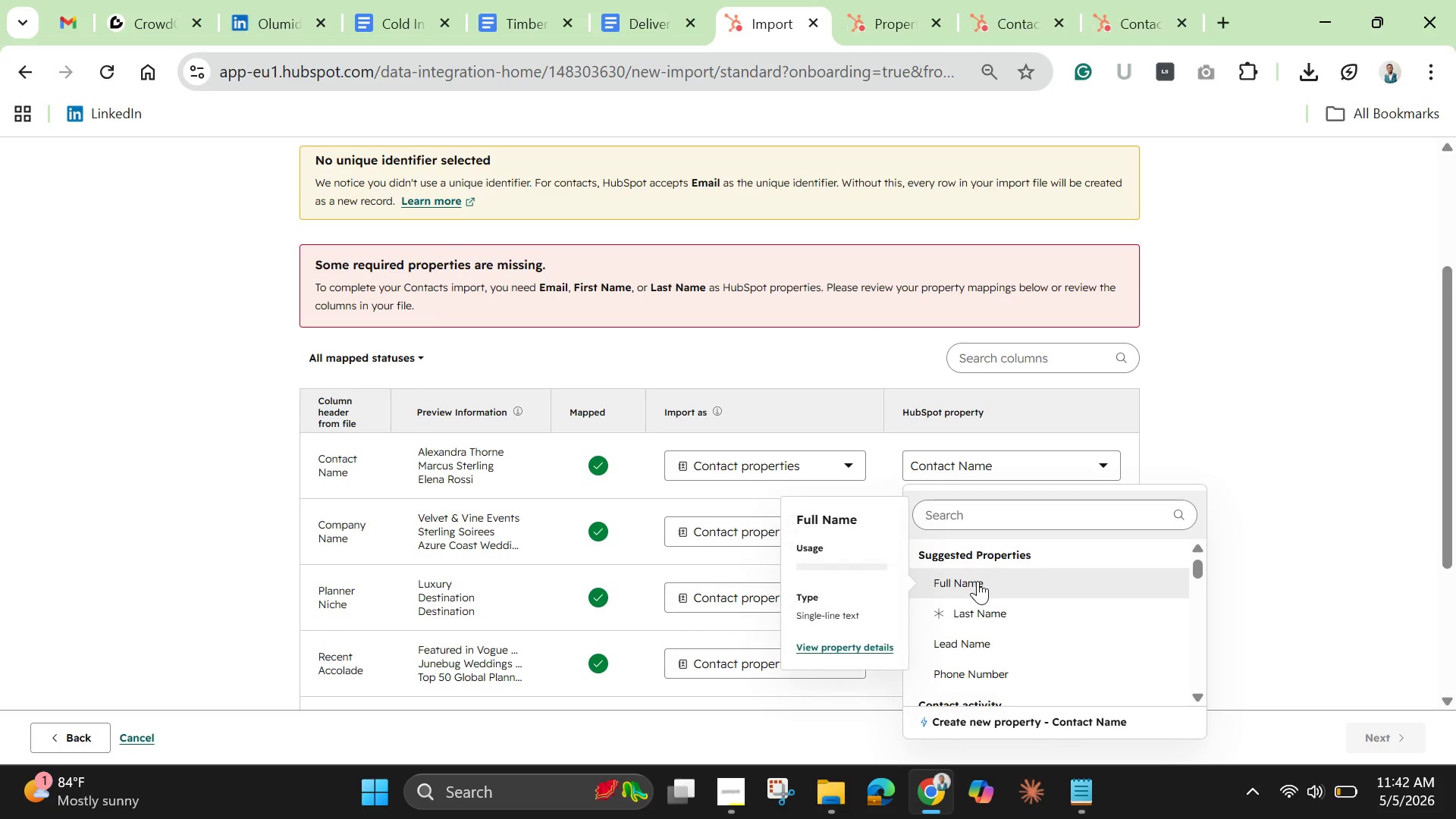 
scroll: coordinate [1025, 627], scroll_direction: up, amount: 12.0
 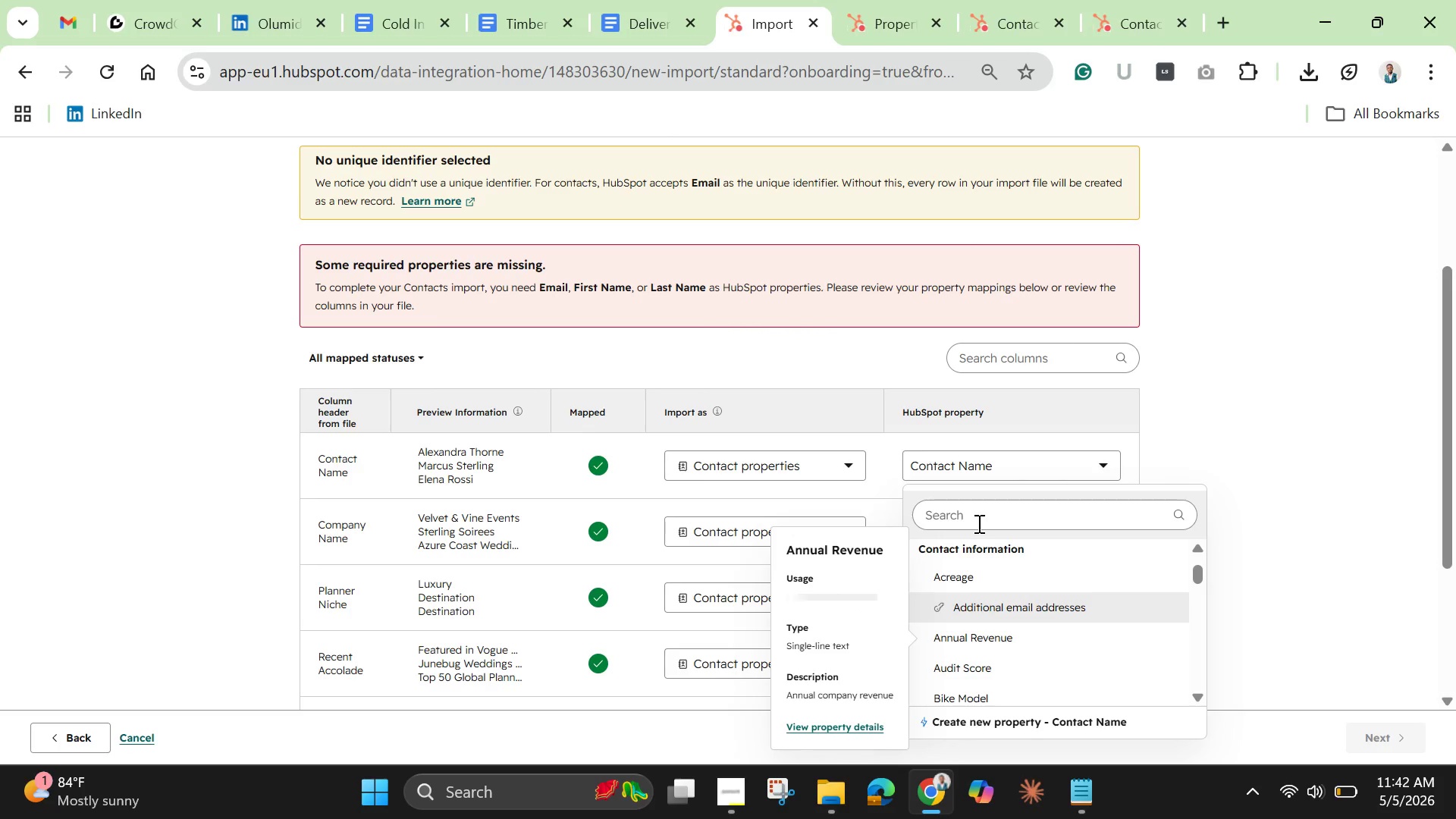 
left_click([977, 523])
 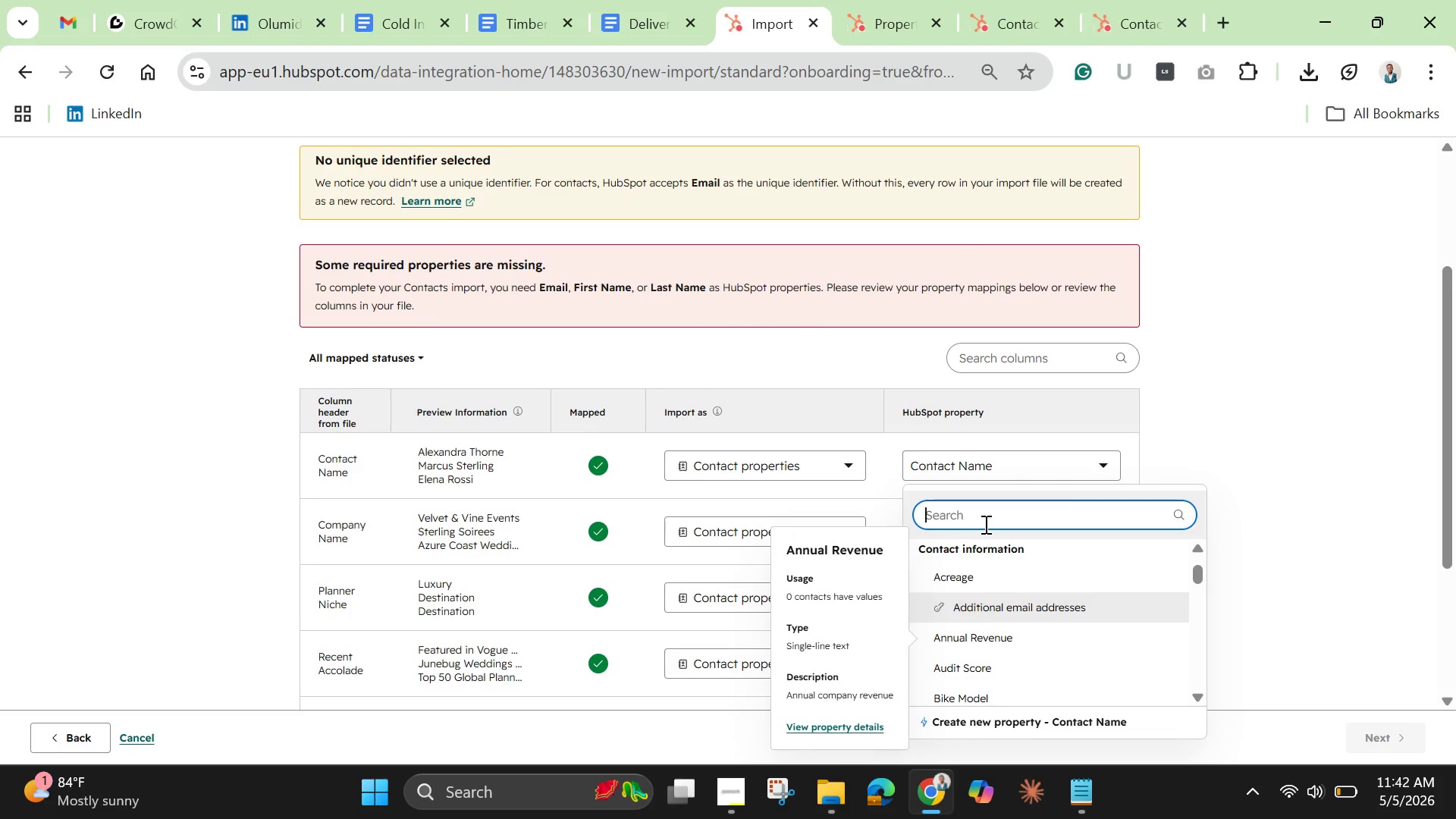 
type(first)
 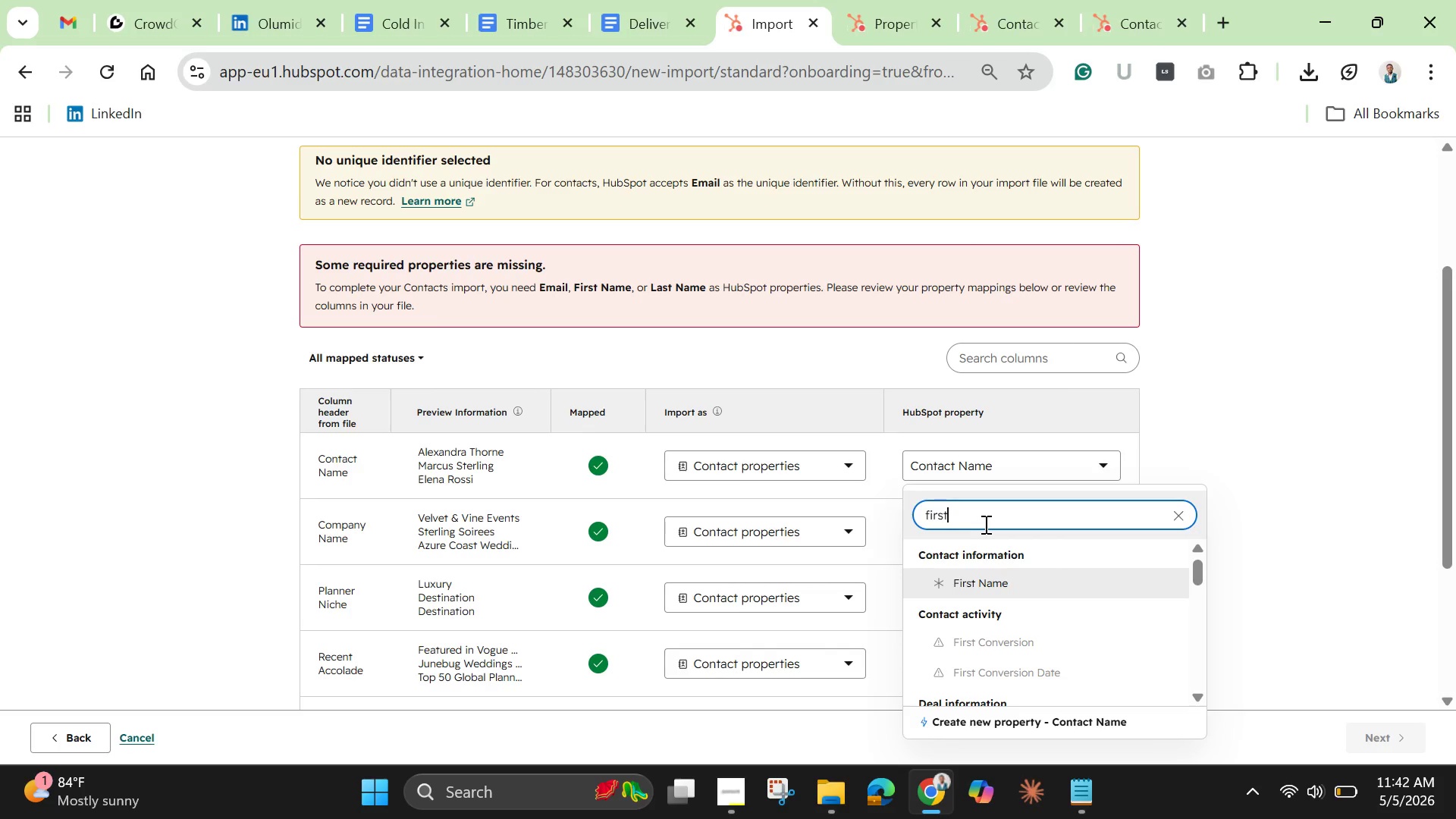 
left_click([981, 587])
 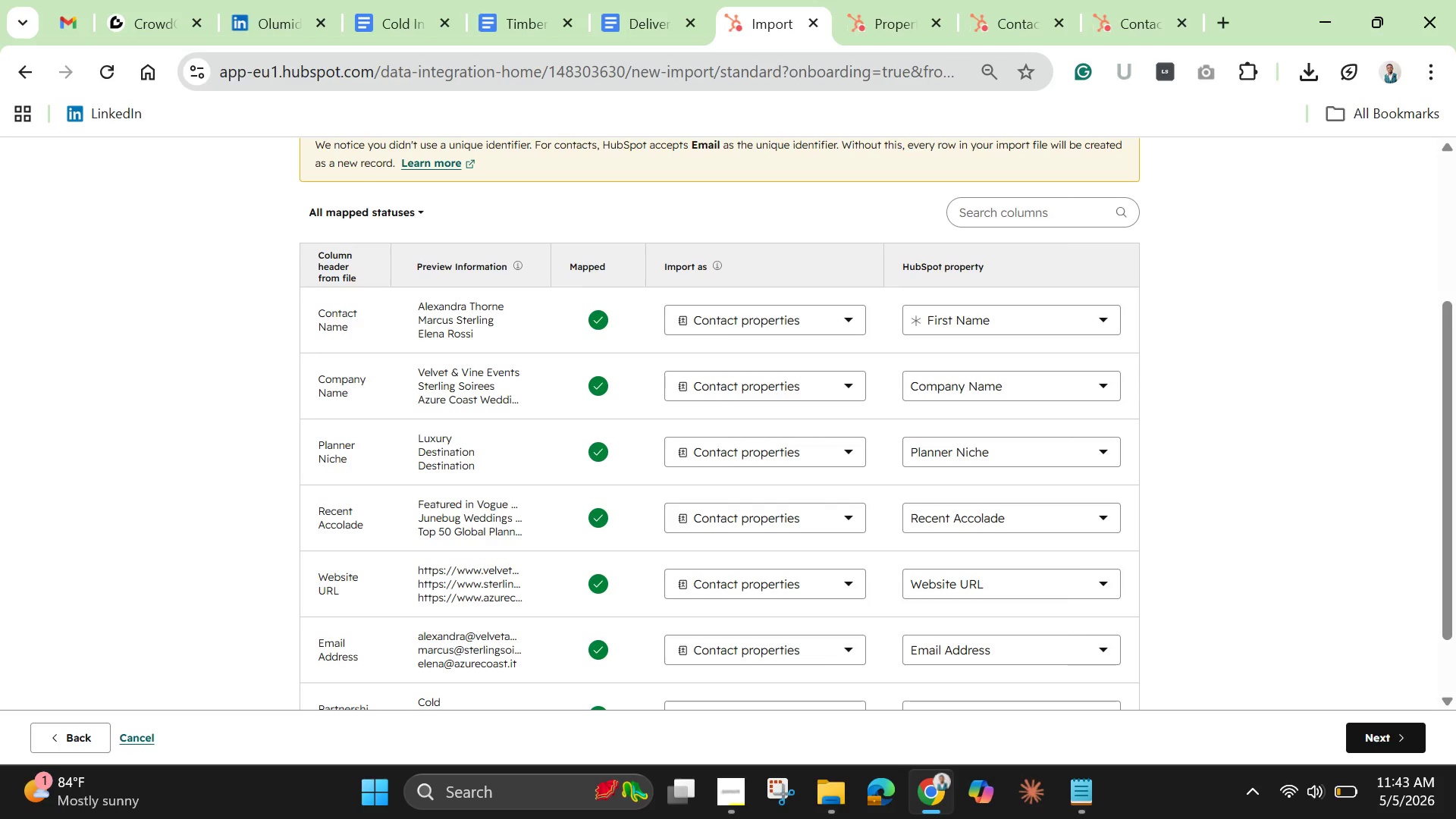 
wait(20.48)
 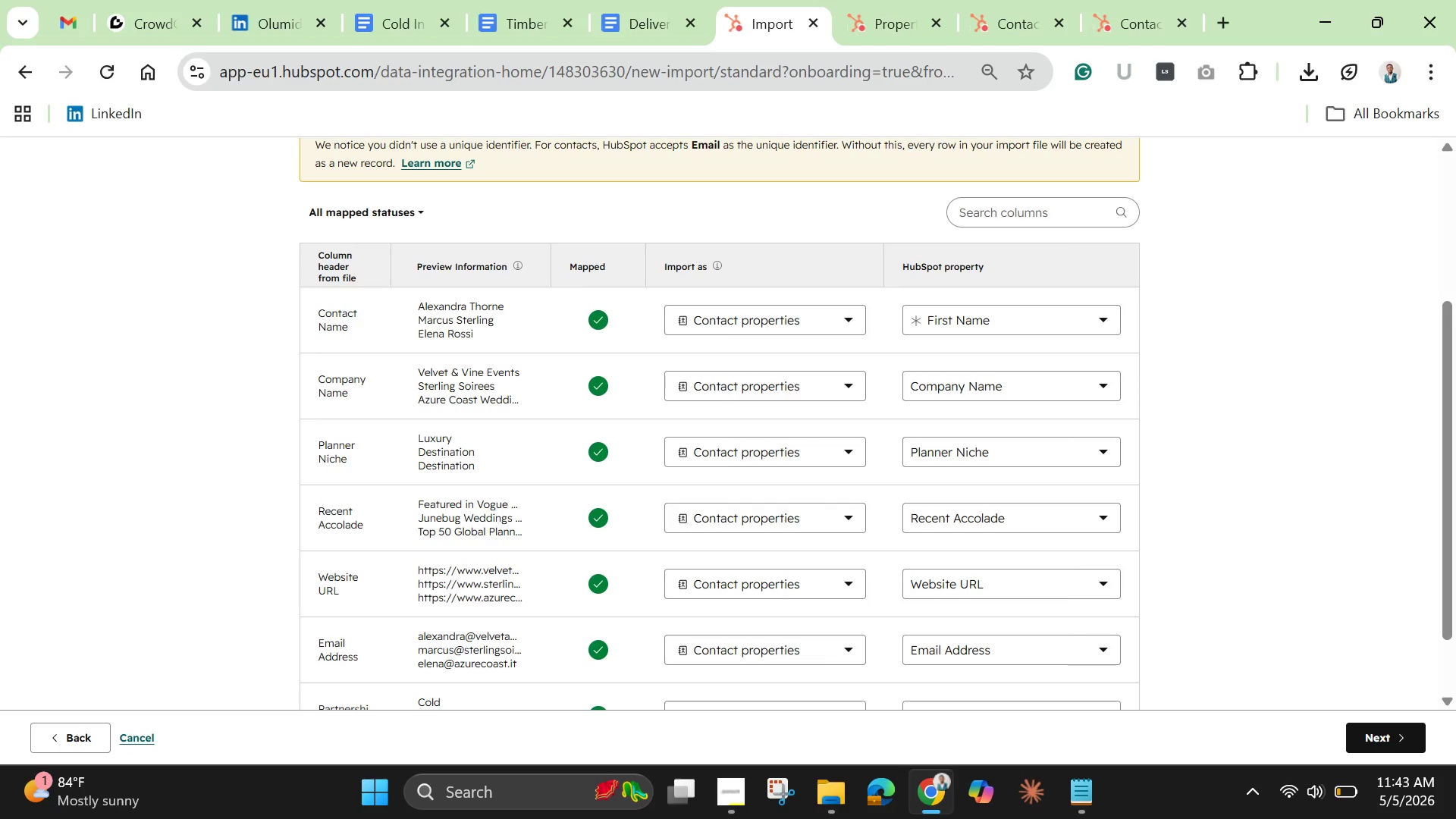 
left_click([1402, 739])
 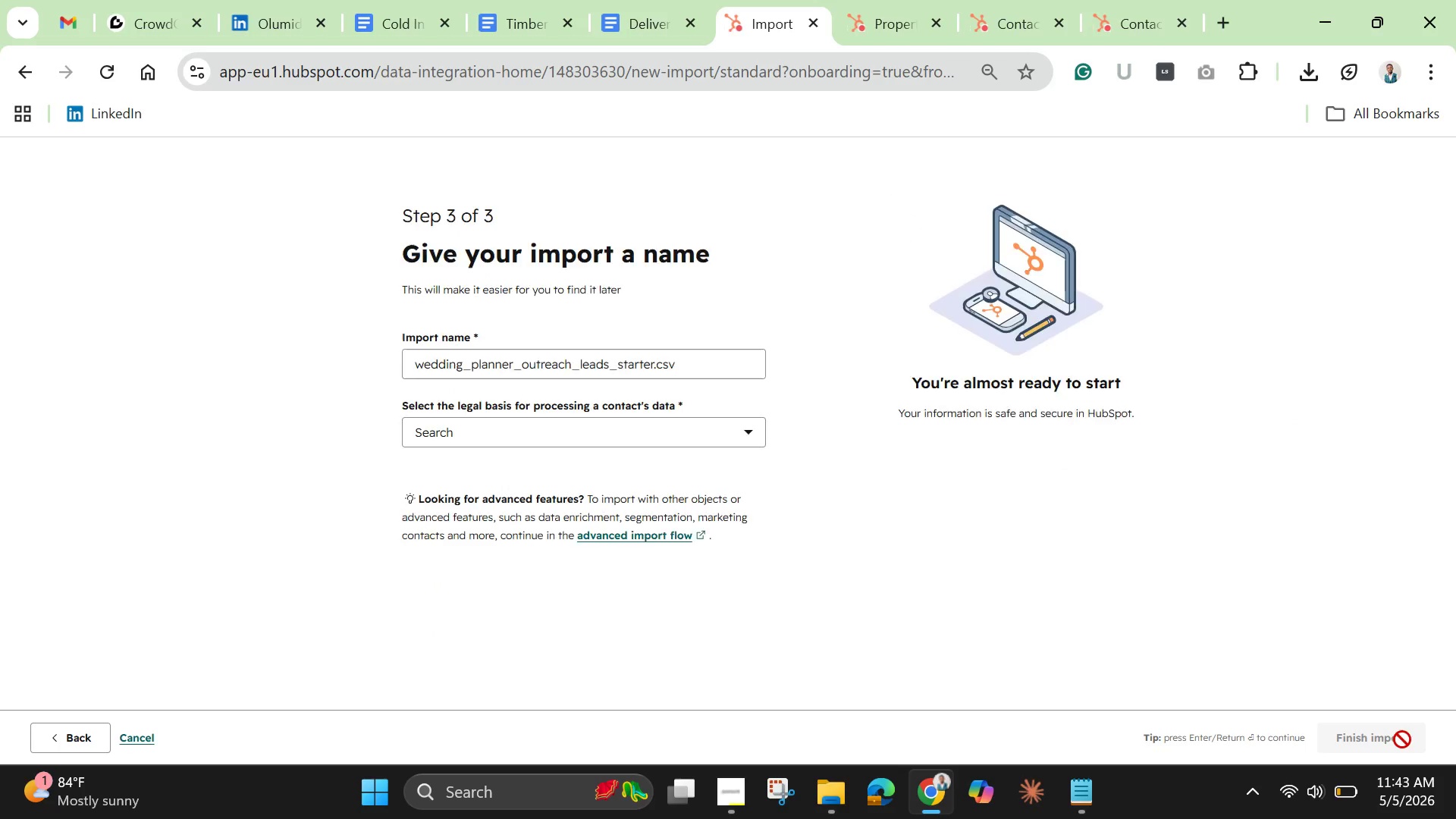 
mouse_move([1392, 723])
 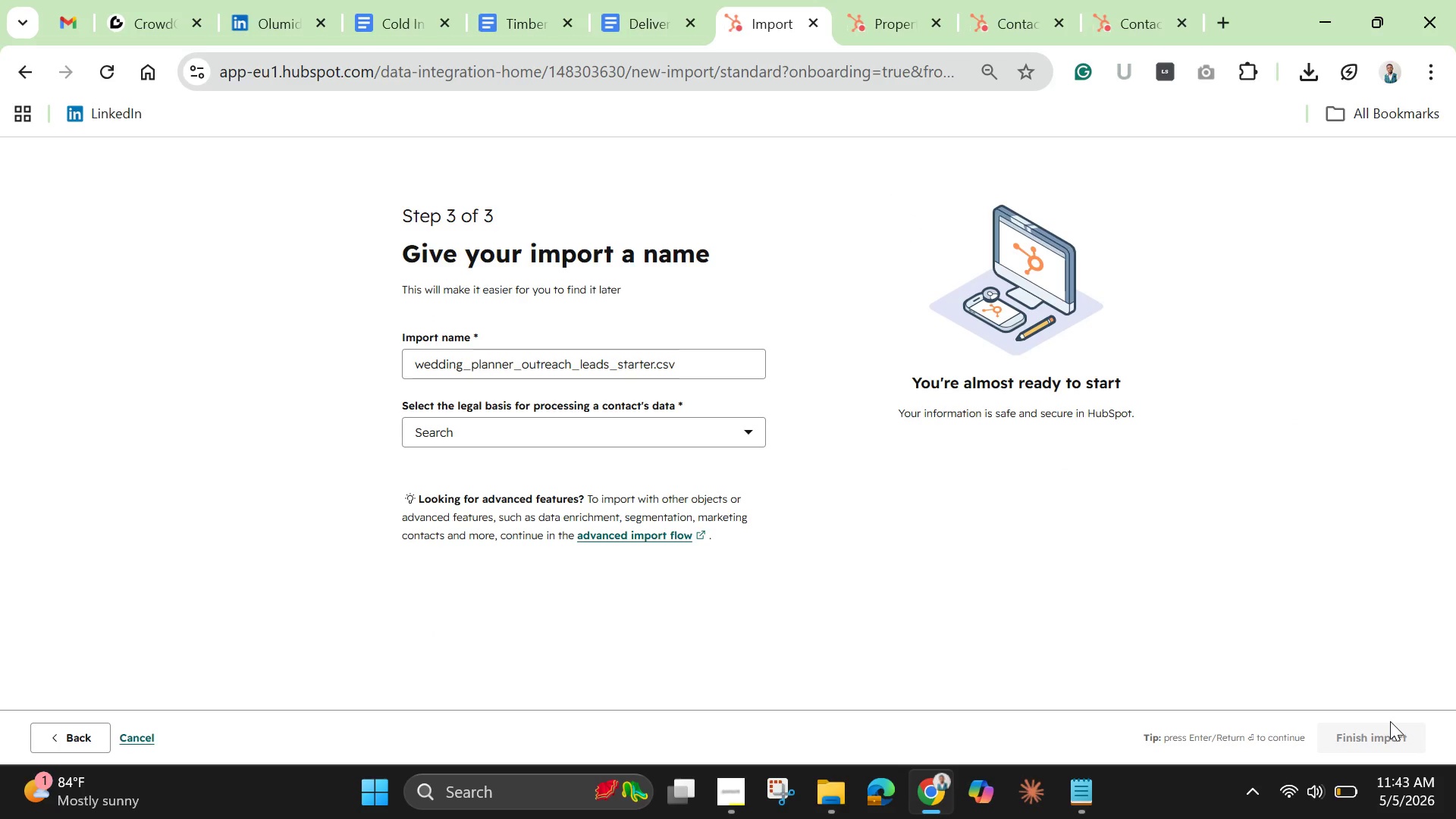 
mouse_move([1377, 693])
 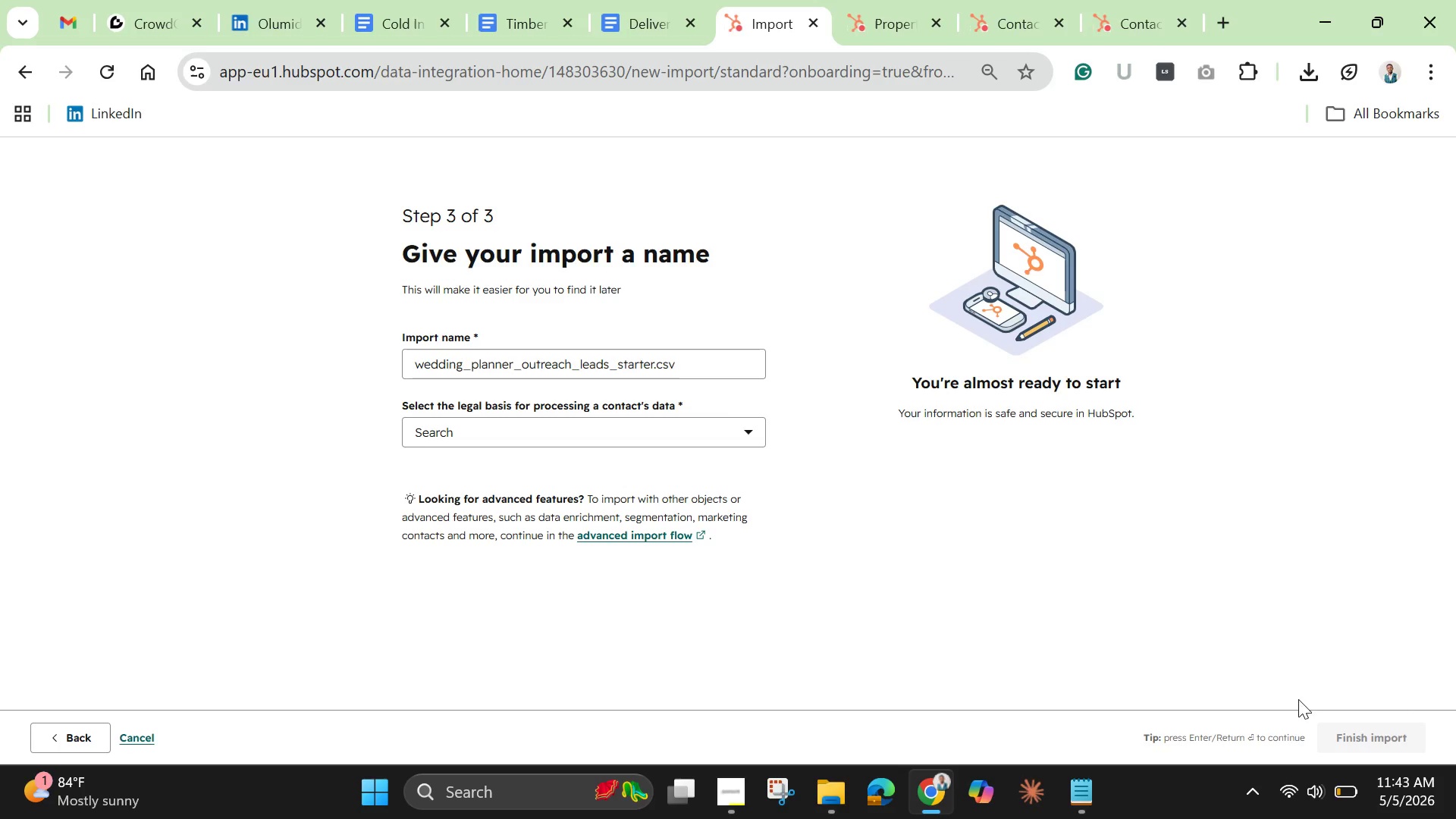 
left_click([711, 428])
 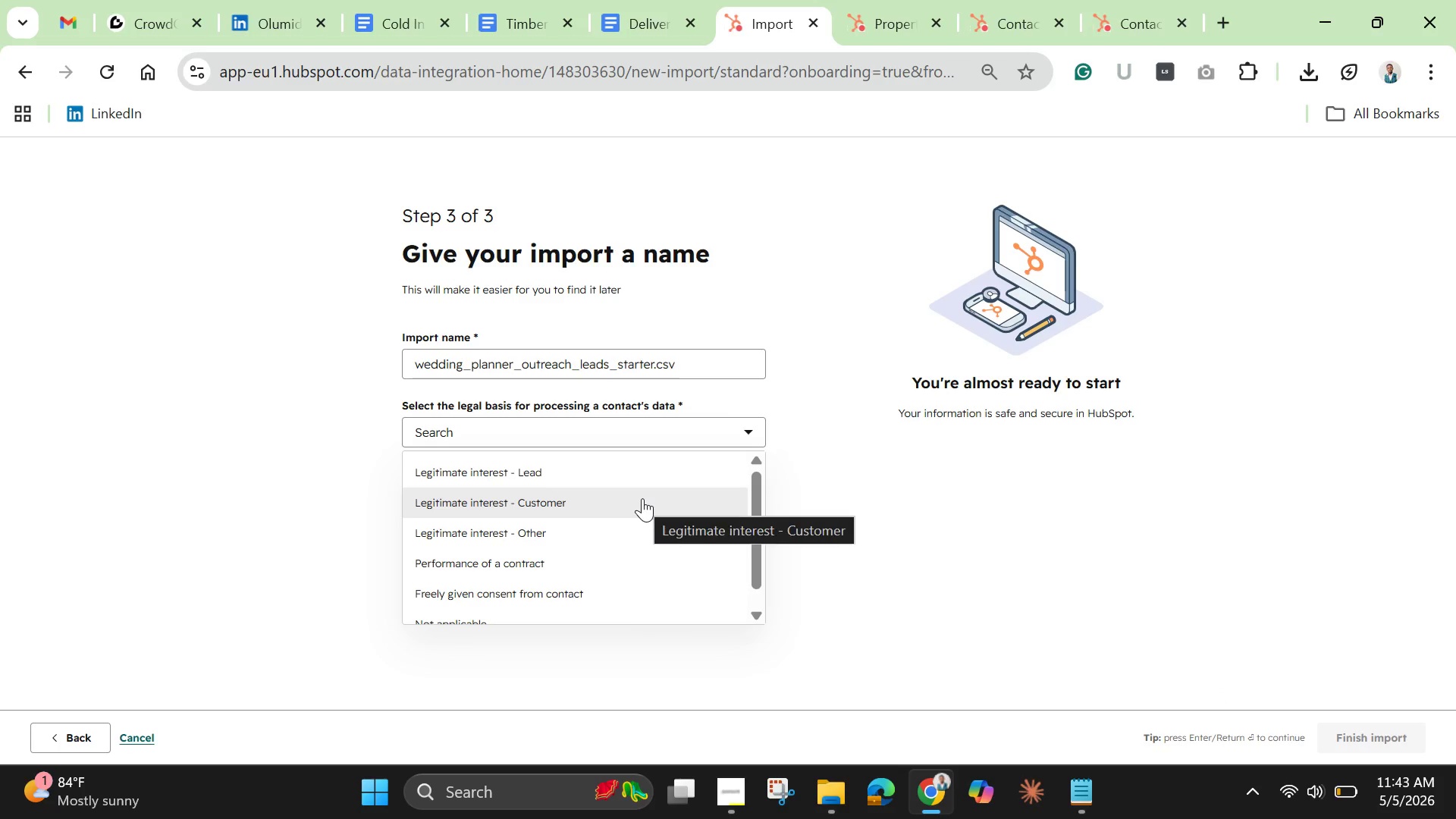 
left_click([642, 498])
 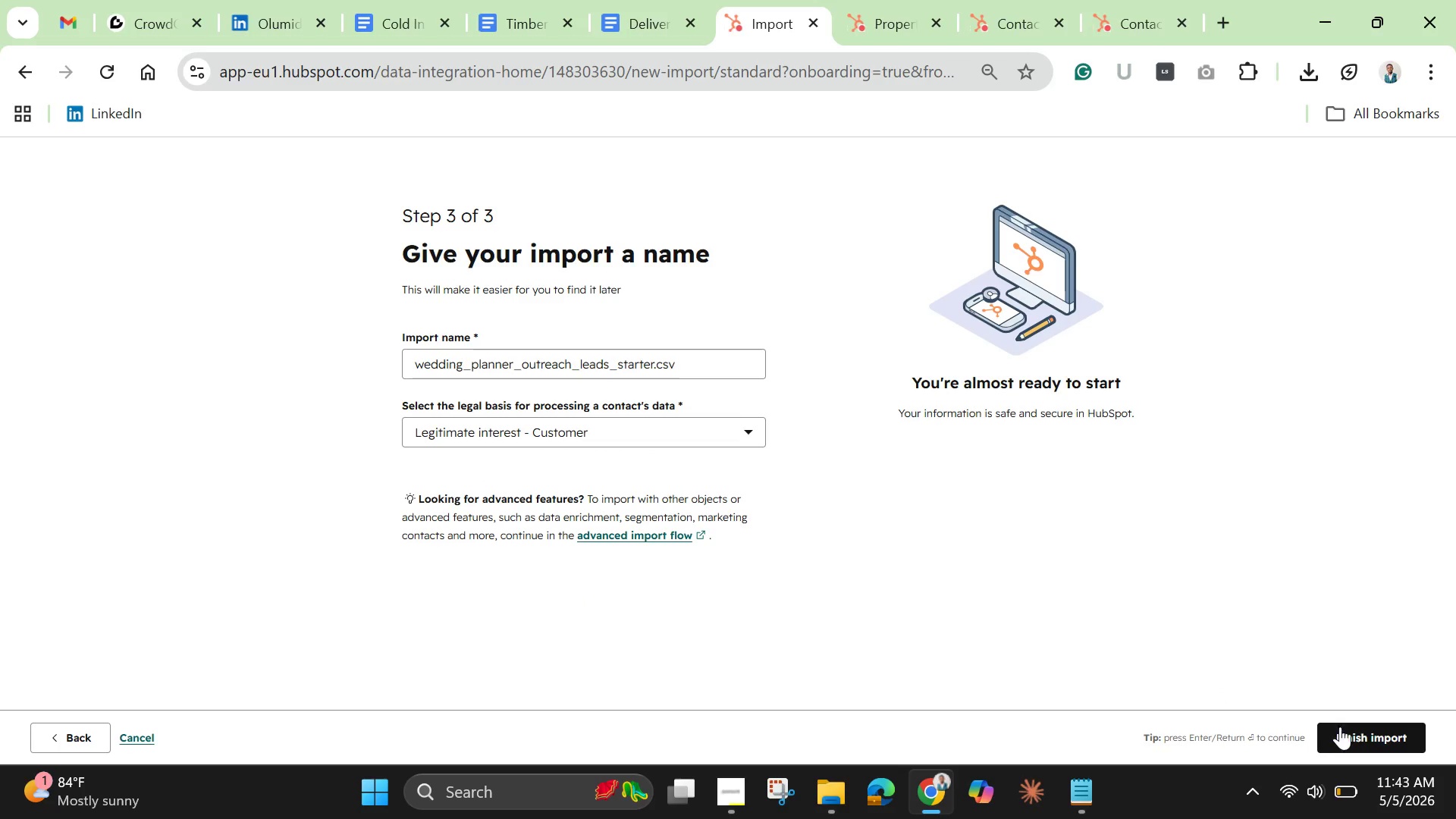 
left_click([1354, 734])
 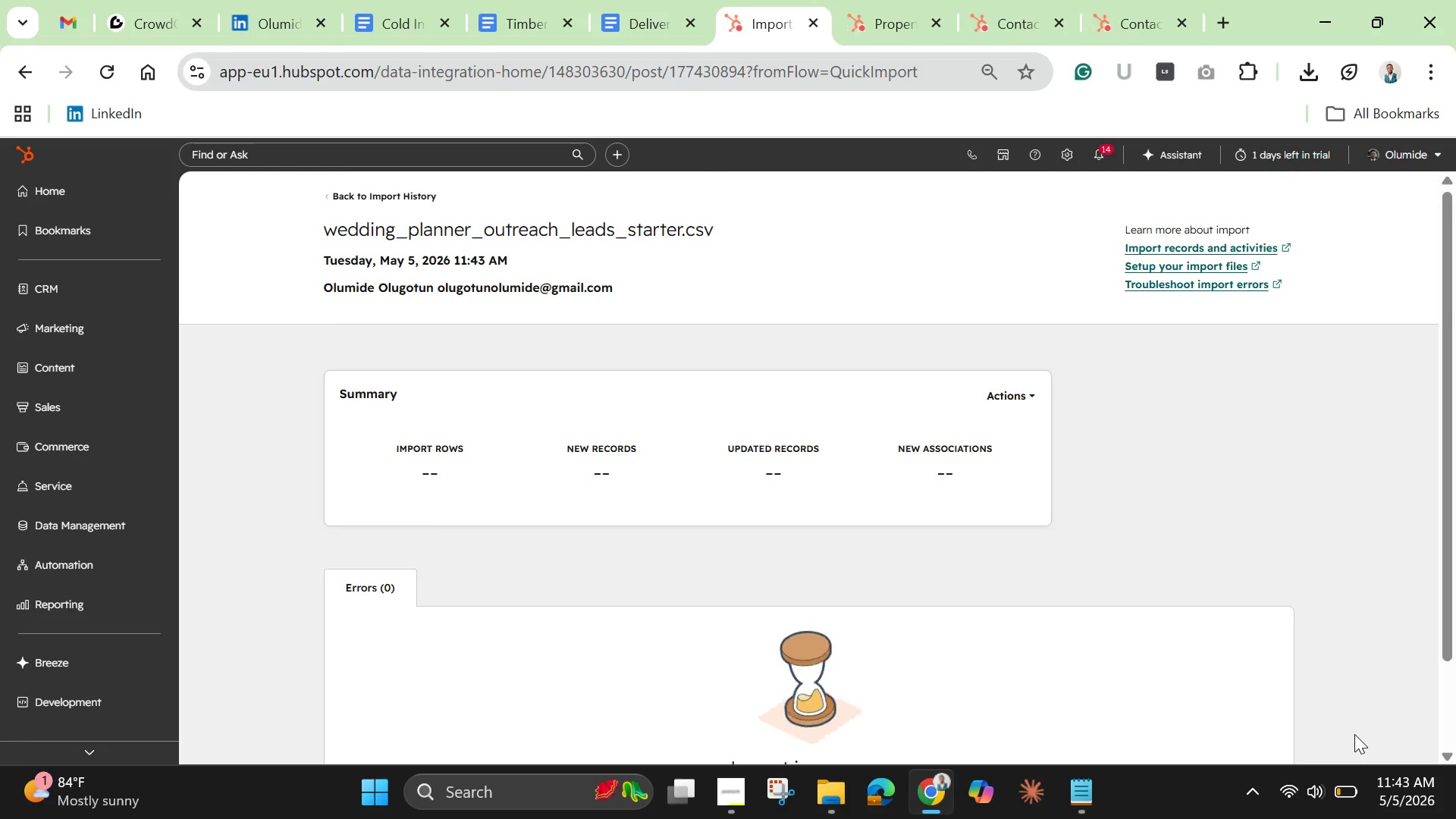 
wait(11.61)
 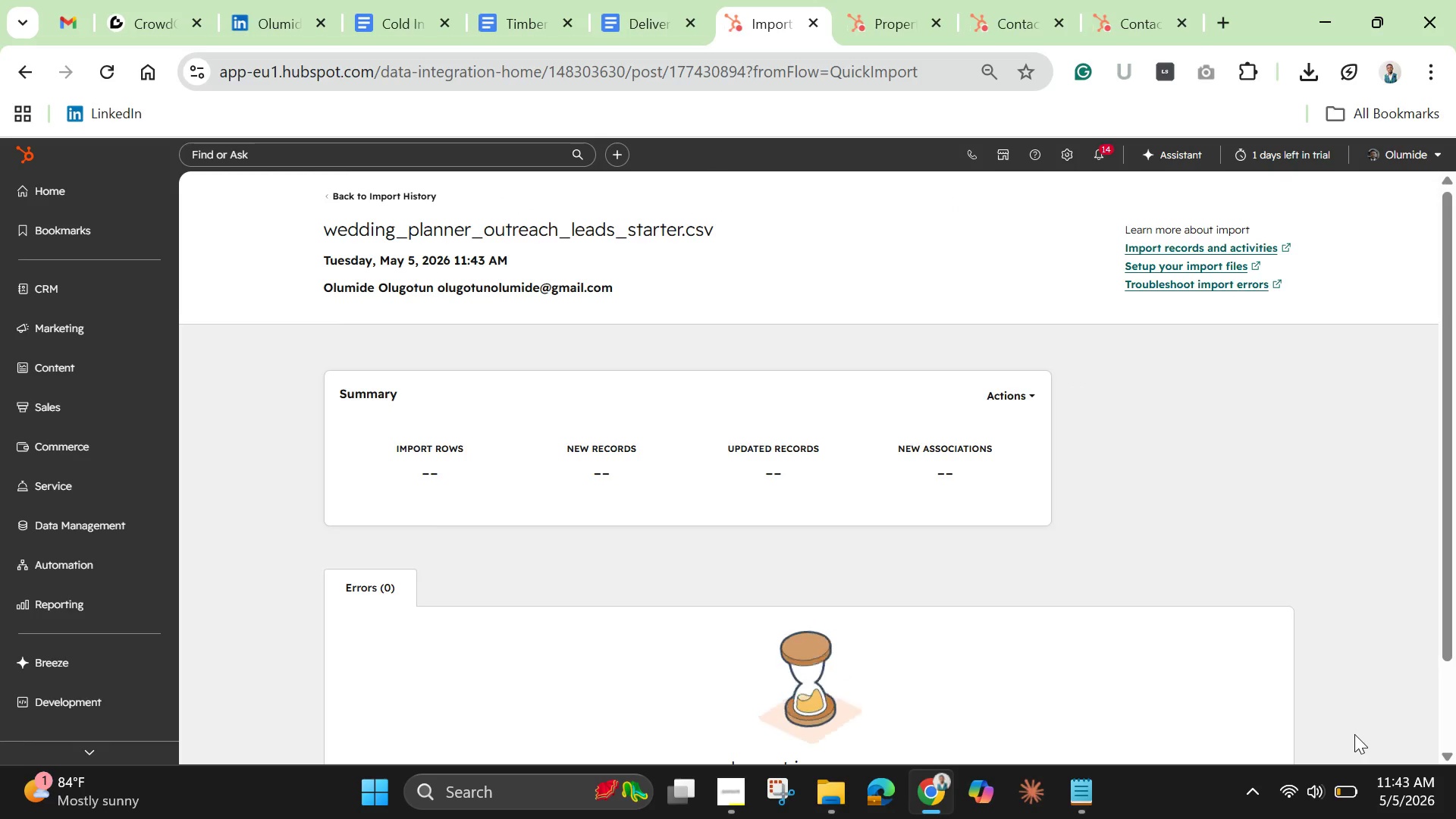 
left_click_drag(start_coordinate=[1445, 543], to_coordinate=[1455, 691])